 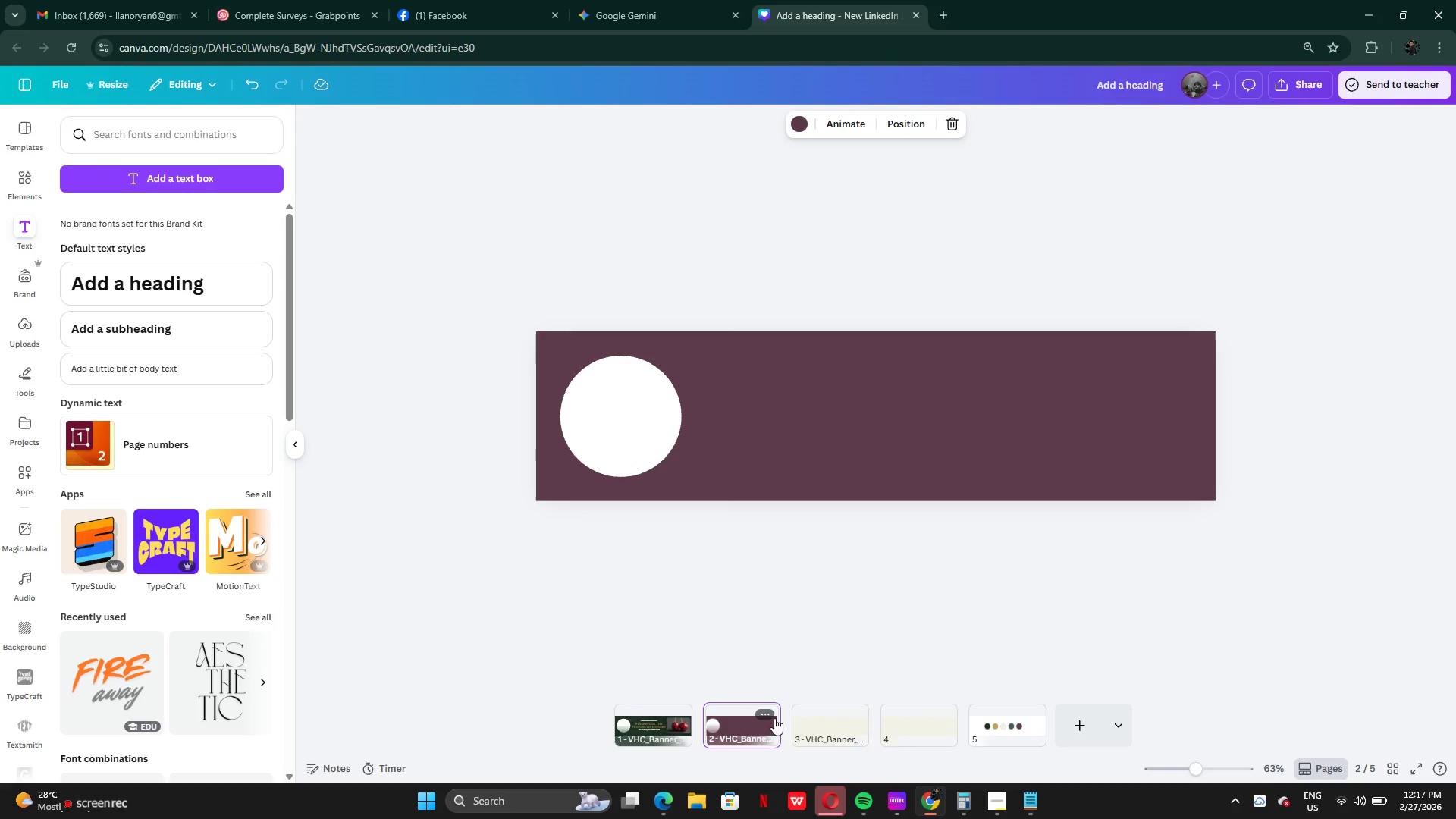 
left_click([647, 445])
 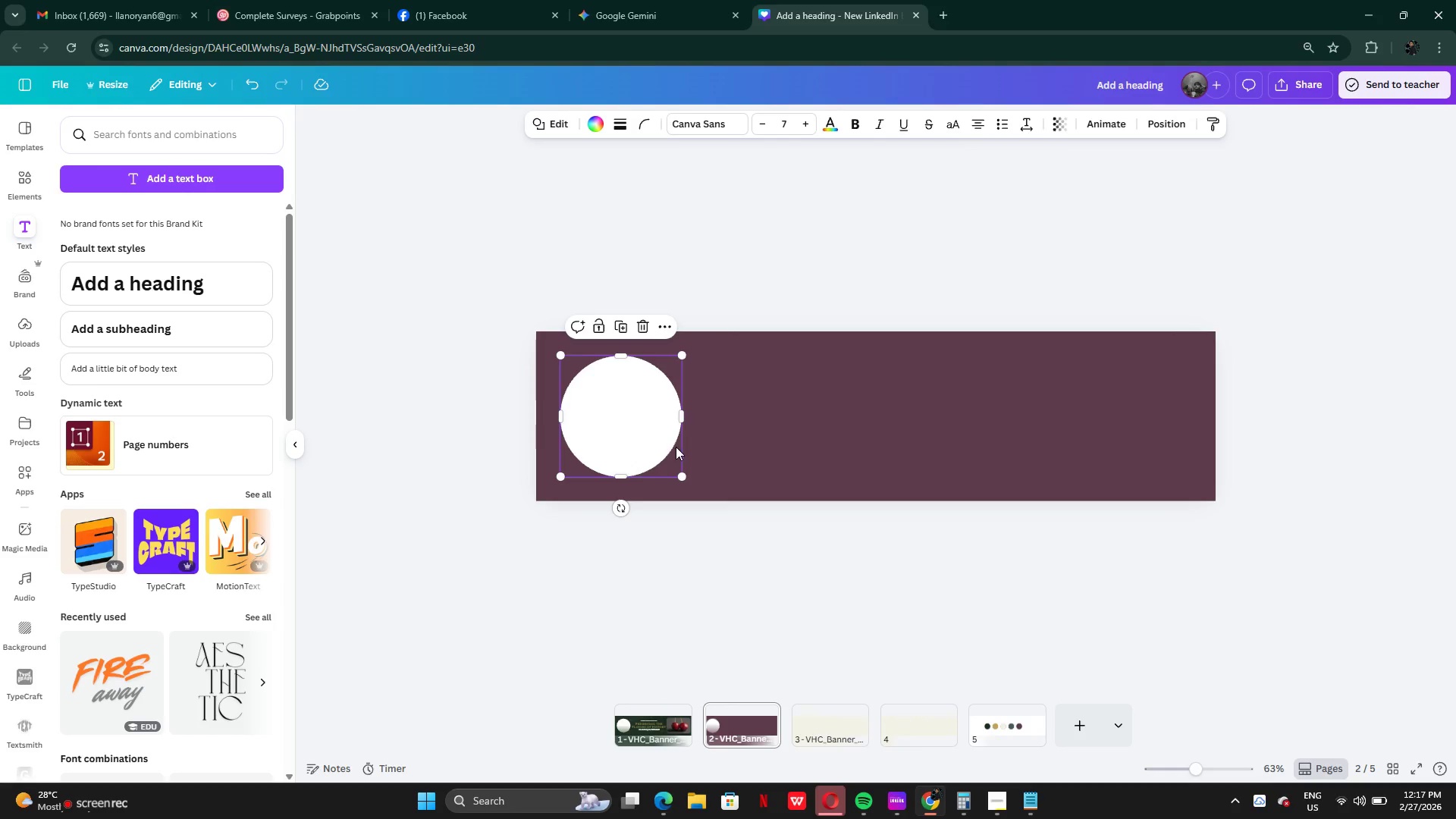 
key(Backspace)
 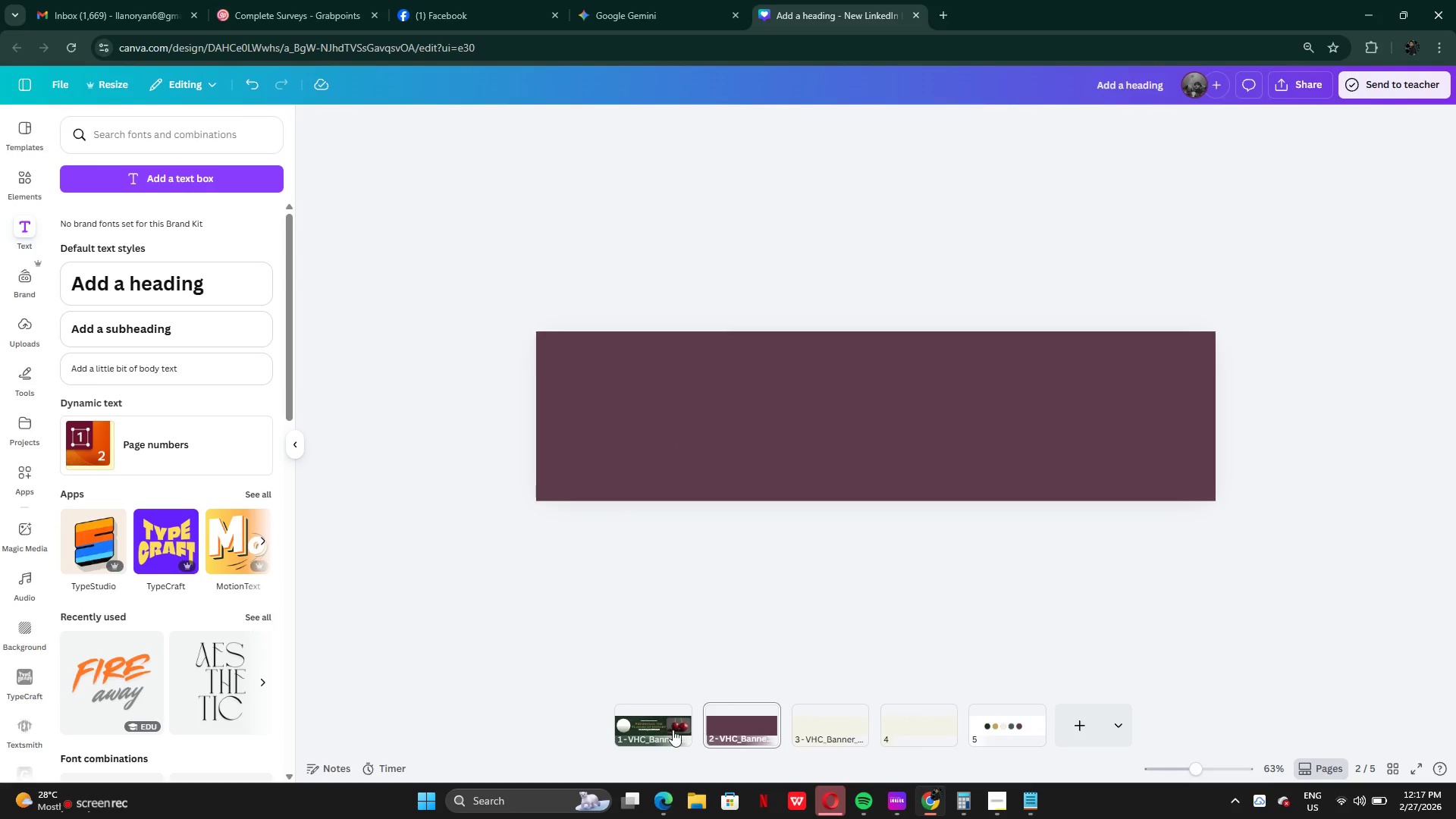 
left_click([673, 728])
 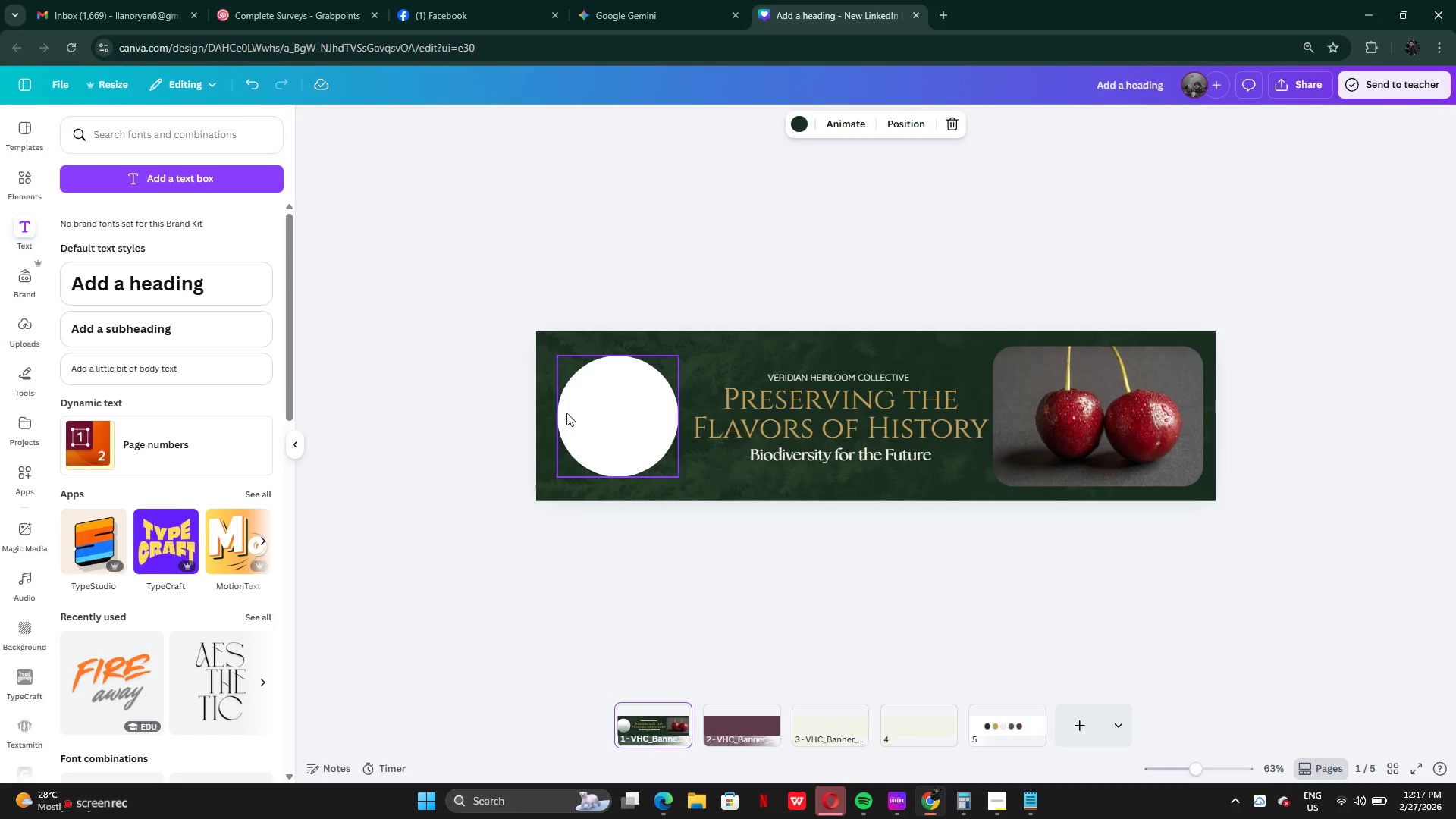 
left_click([582, 416])
 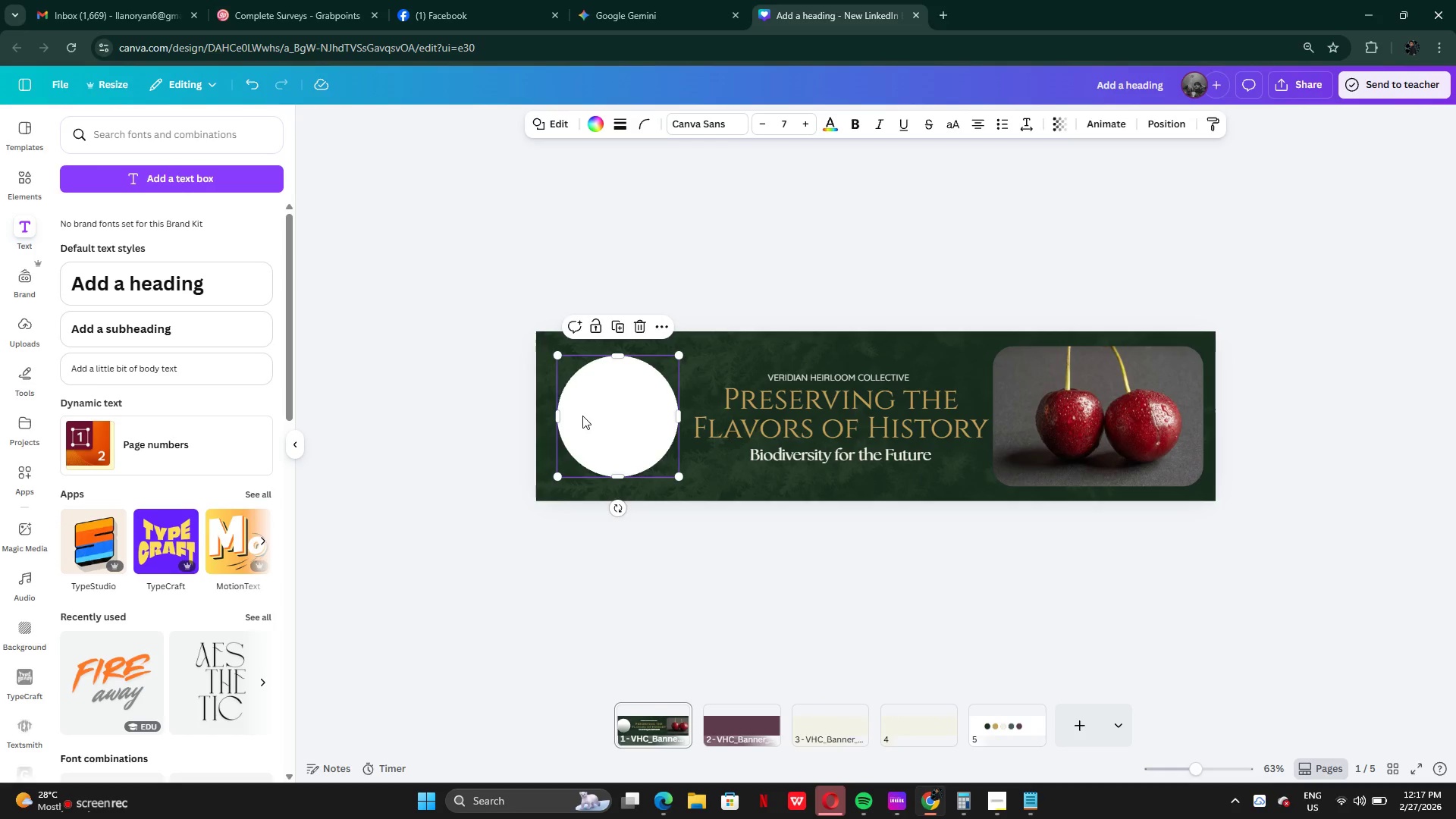 
key(Control+C)
 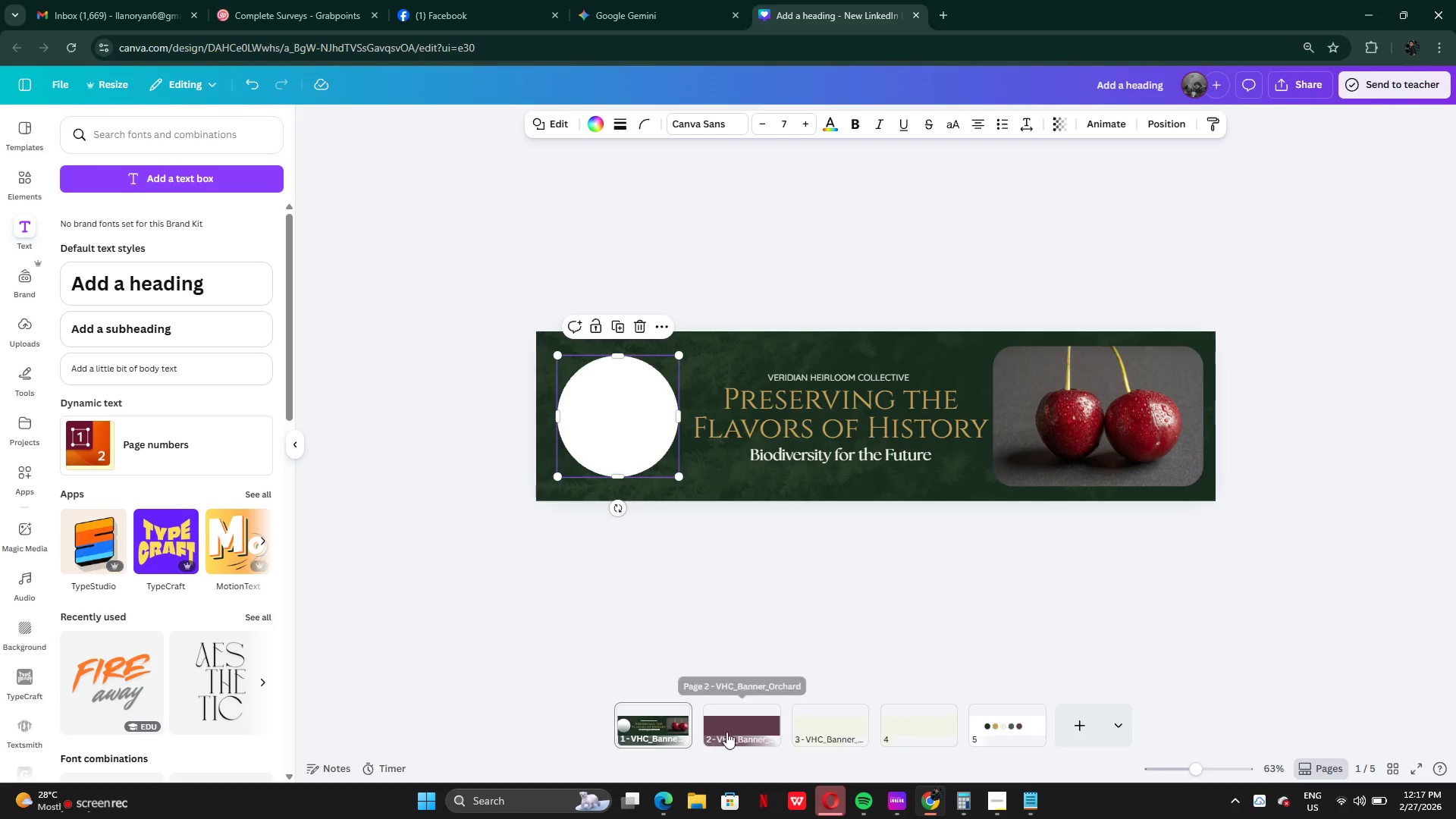 
left_click([727, 731])
 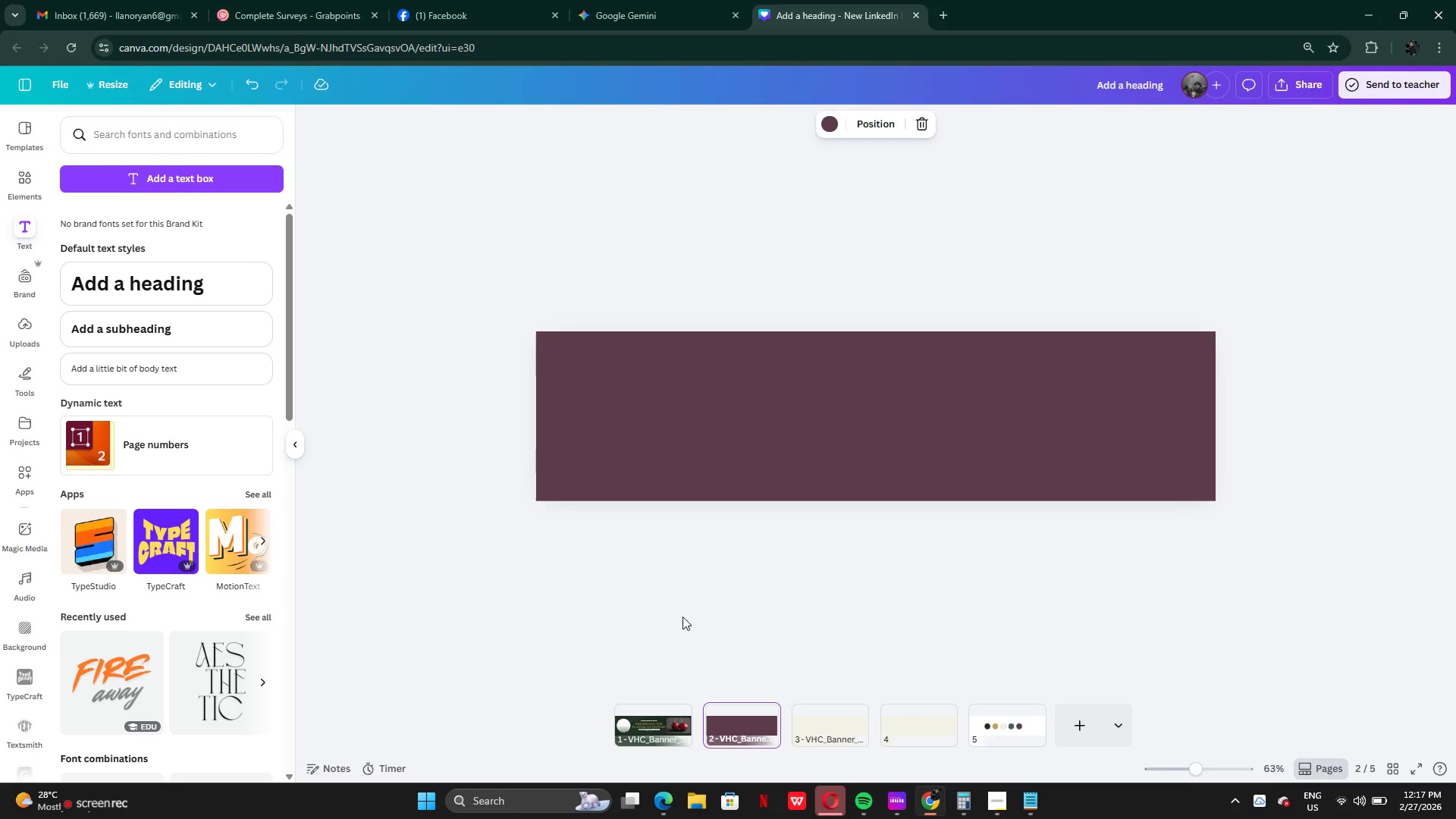 
key(Control+V)
 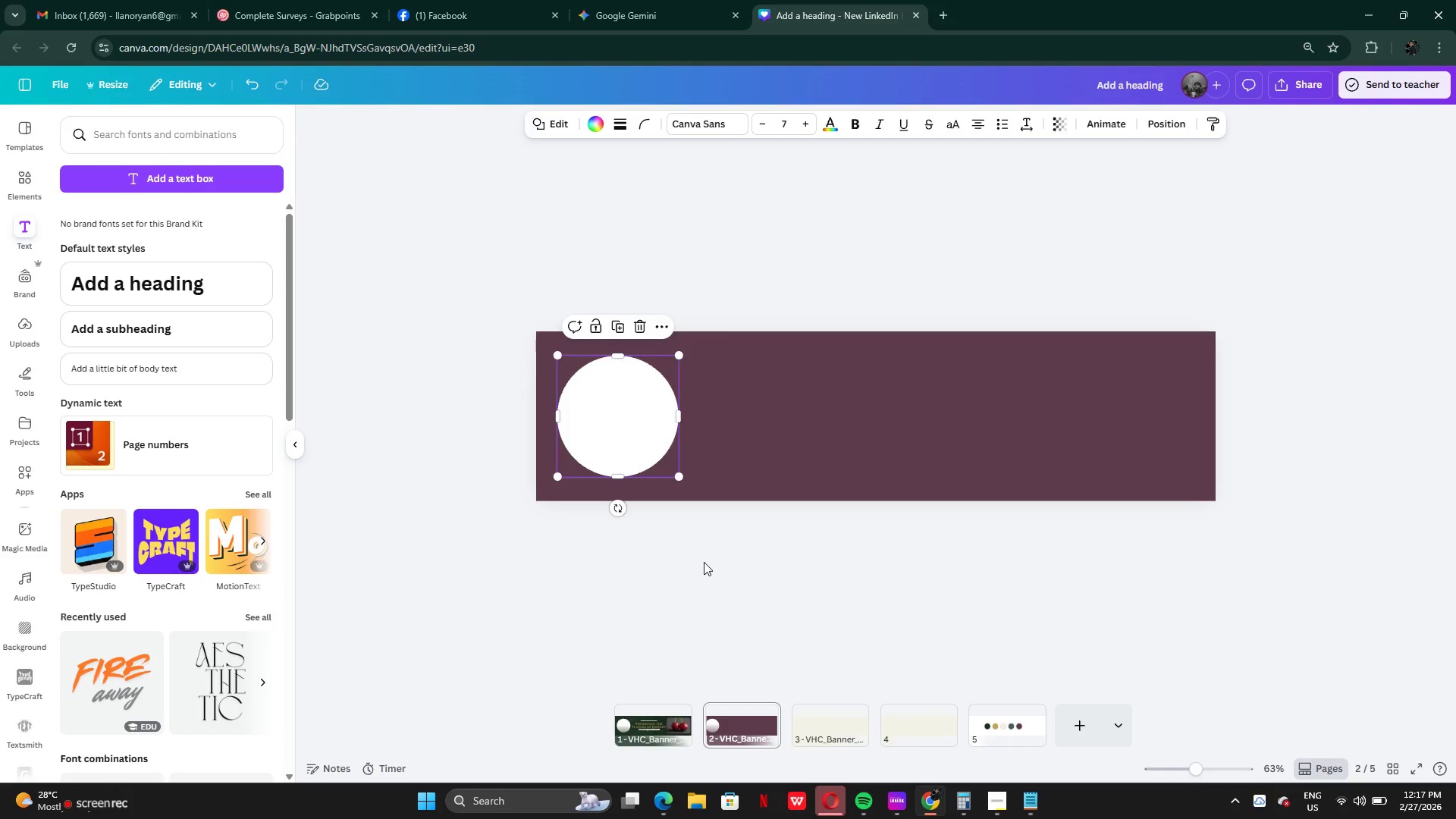 
left_click([704, 562])
 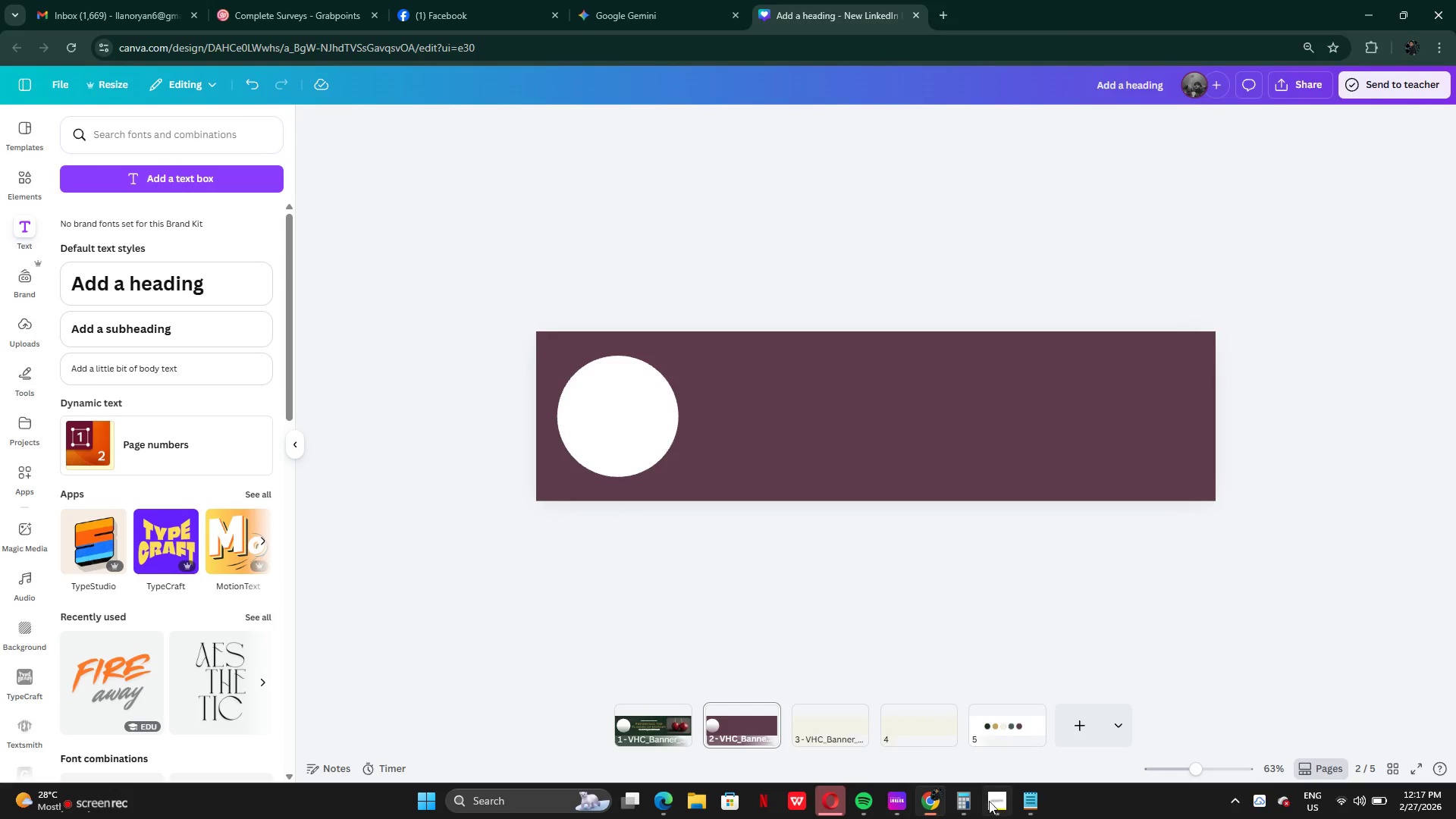 
left_click([1022, 805])
 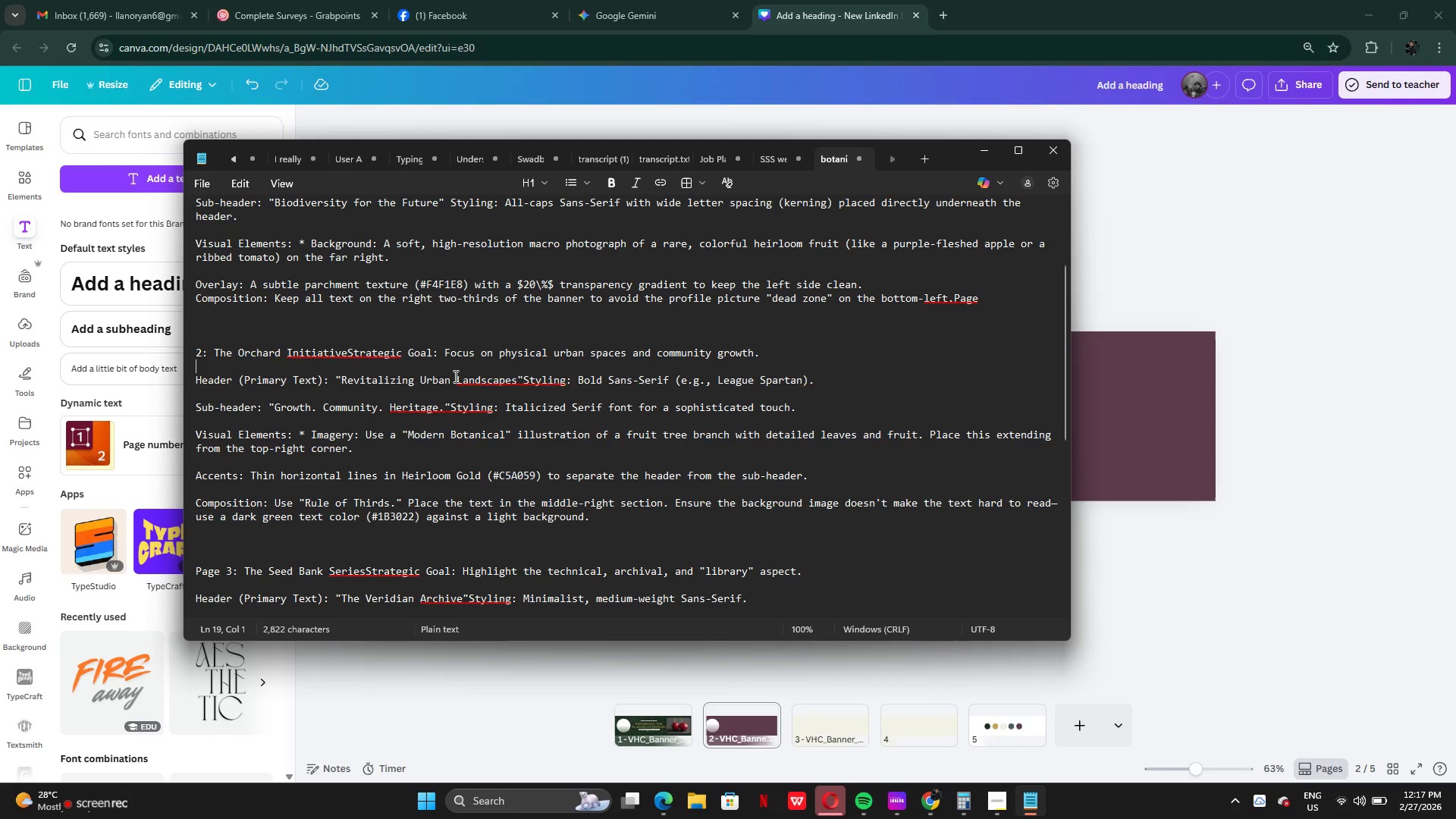 
scroll: coordinate [454, 376], scroll_direction: none, amount: 0.0
 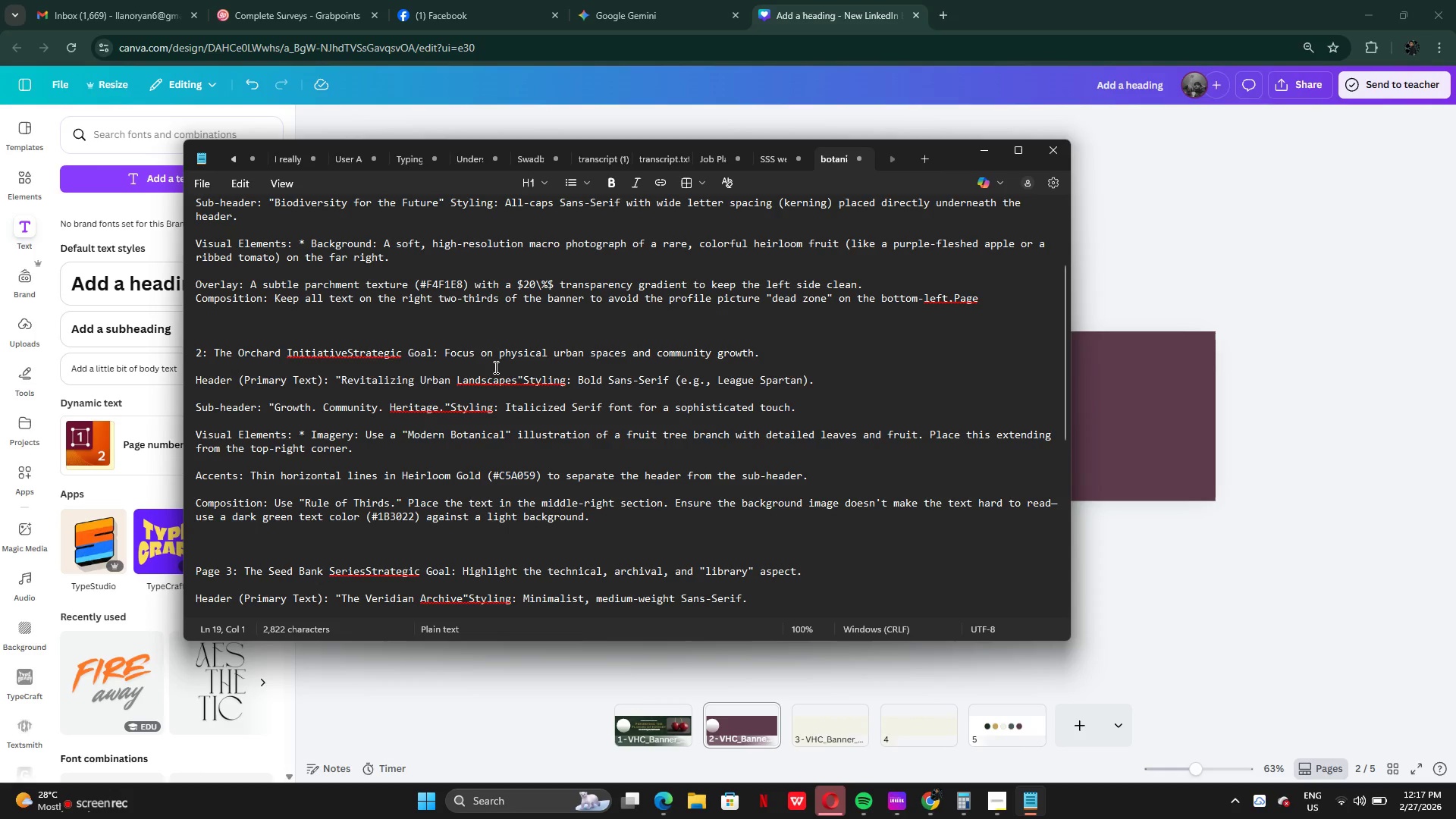 
scroll: coordinate [494, 367], scroll_direction: down, amount: 1.0
 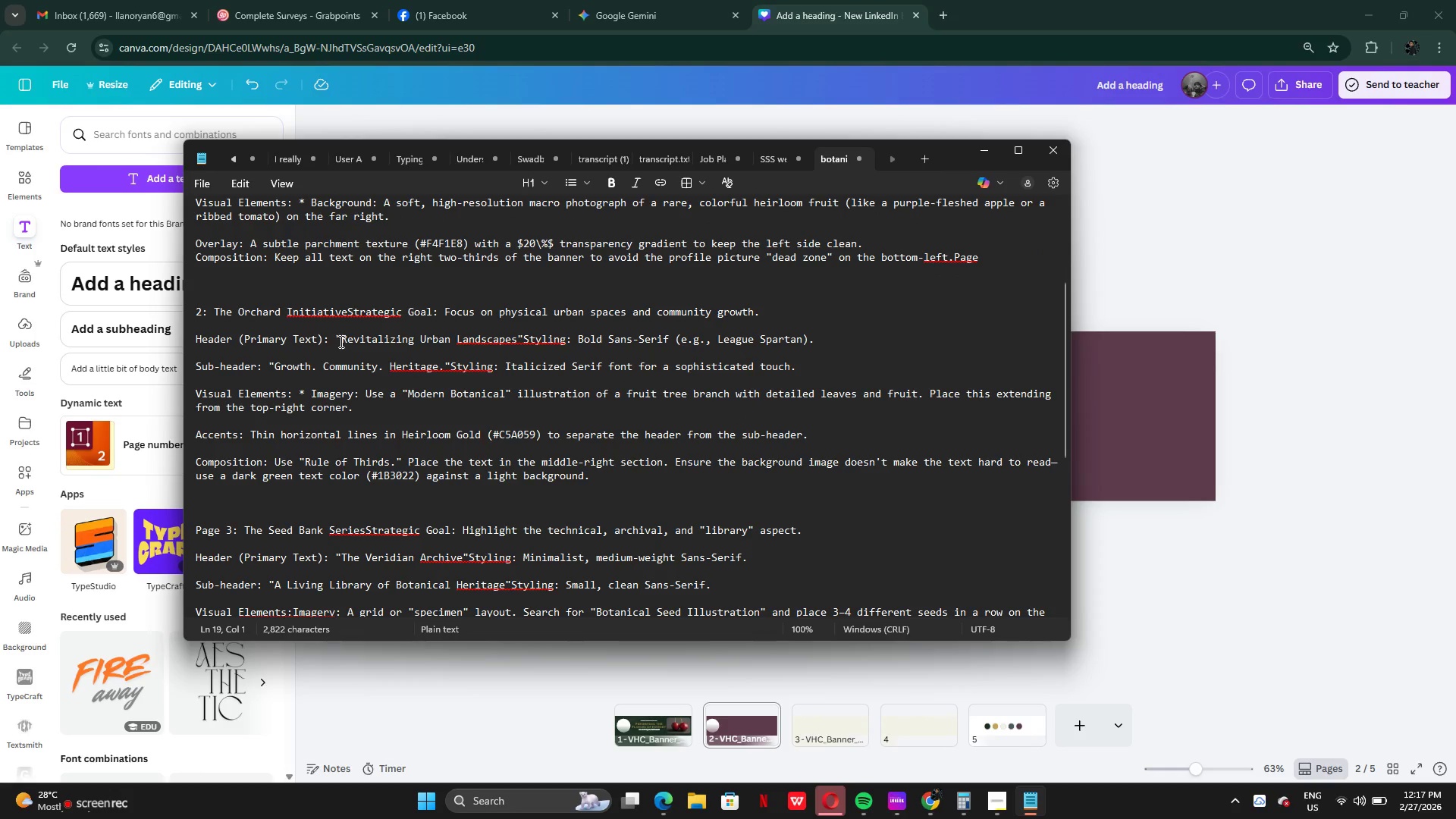 
left_click_drag(start_coordinate=[340, 340], to_coordinate=[520, 343])
 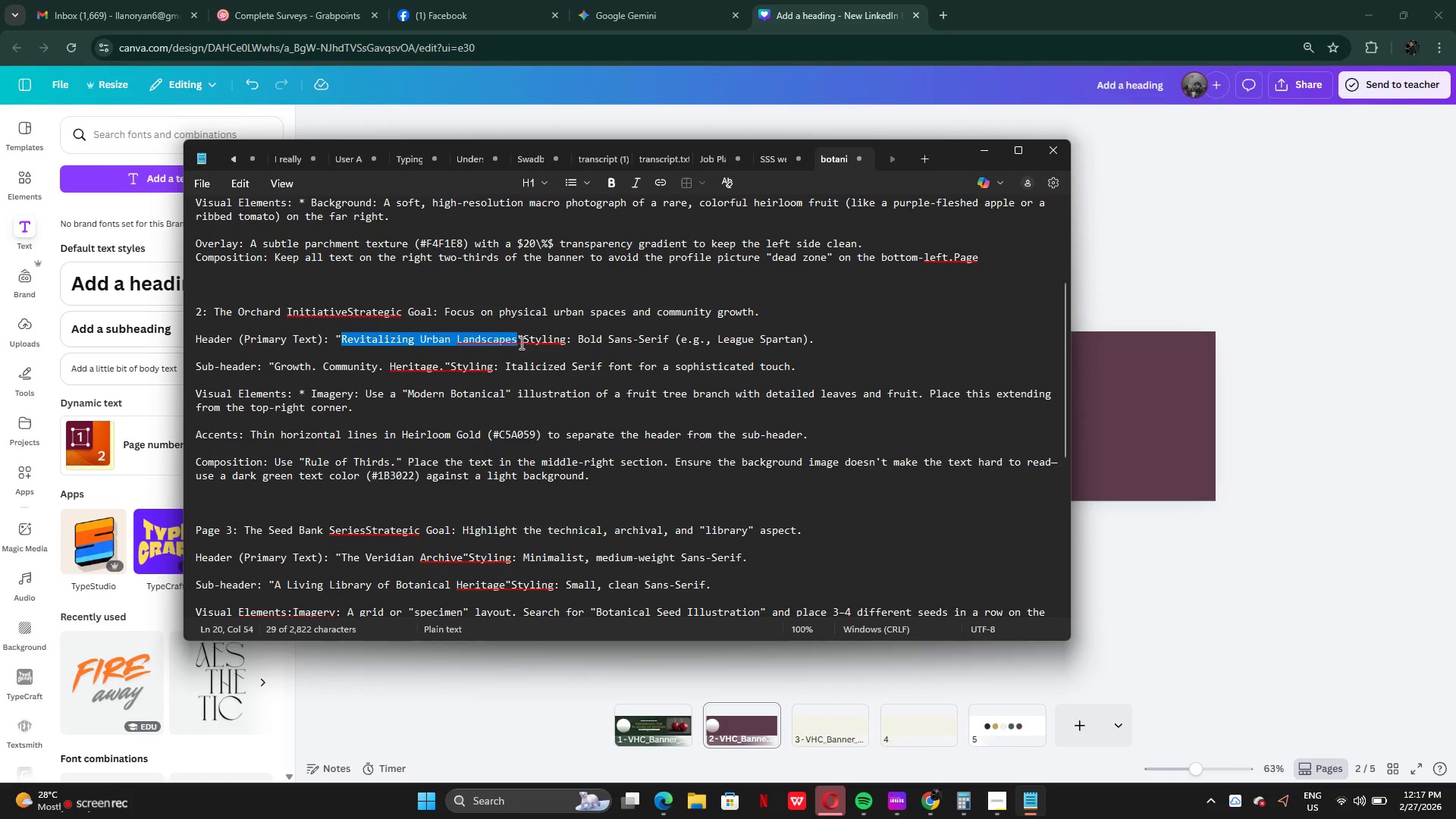 
key(Control+C)
 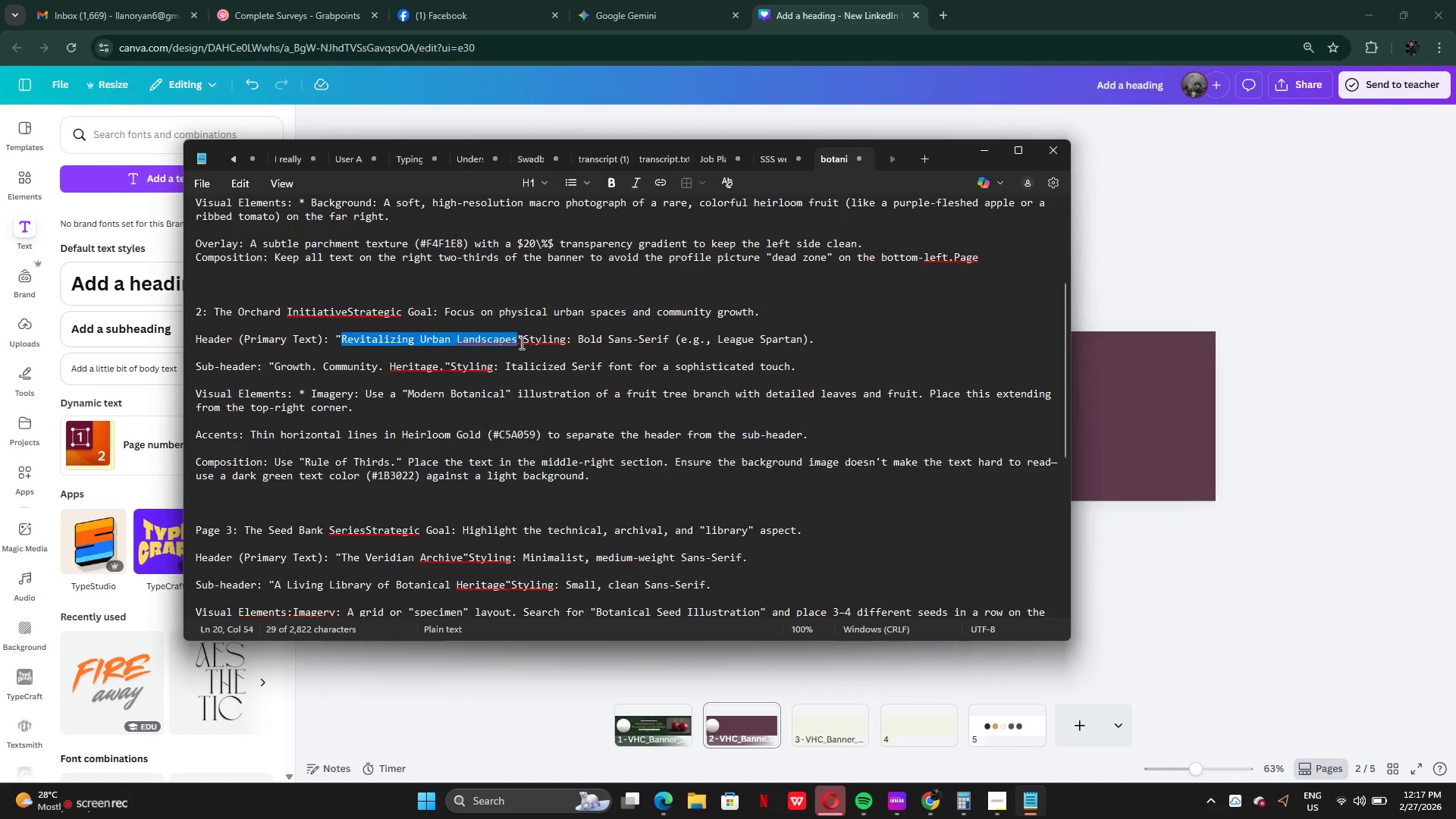 
scroll: coordinate [520, 343], scroll_direction: up, amount: 2.0
 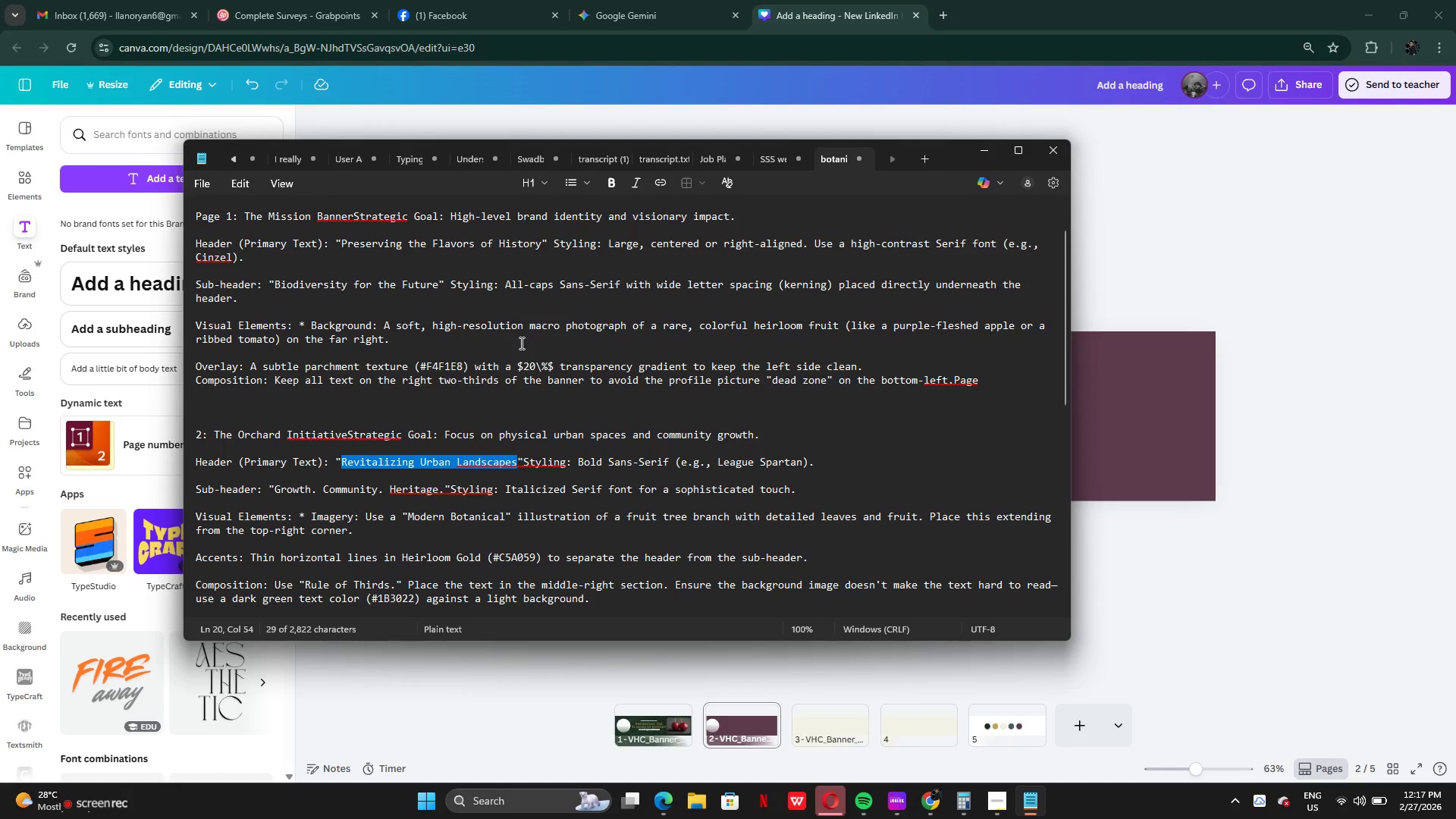 
wait(18.79)
 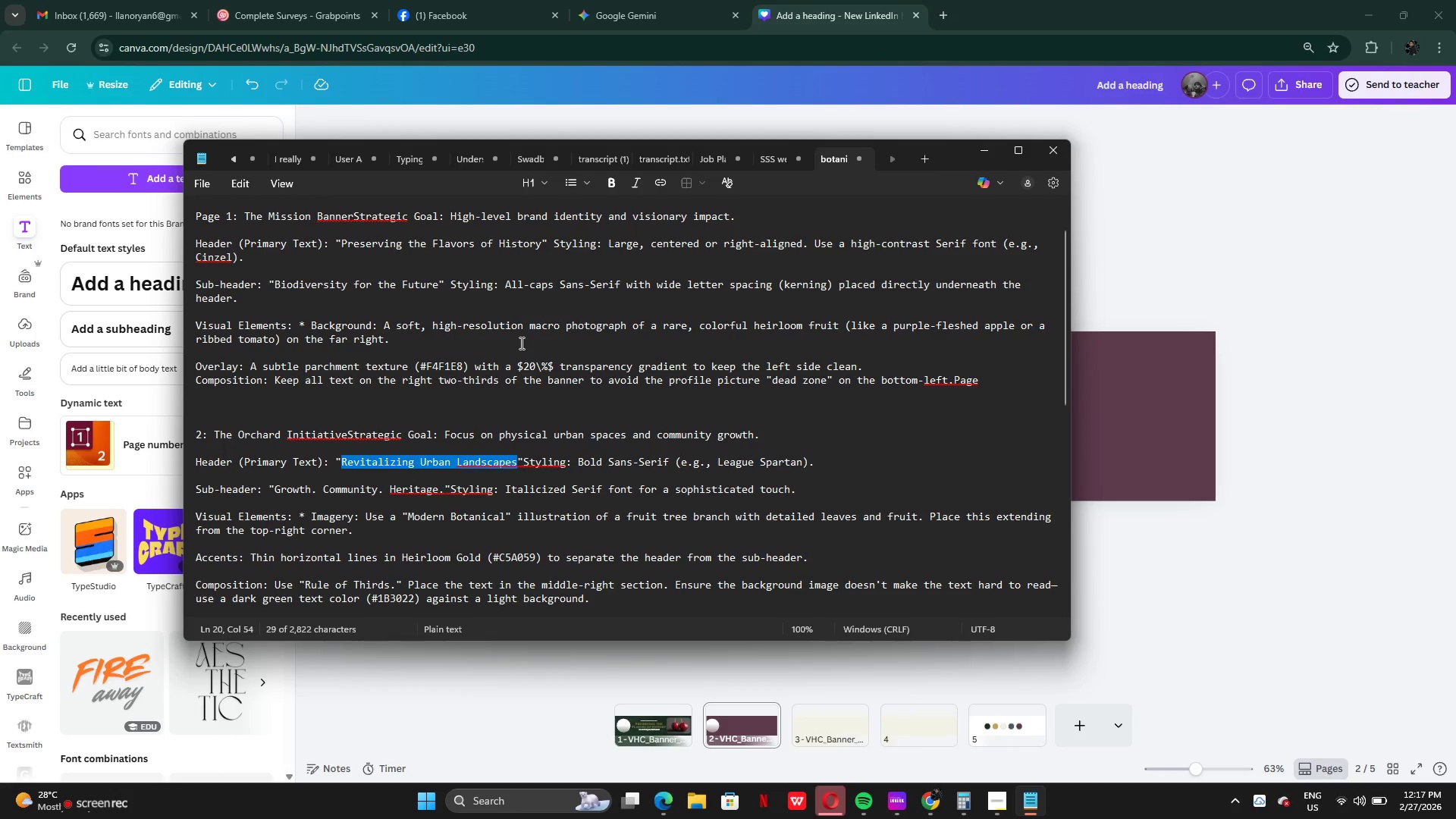 
left_click([1307, 263])
 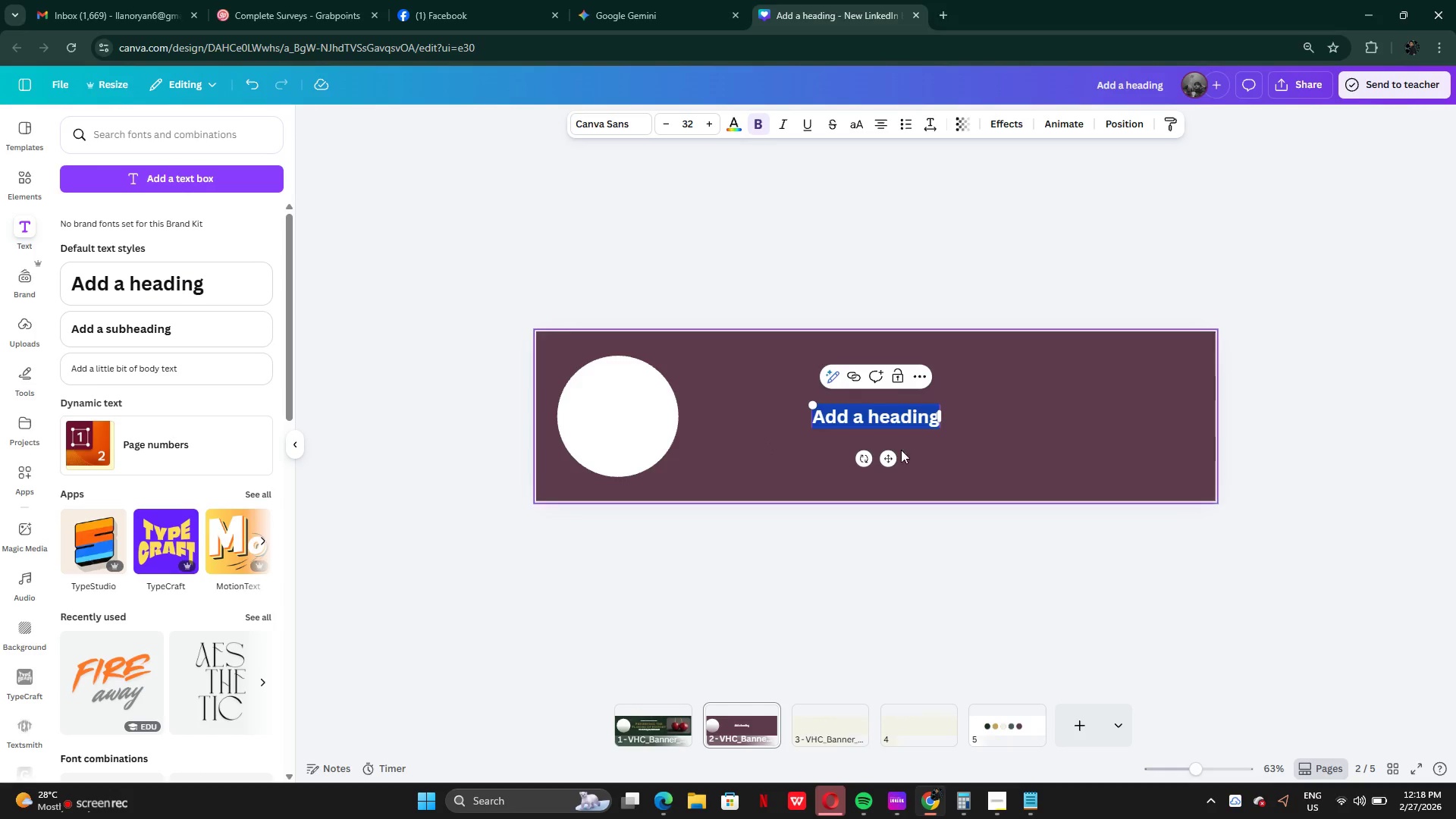 
key(Backspace)
 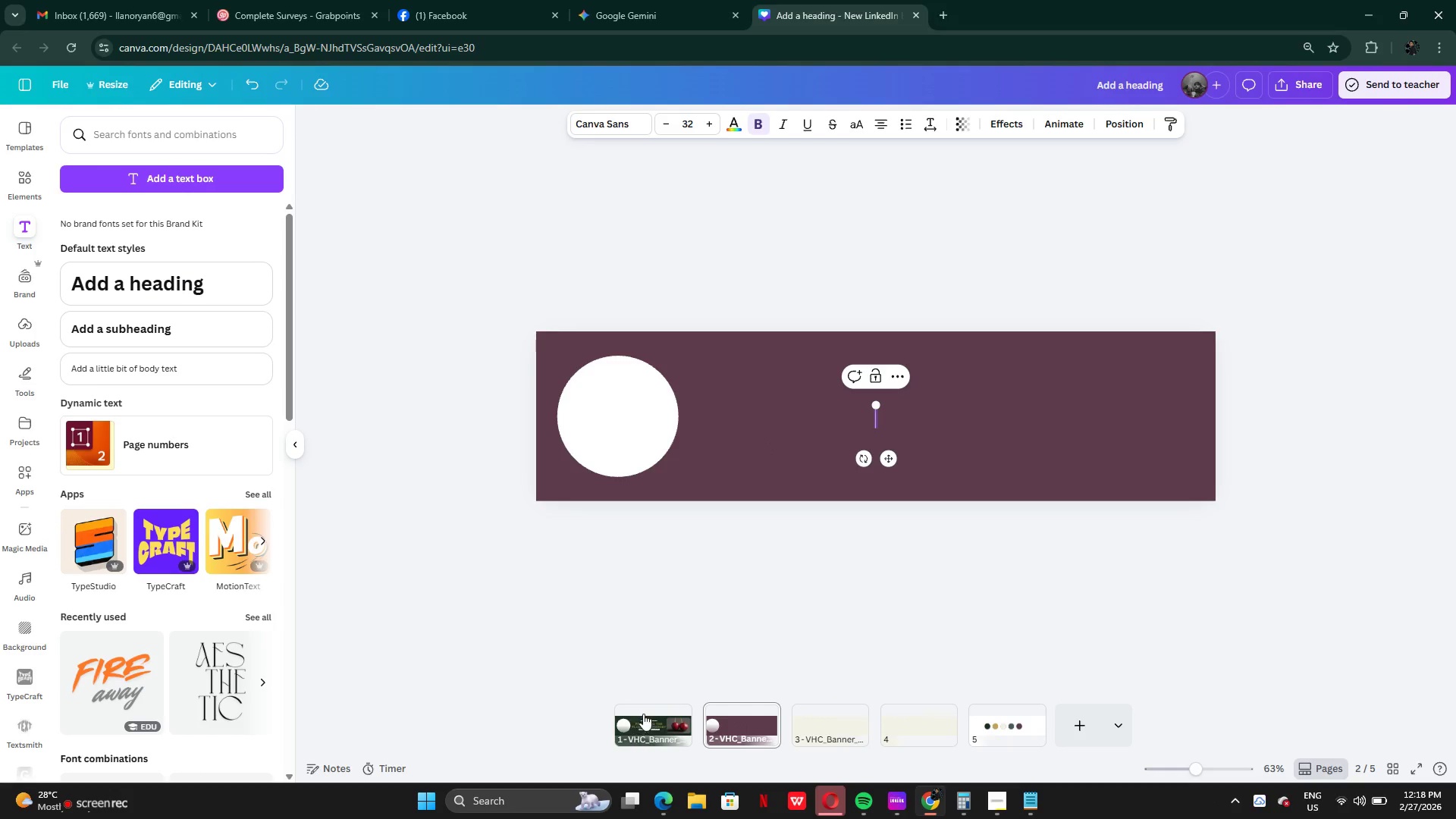 
left_click([643, 712])
 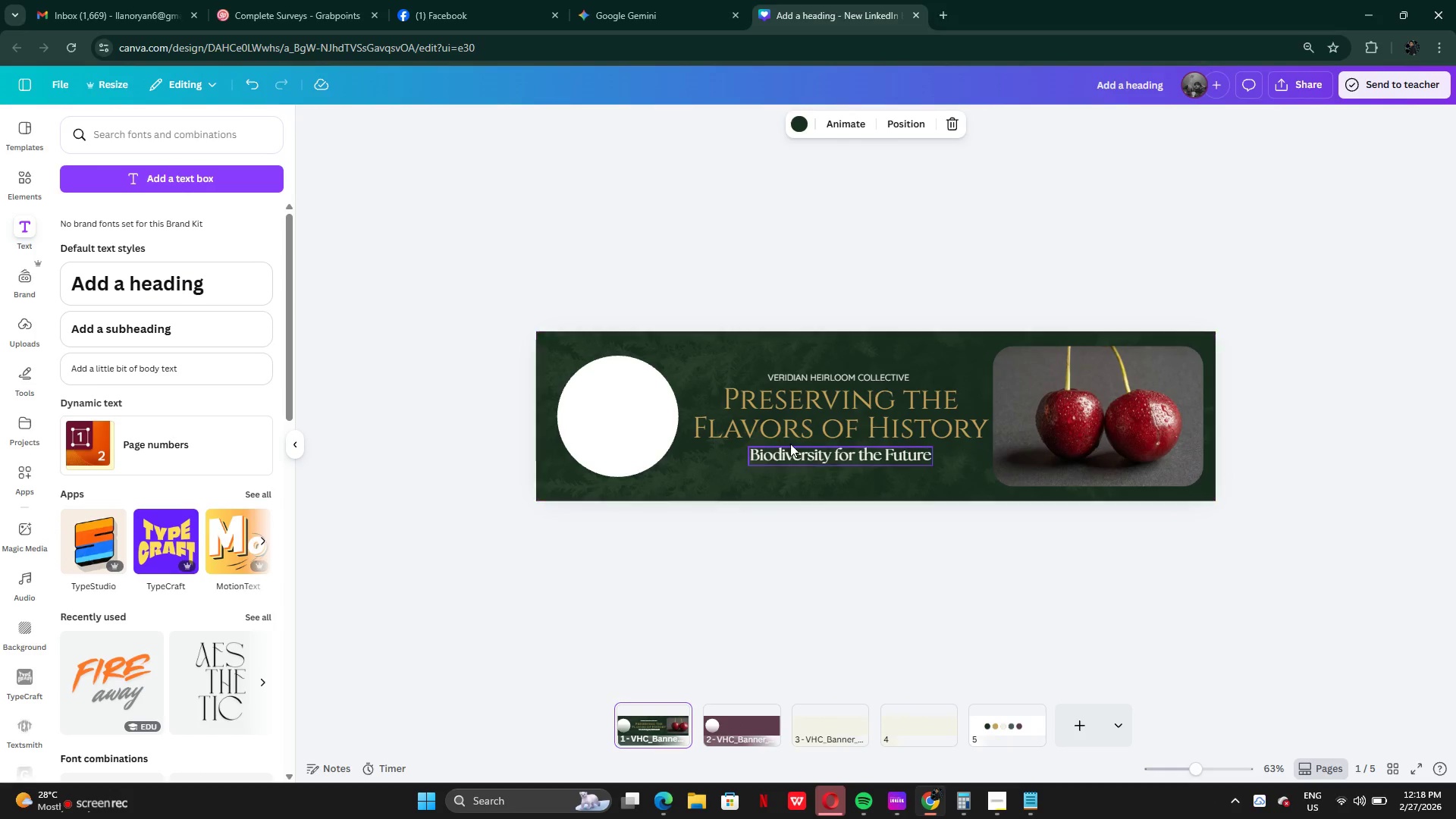 
left_click([800, 403])
 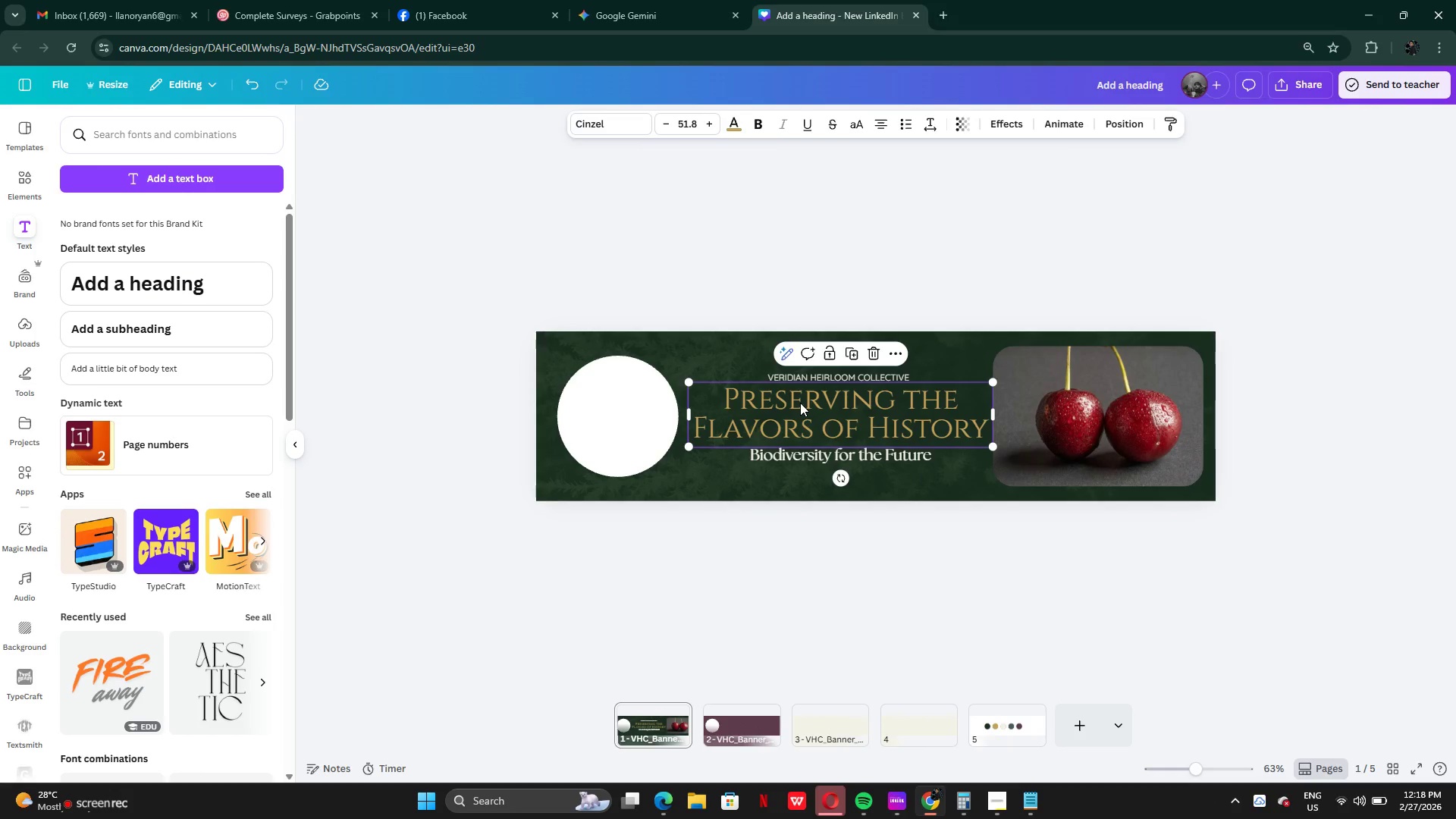 
key(Control+C)
 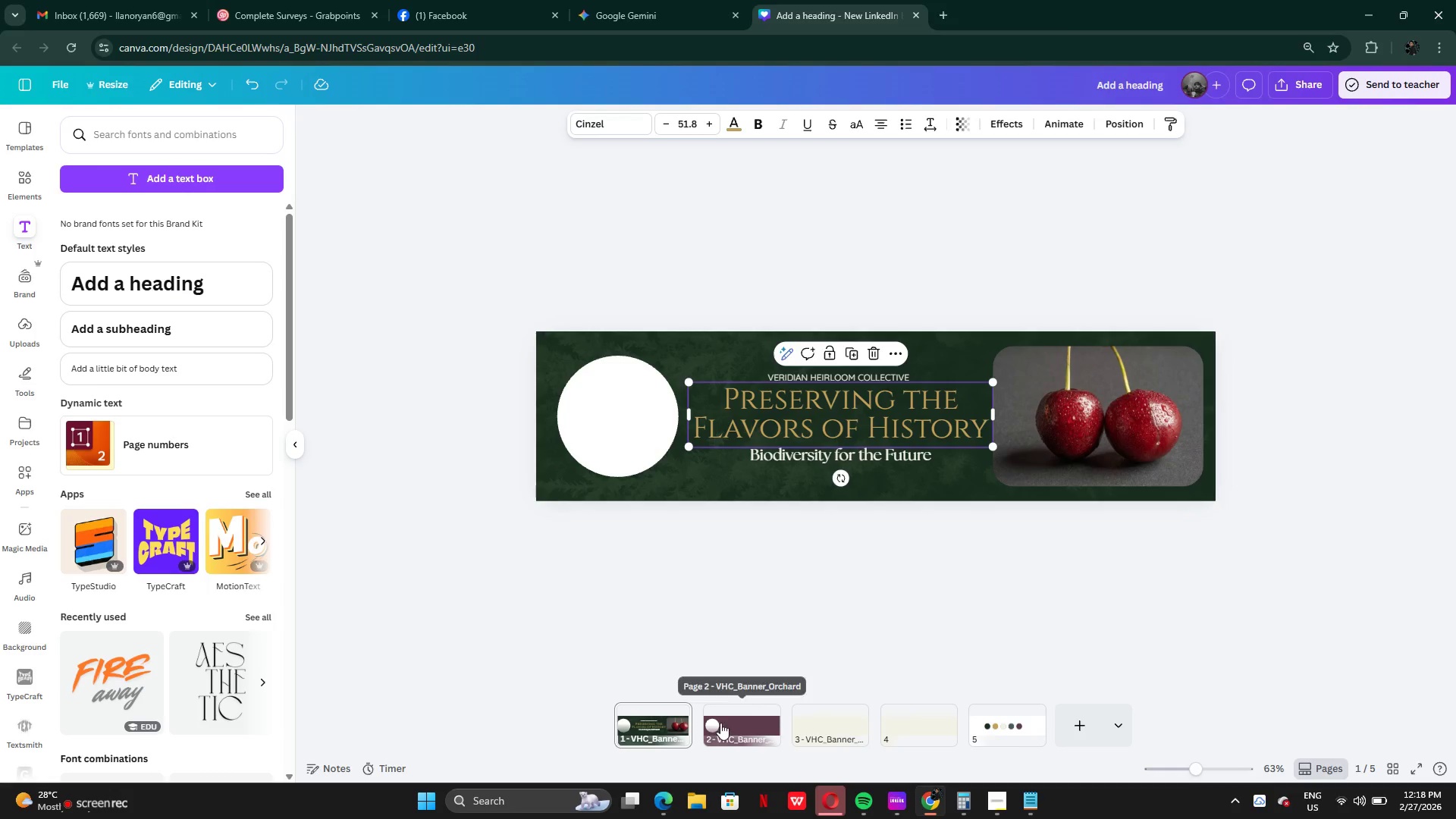 
left_click([721, 721])
 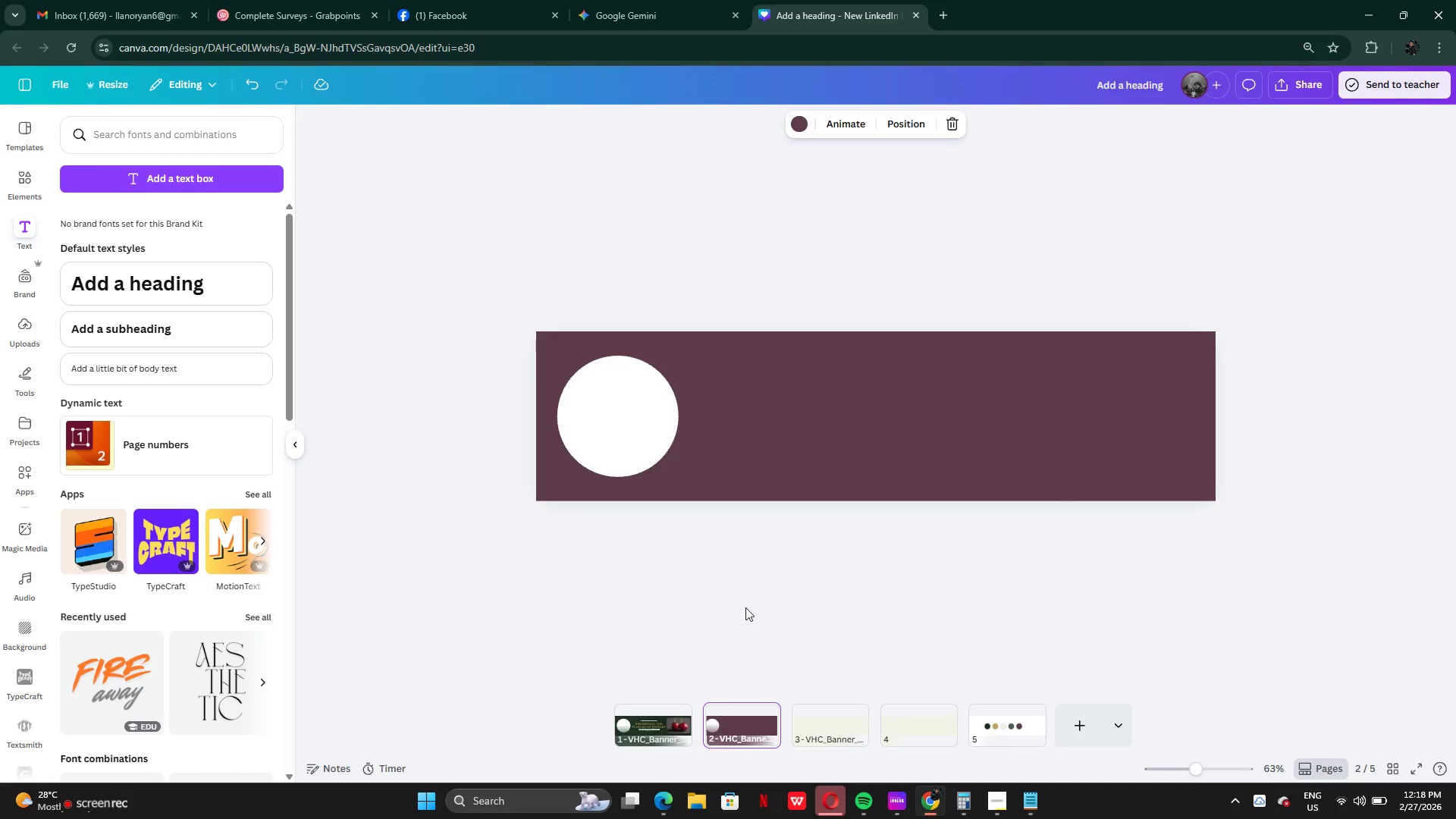 
key(Control+V)
 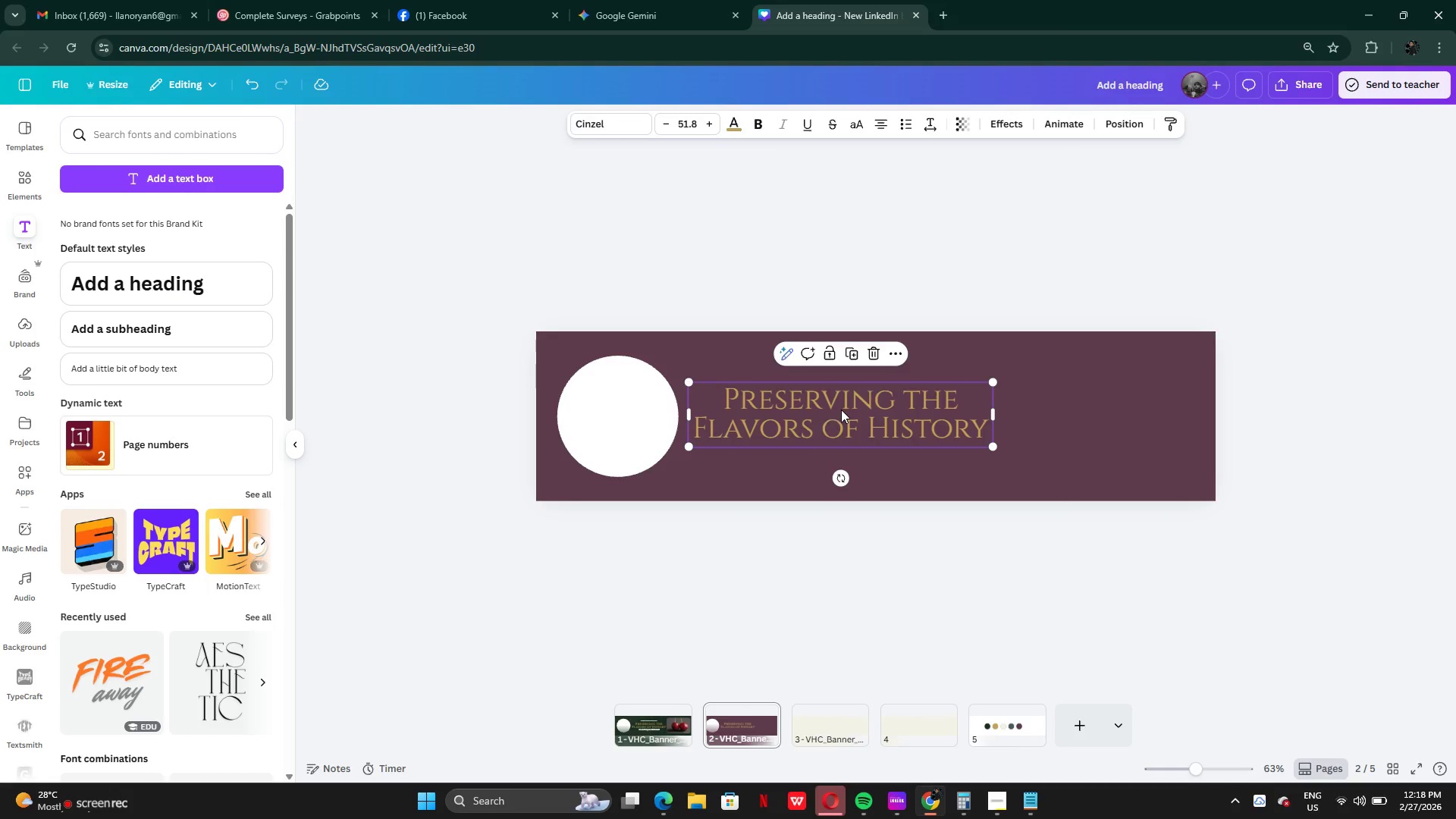 
left_click_drag(start_coordinate=[843, 410], to_coordinate=[877, 397])
 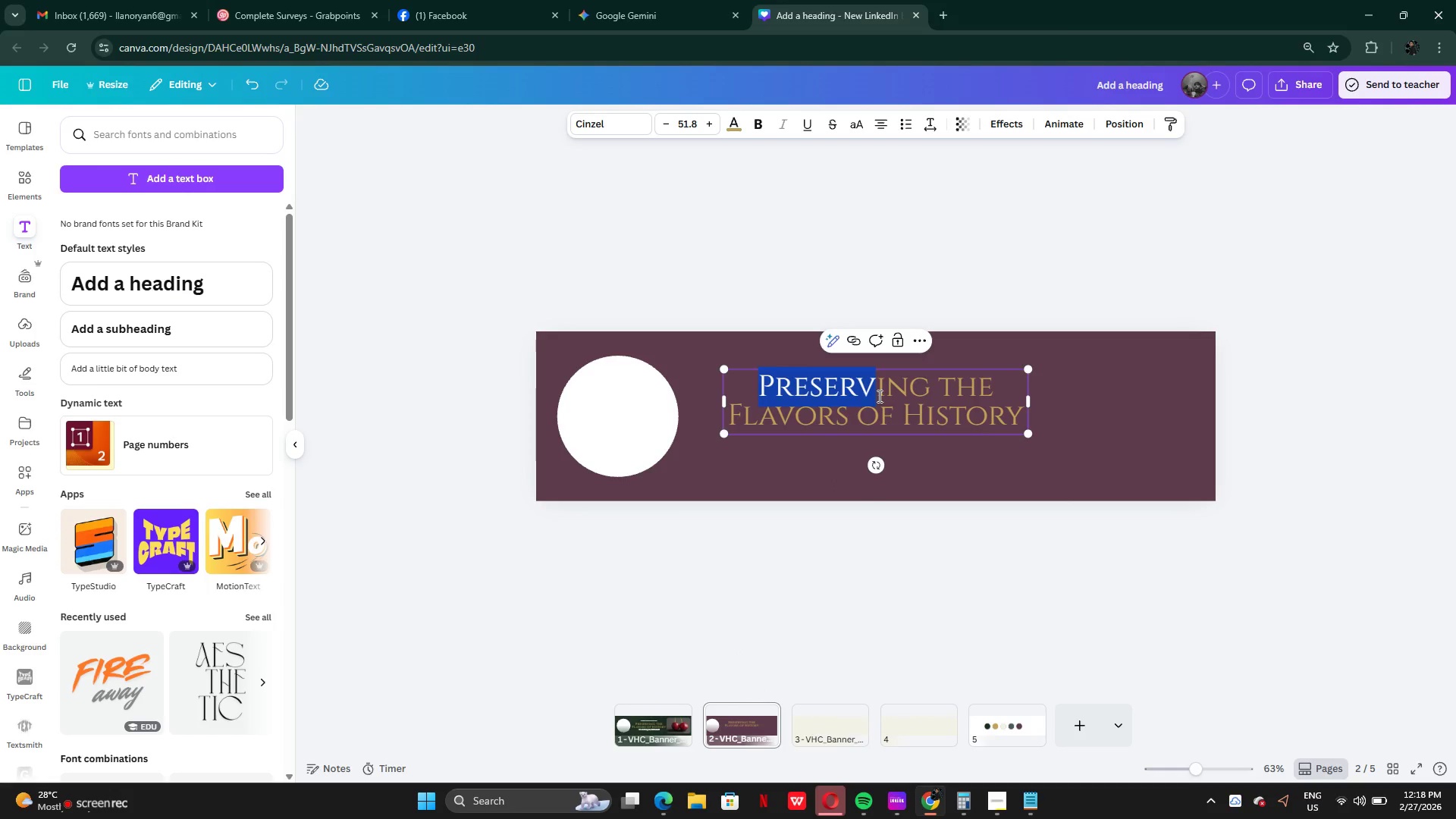 
key(Control+ControlLeft)
 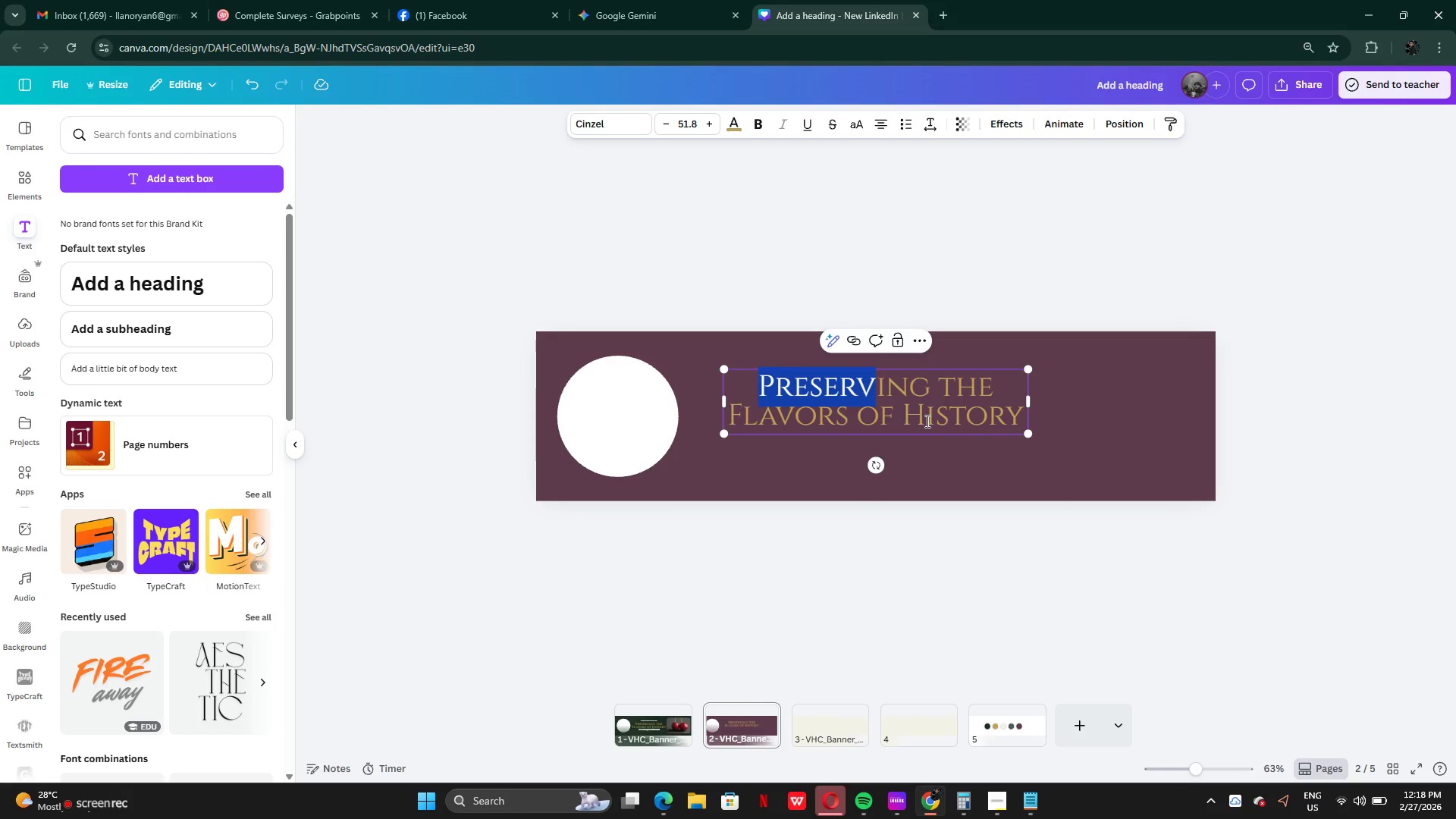 
key(Control+A)
 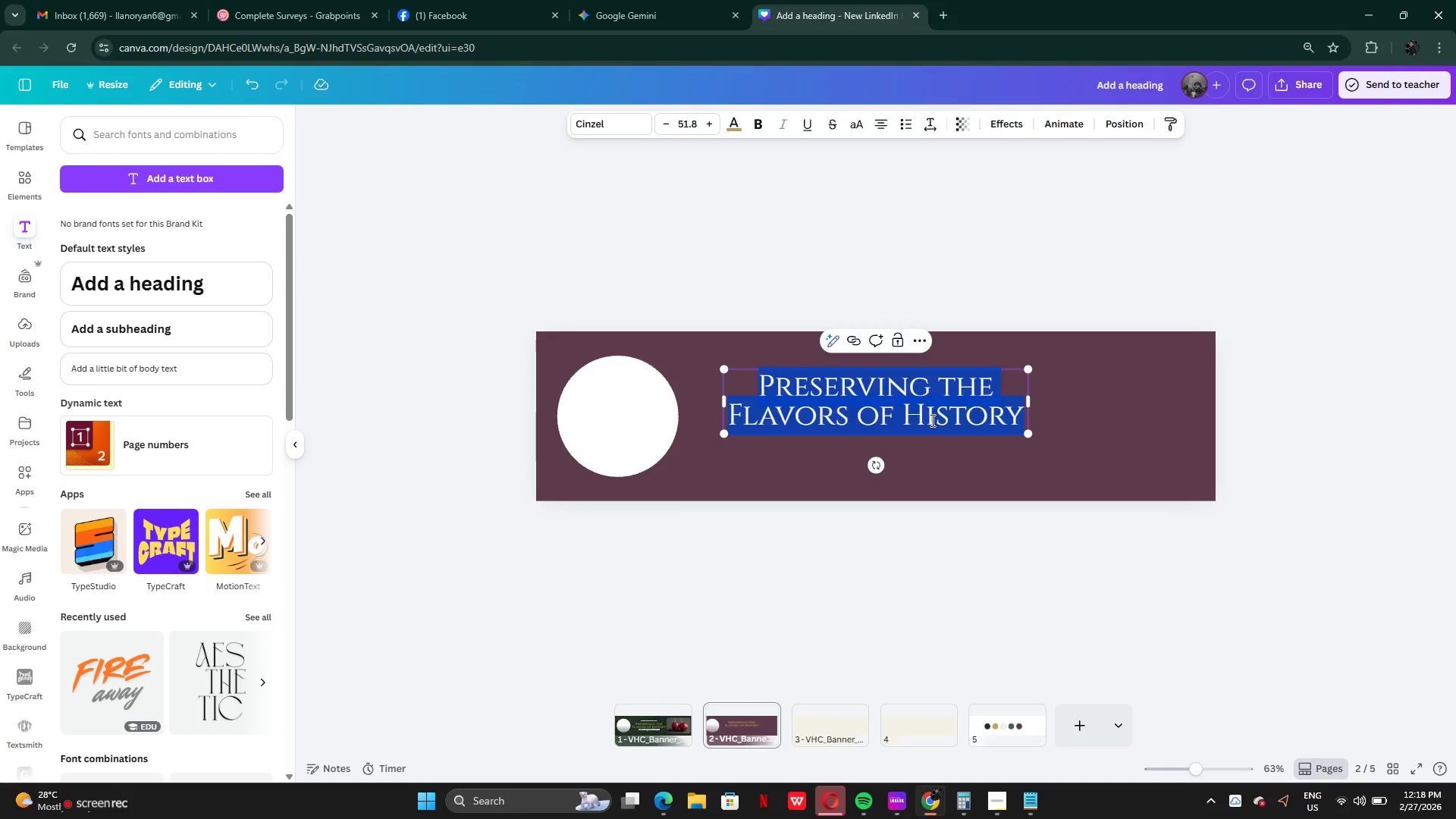 
key(Control+V)
 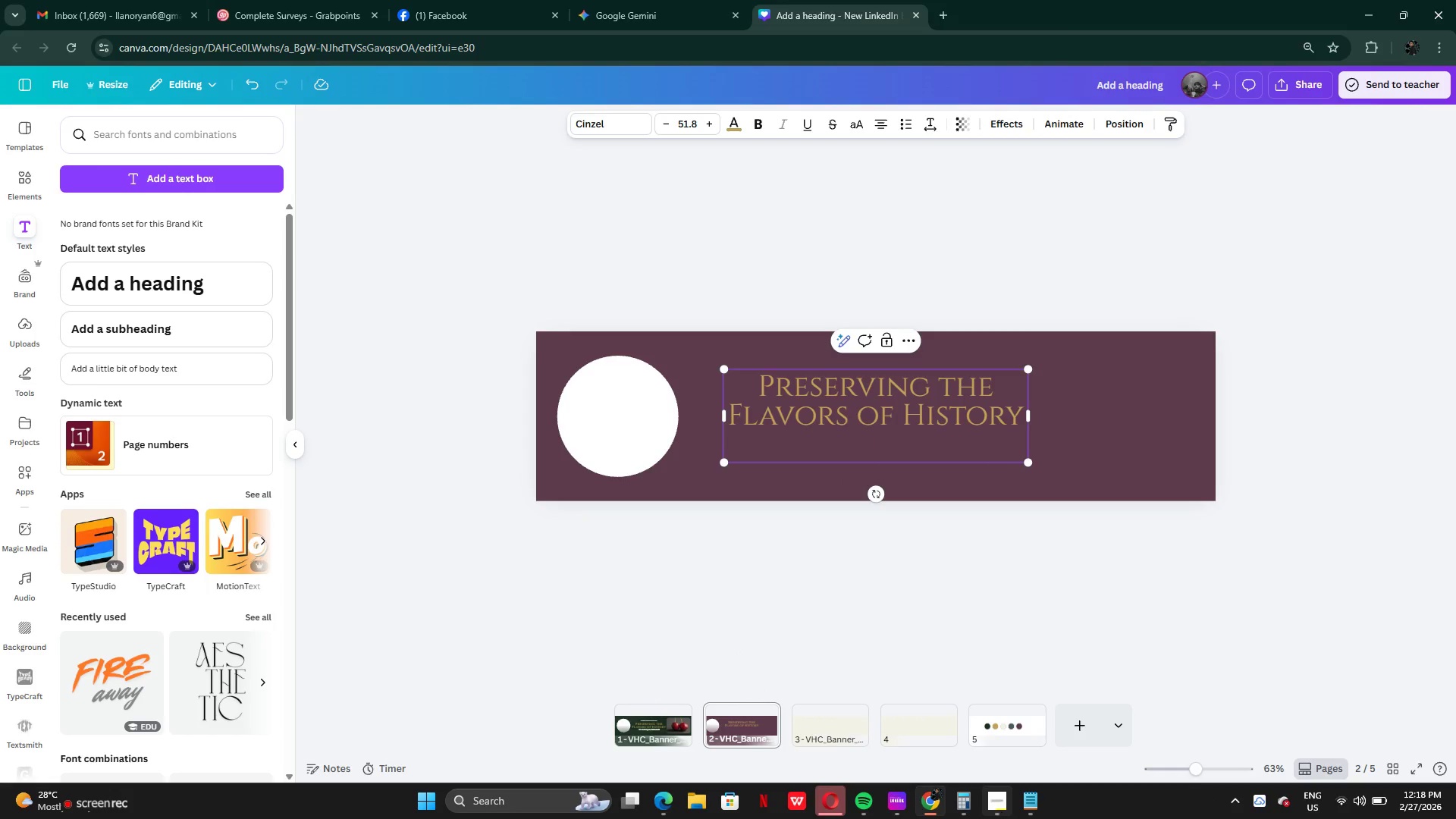 
wait(5.45)
 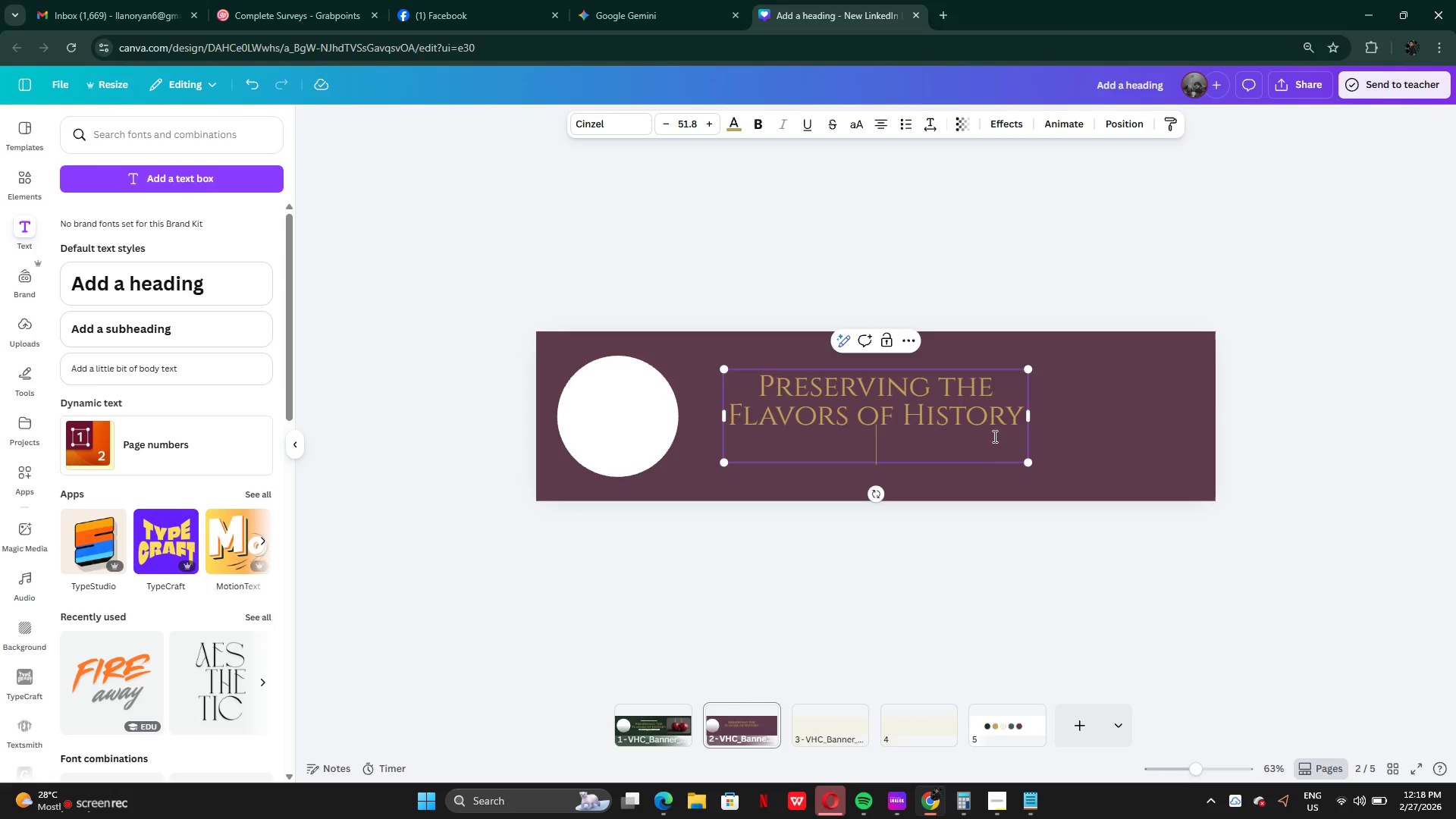 
left_click([1032, 808])
 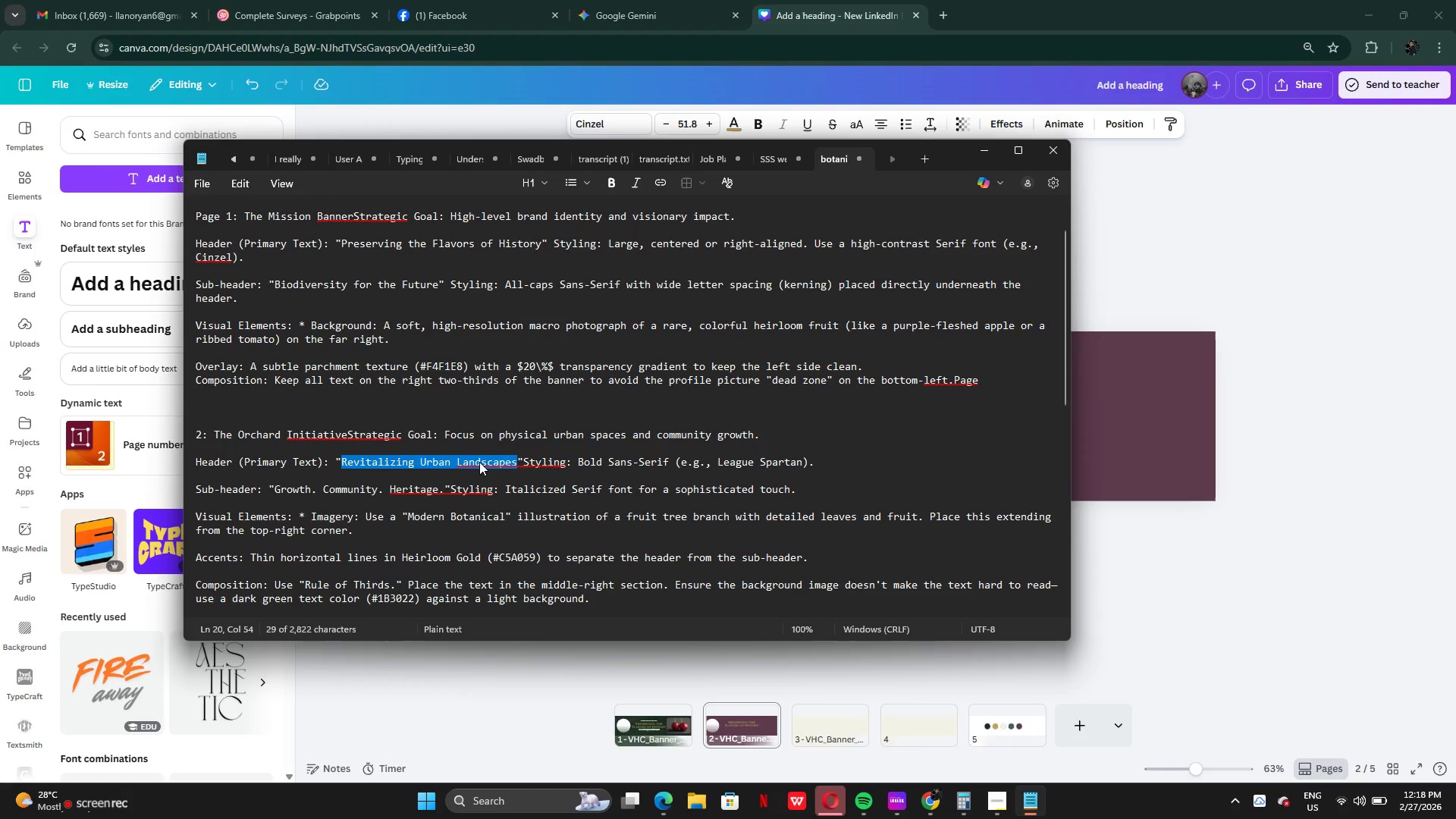 
right_click([482, 461])
 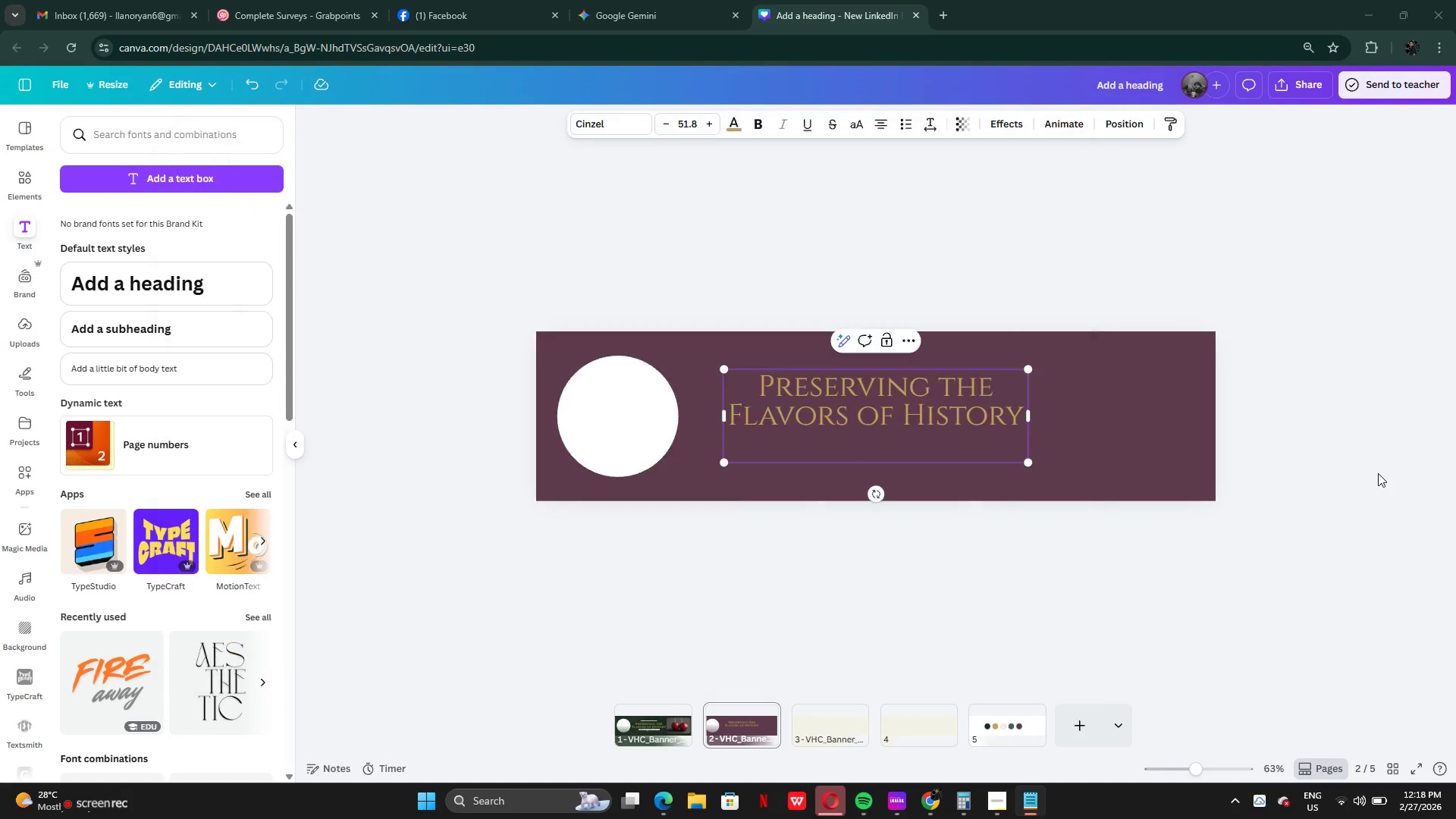 
wait(5.61)
 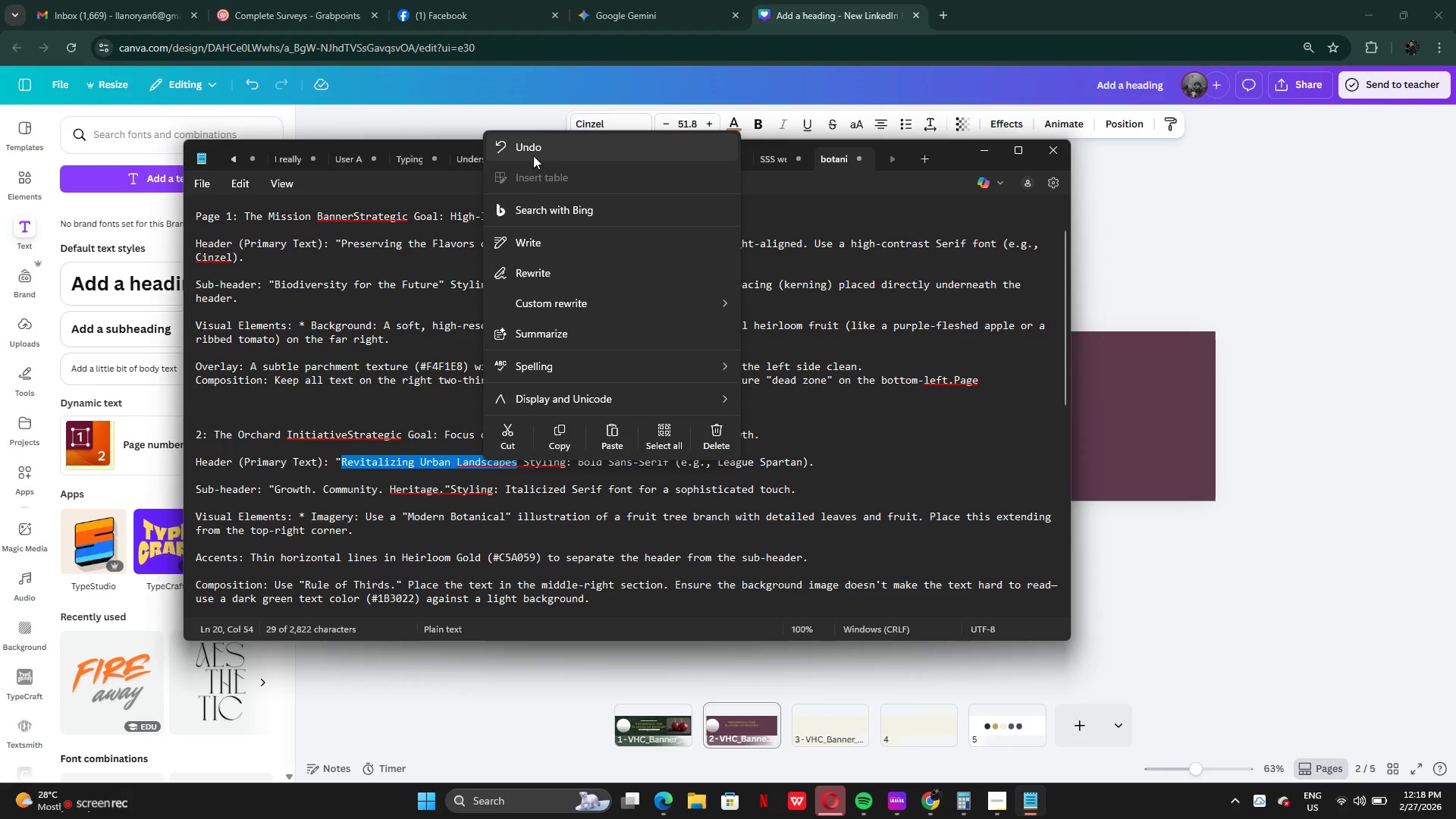 
key(Control+A)
 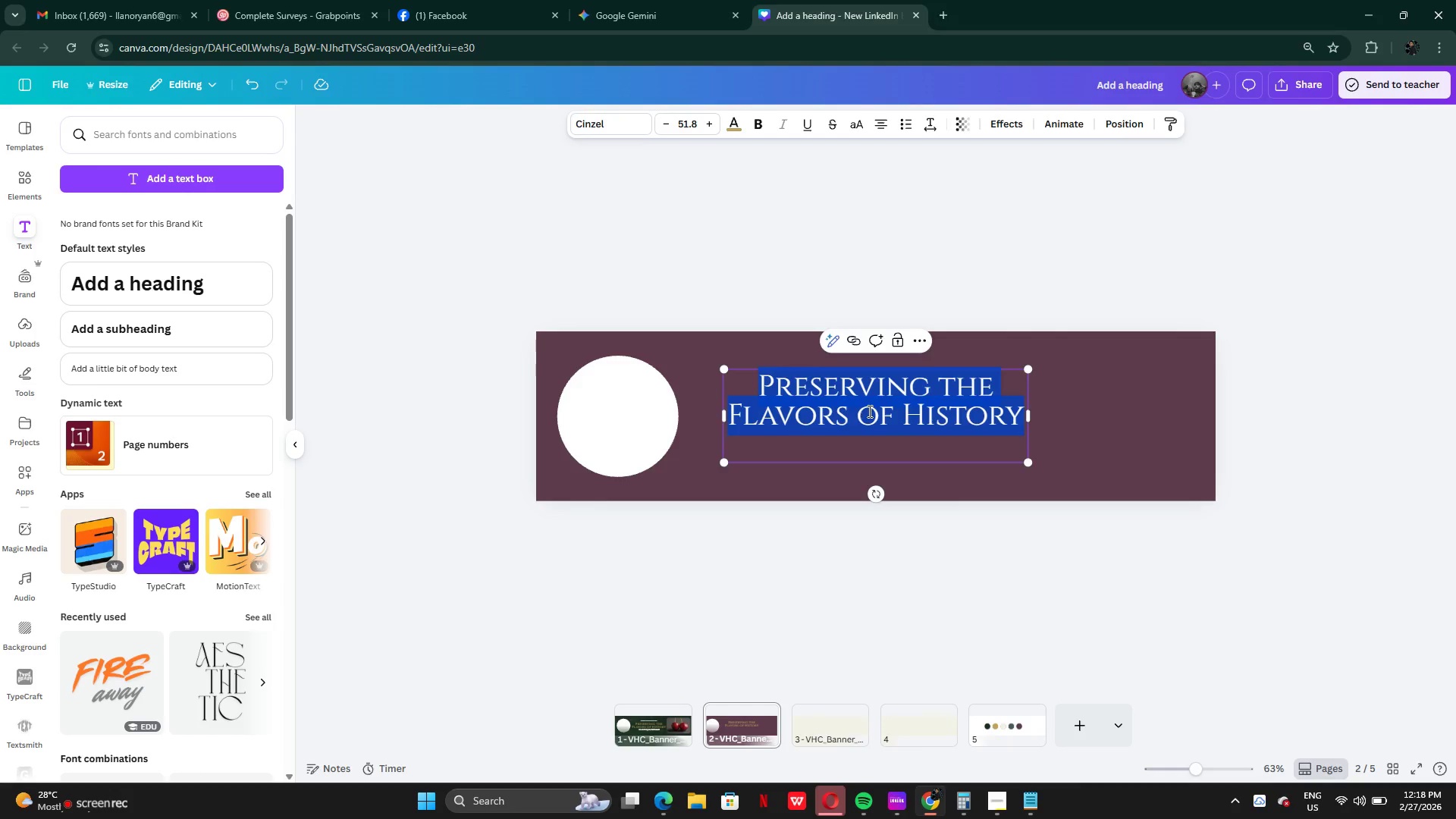 
key(Control+V)
 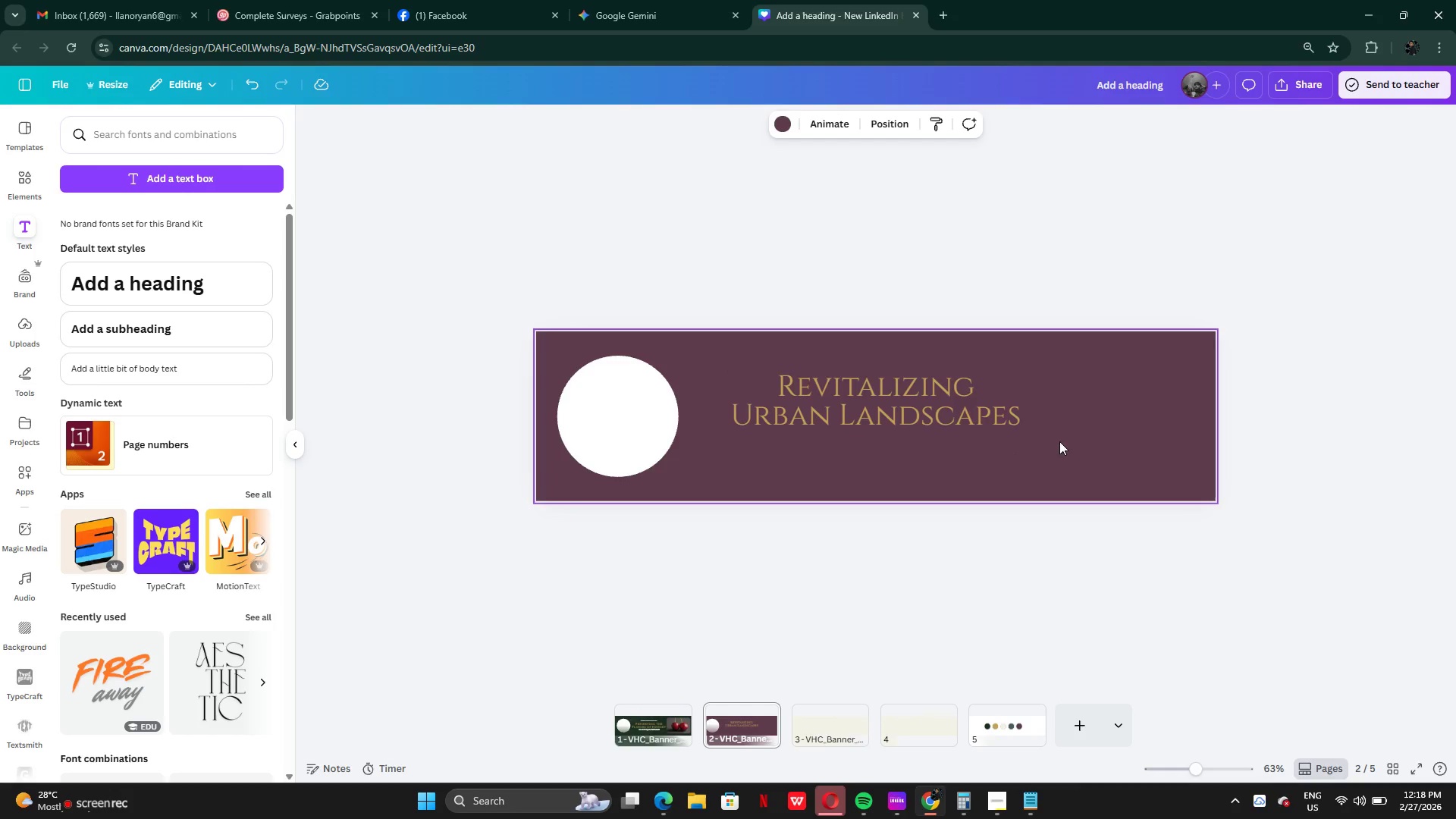 
double_click([987, 421])
 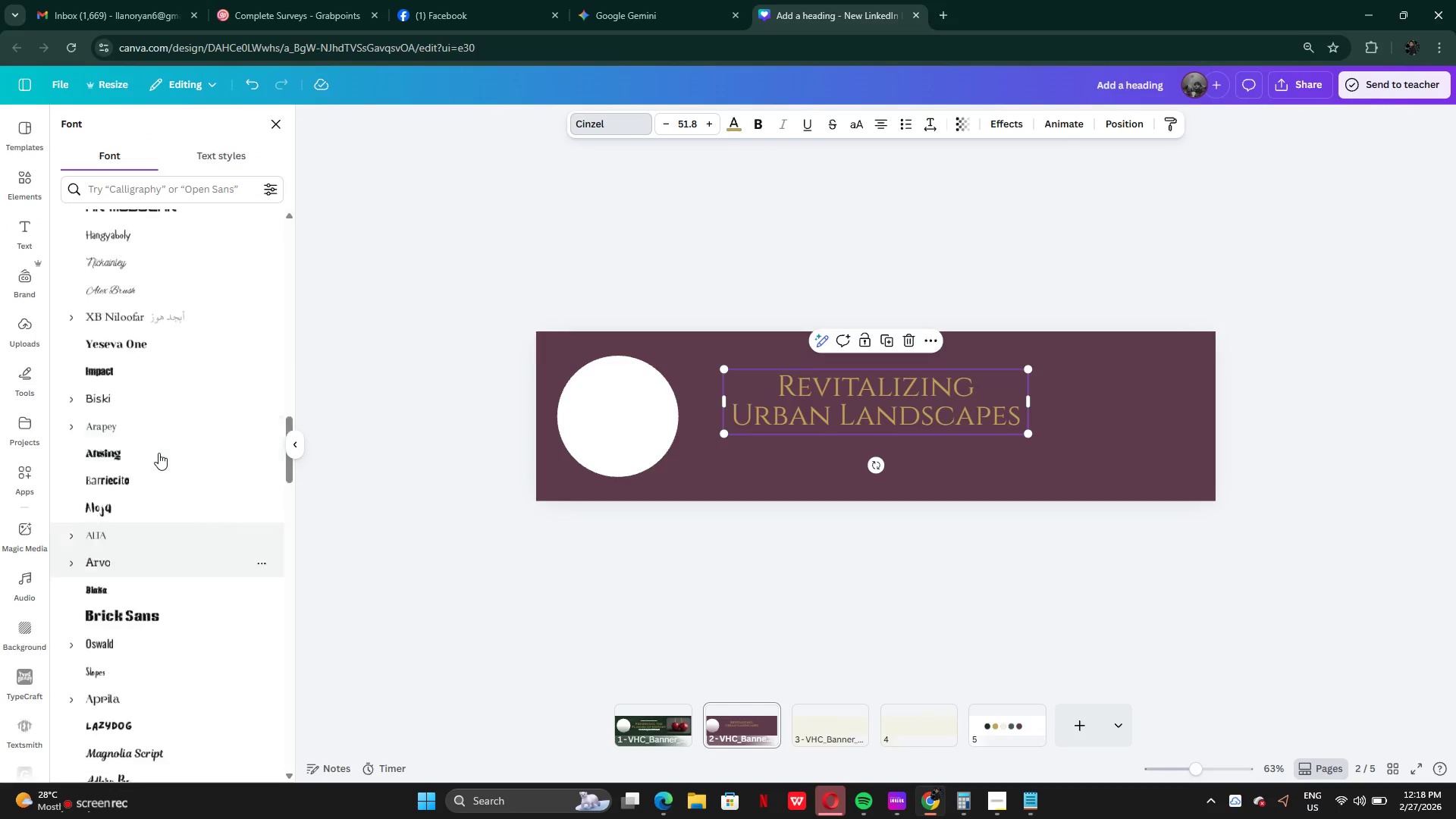 
wait(5.27)
 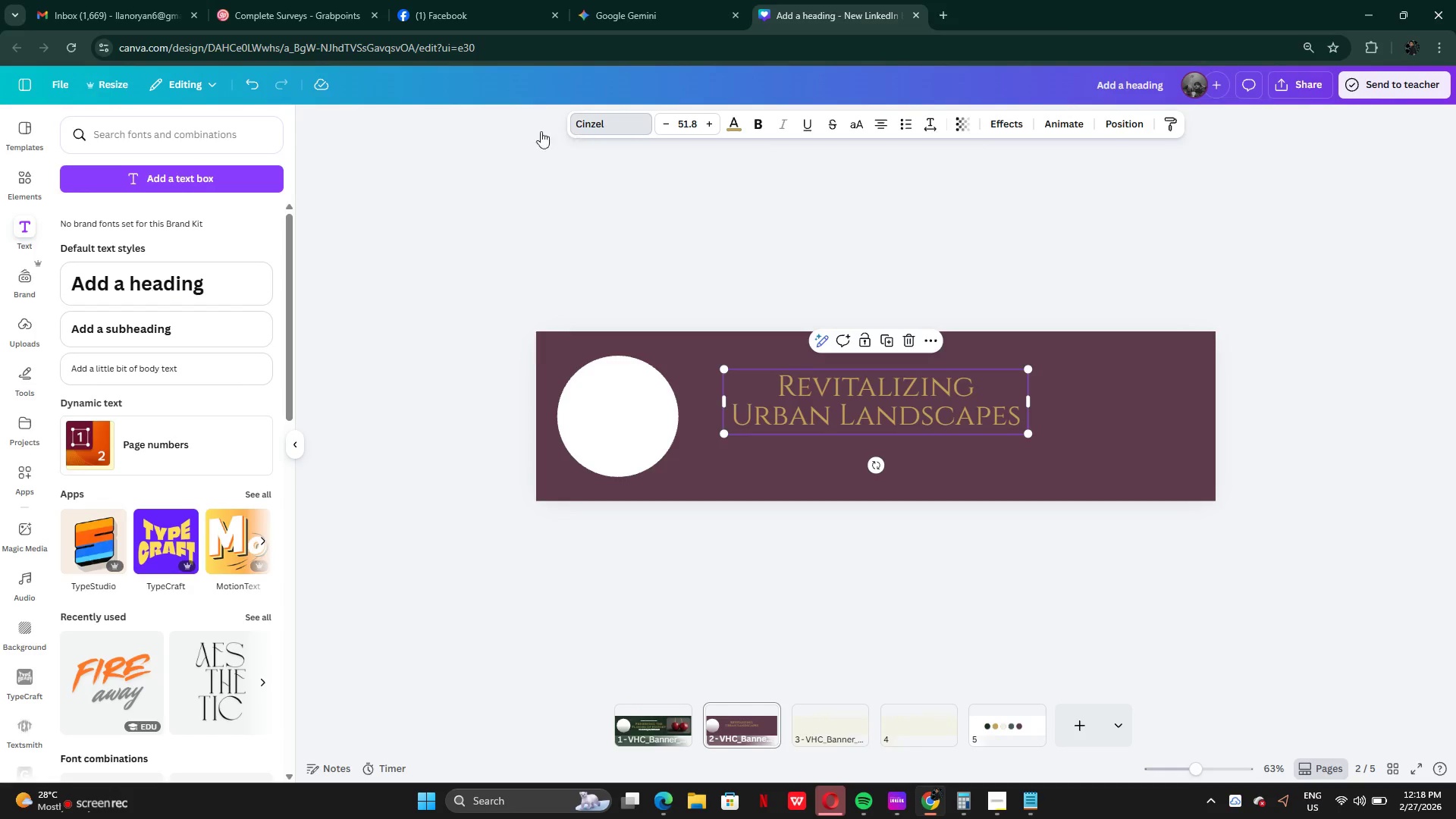 
left_click([161, 439])
 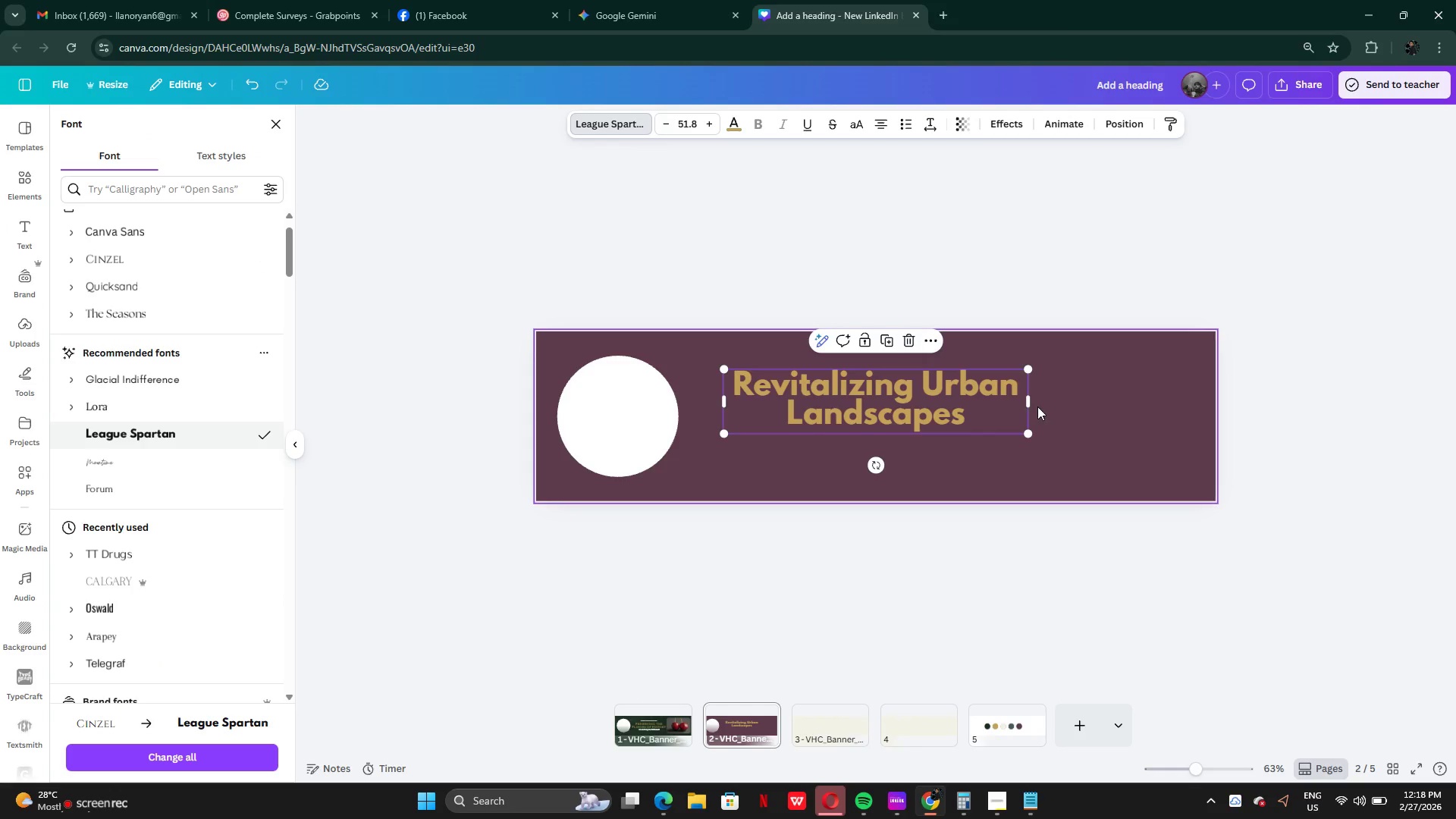 
left_click_drag(start_coordinate=[1036, 404], to_coordinate=[1056, 384])
 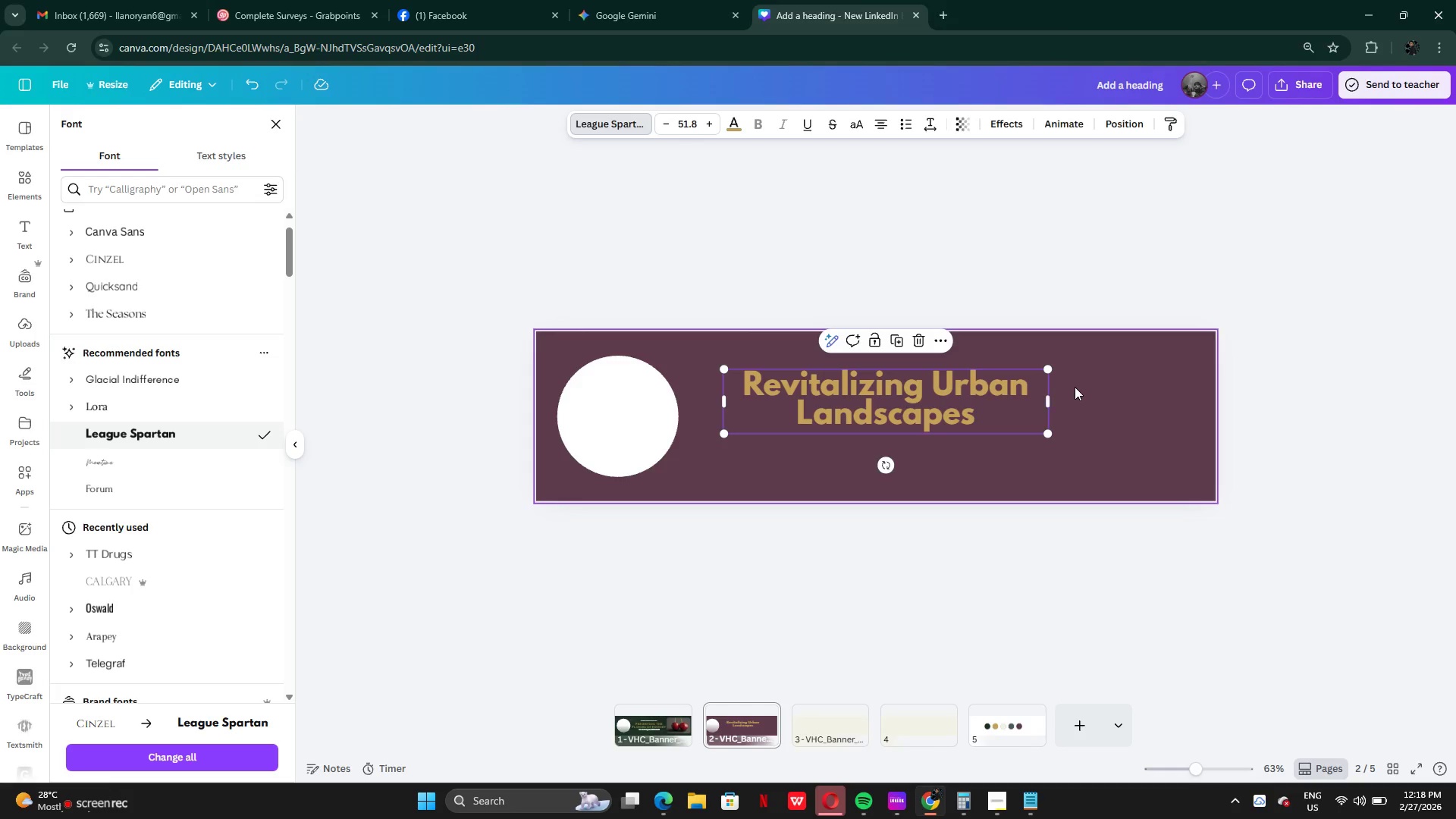 
left_click([1075, 387])
 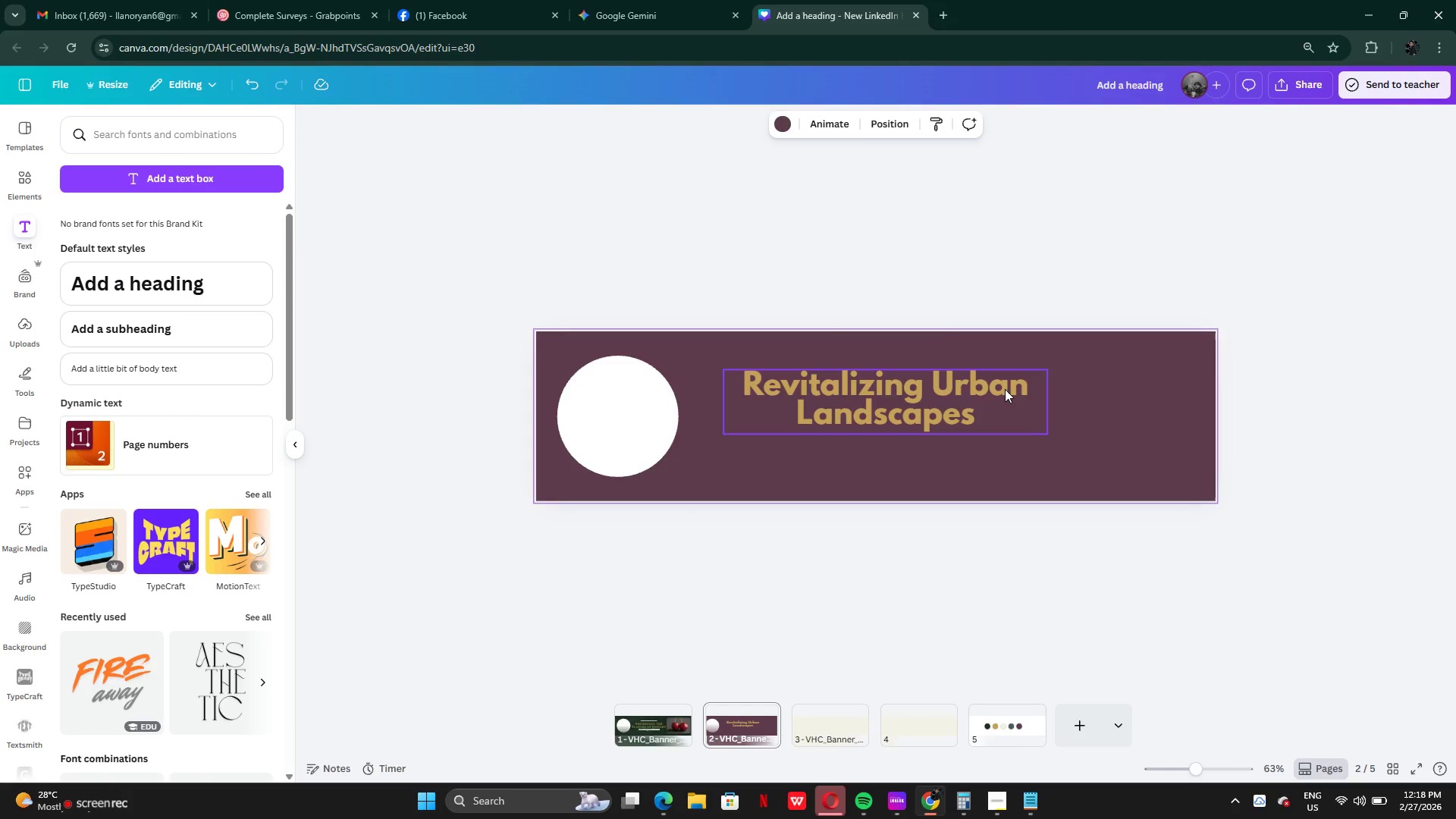 
left_click_drag(start_coordinate=[1005, 389], to_coordinate=[1000, 397])
 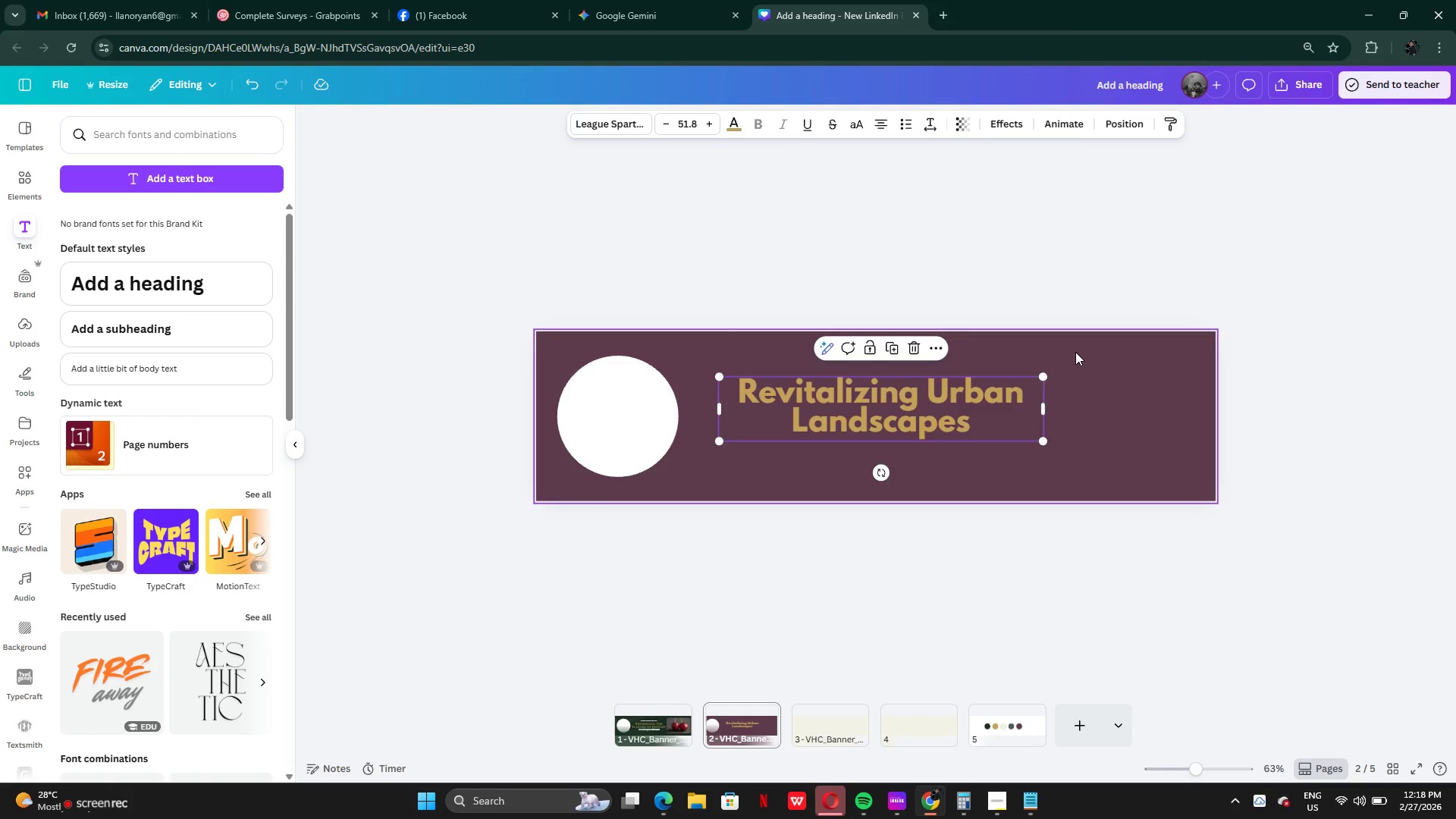 
left_click([1075, 352])
 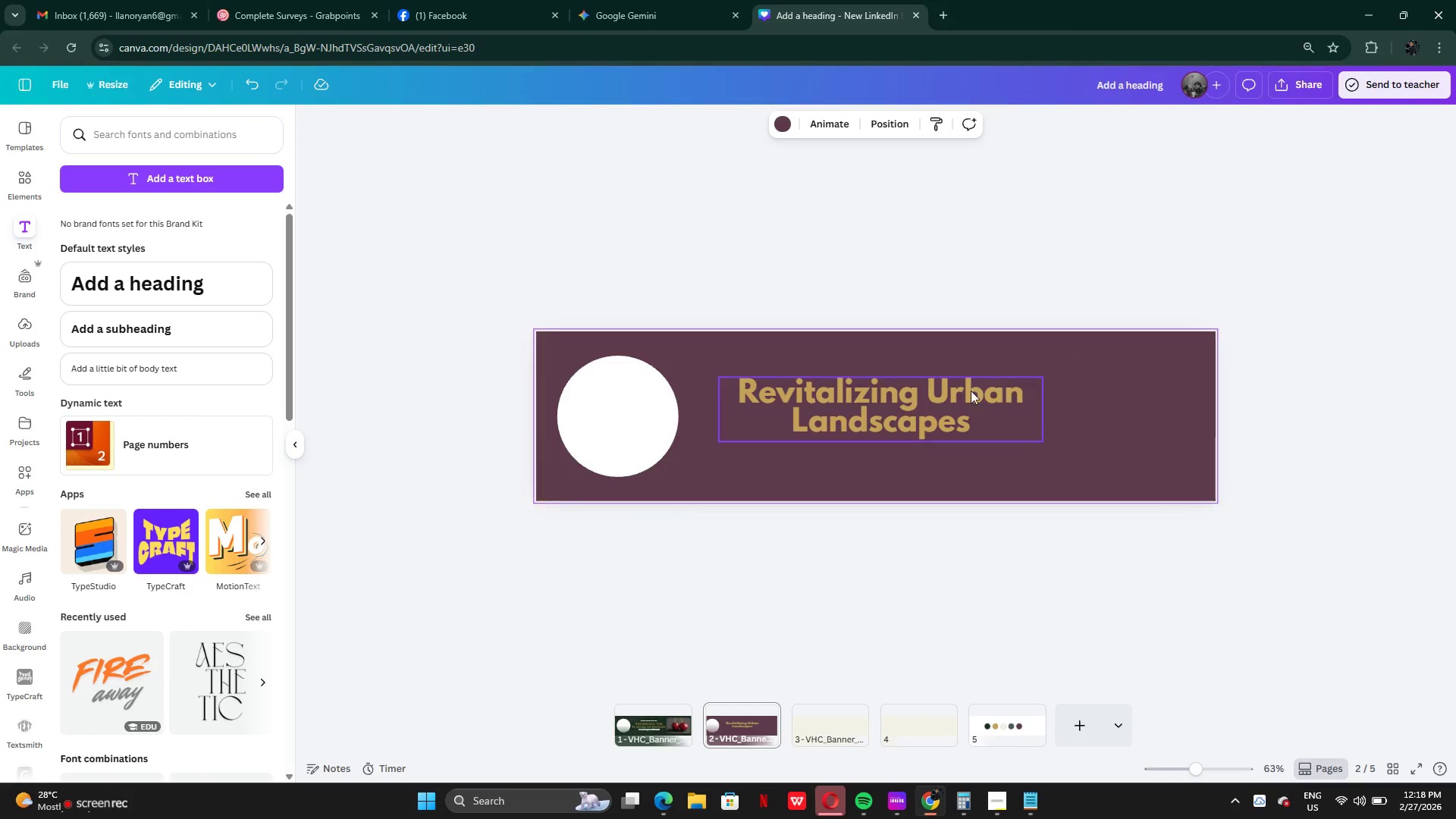 
left_click([950, 395])
 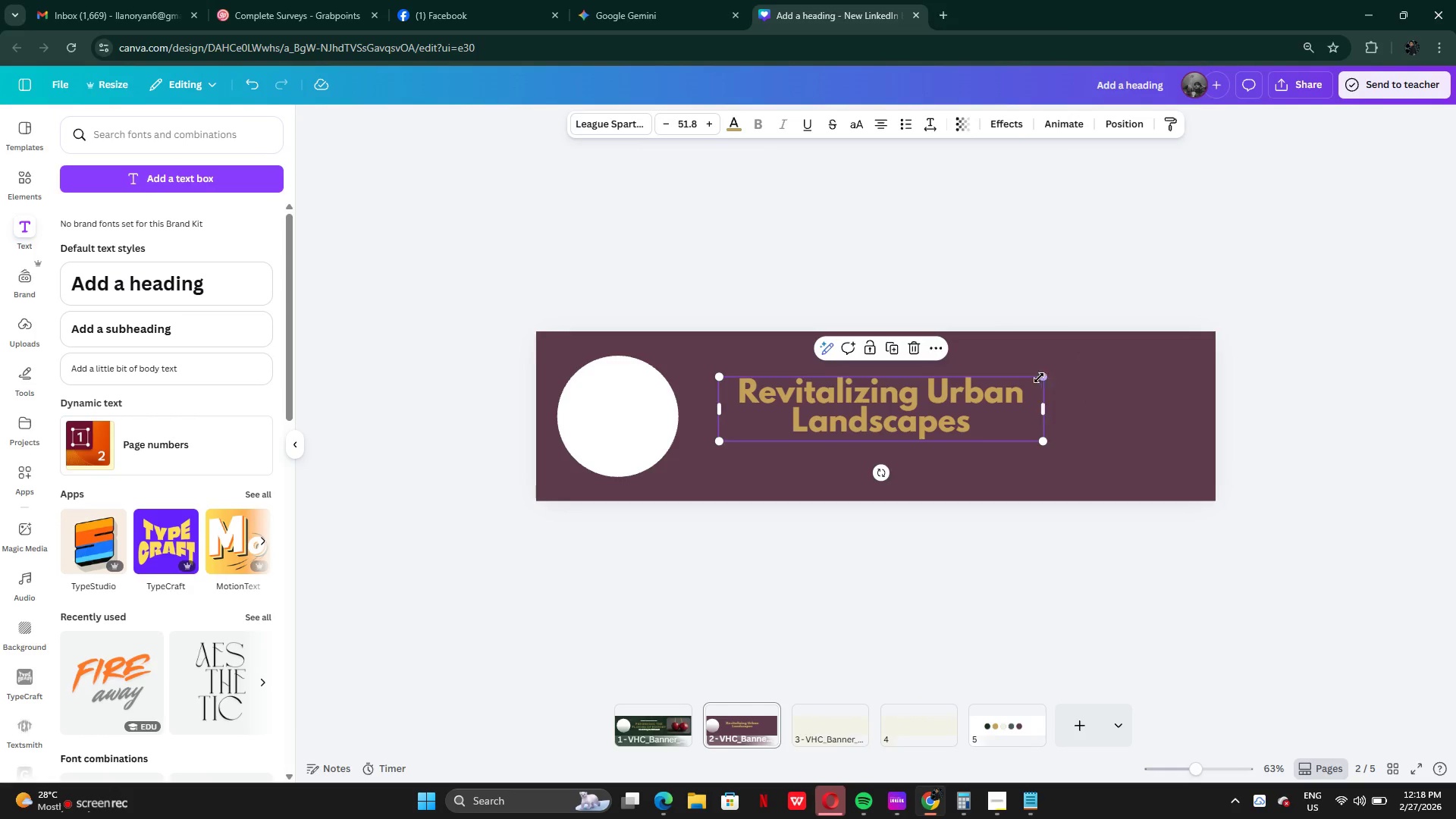 
left_click([1038, 377])
 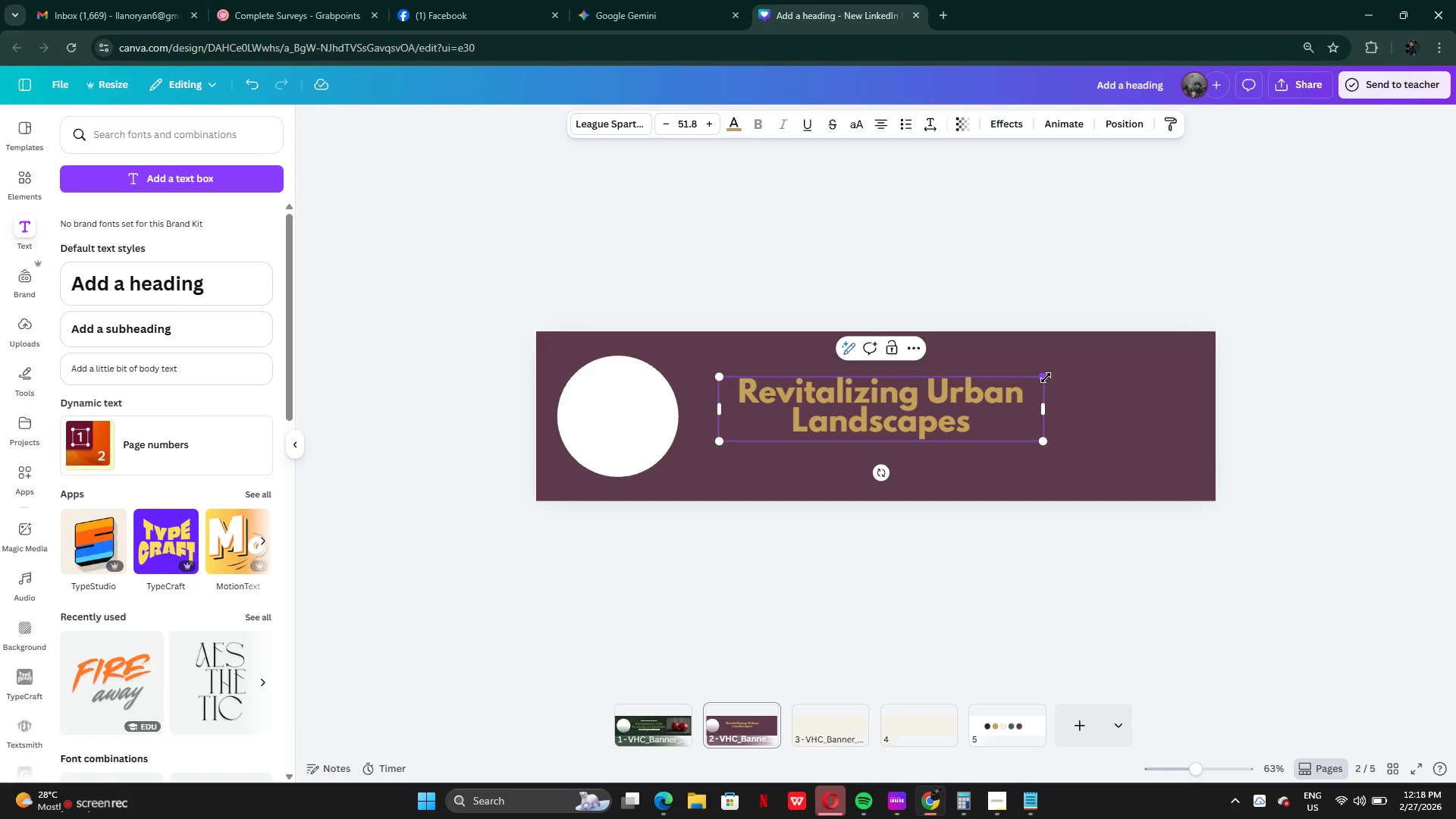 
left_click([1075, 391])
 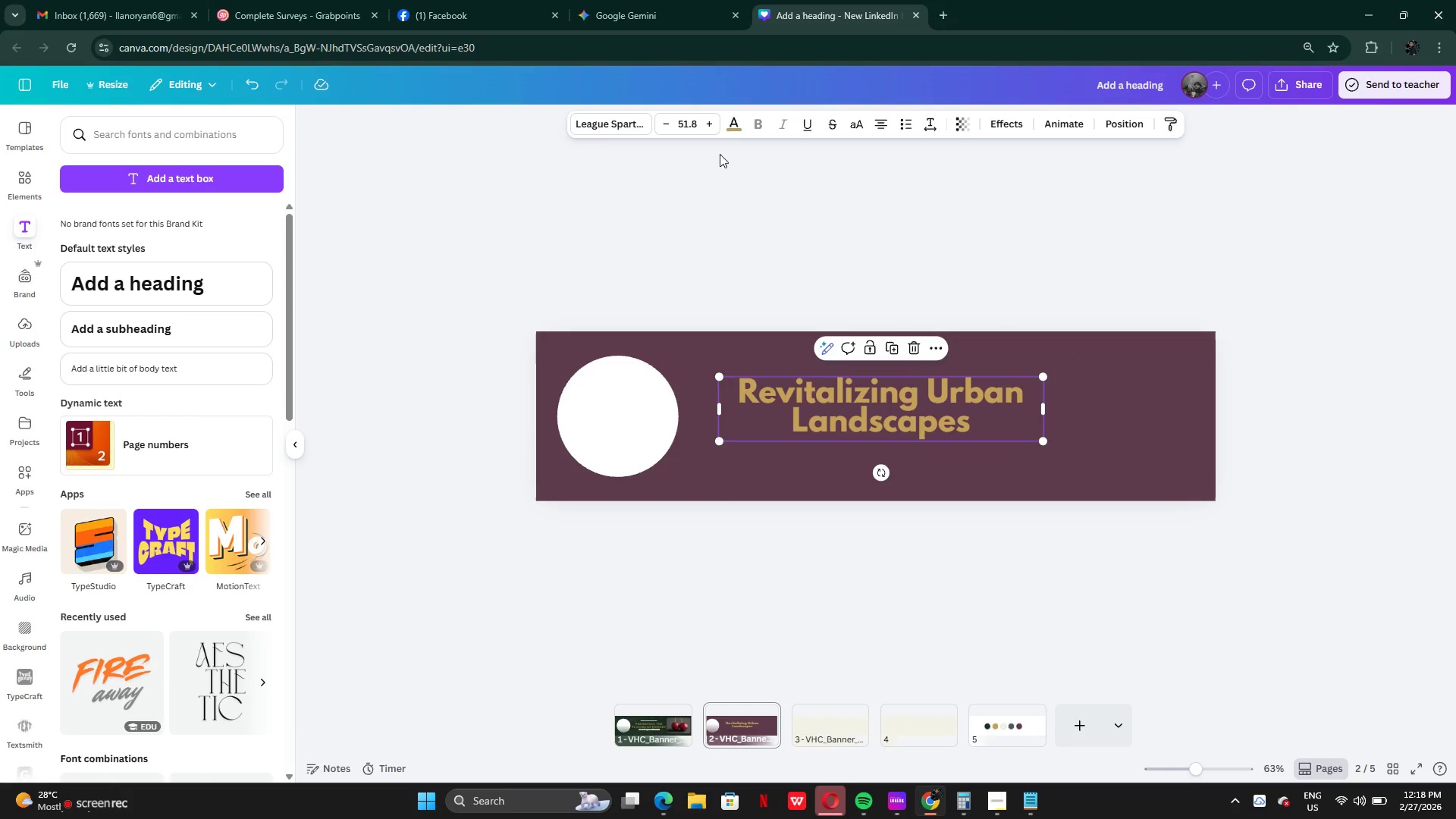 
left_click([736, 124])
 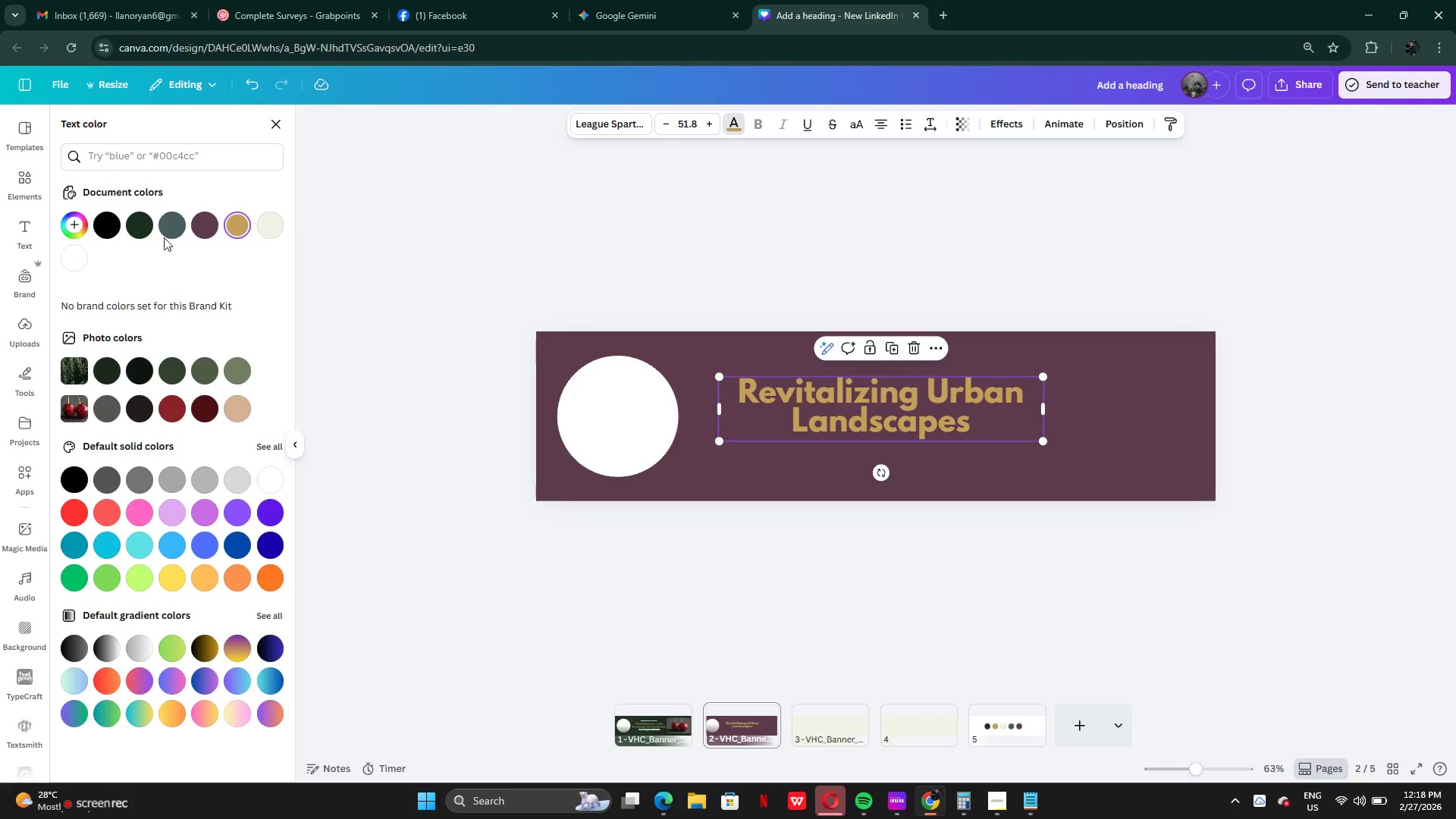 
left_click([152, 222])
 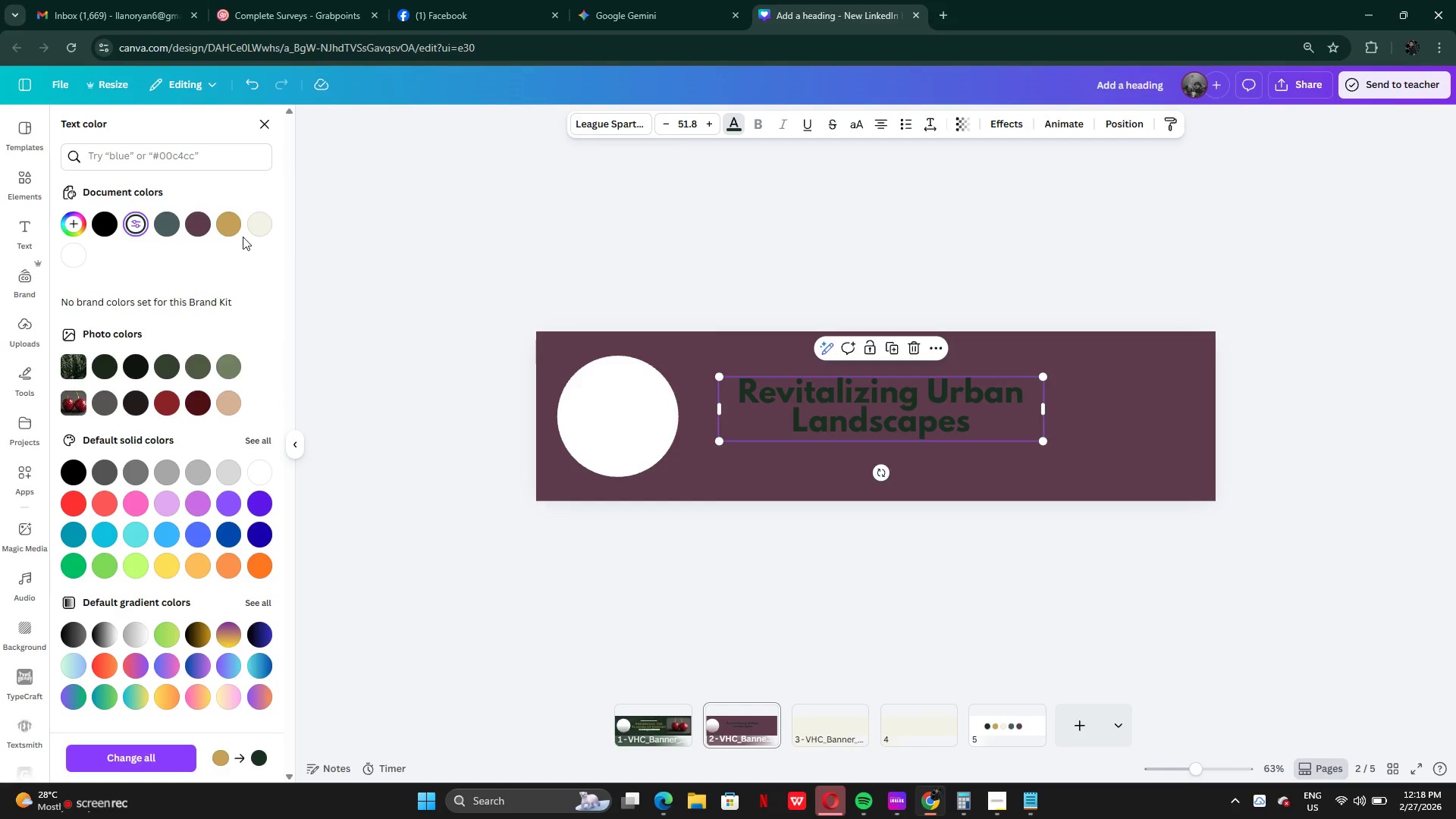 
left_click([255, 224])
 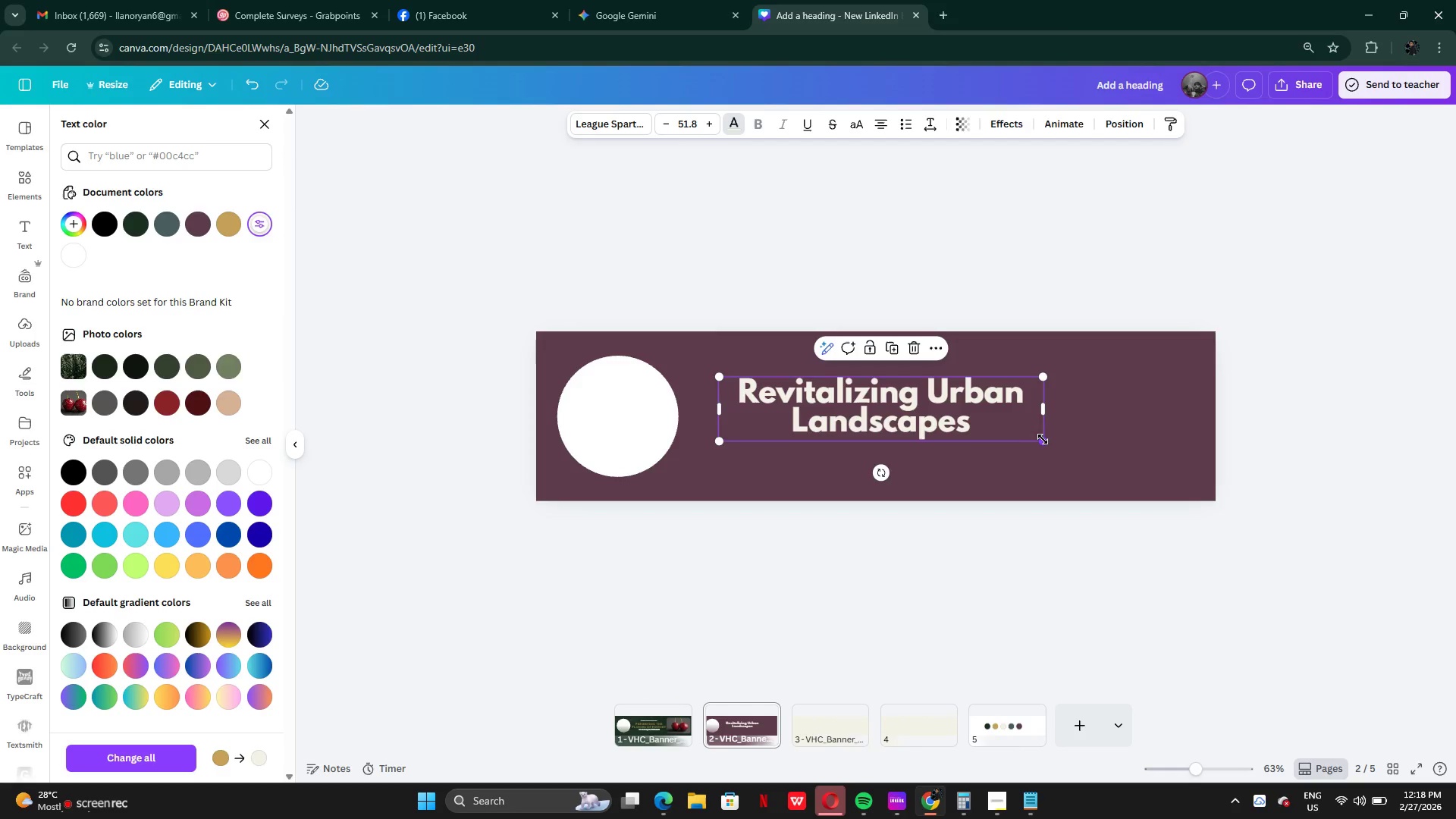 
double_click([1051, 466])
 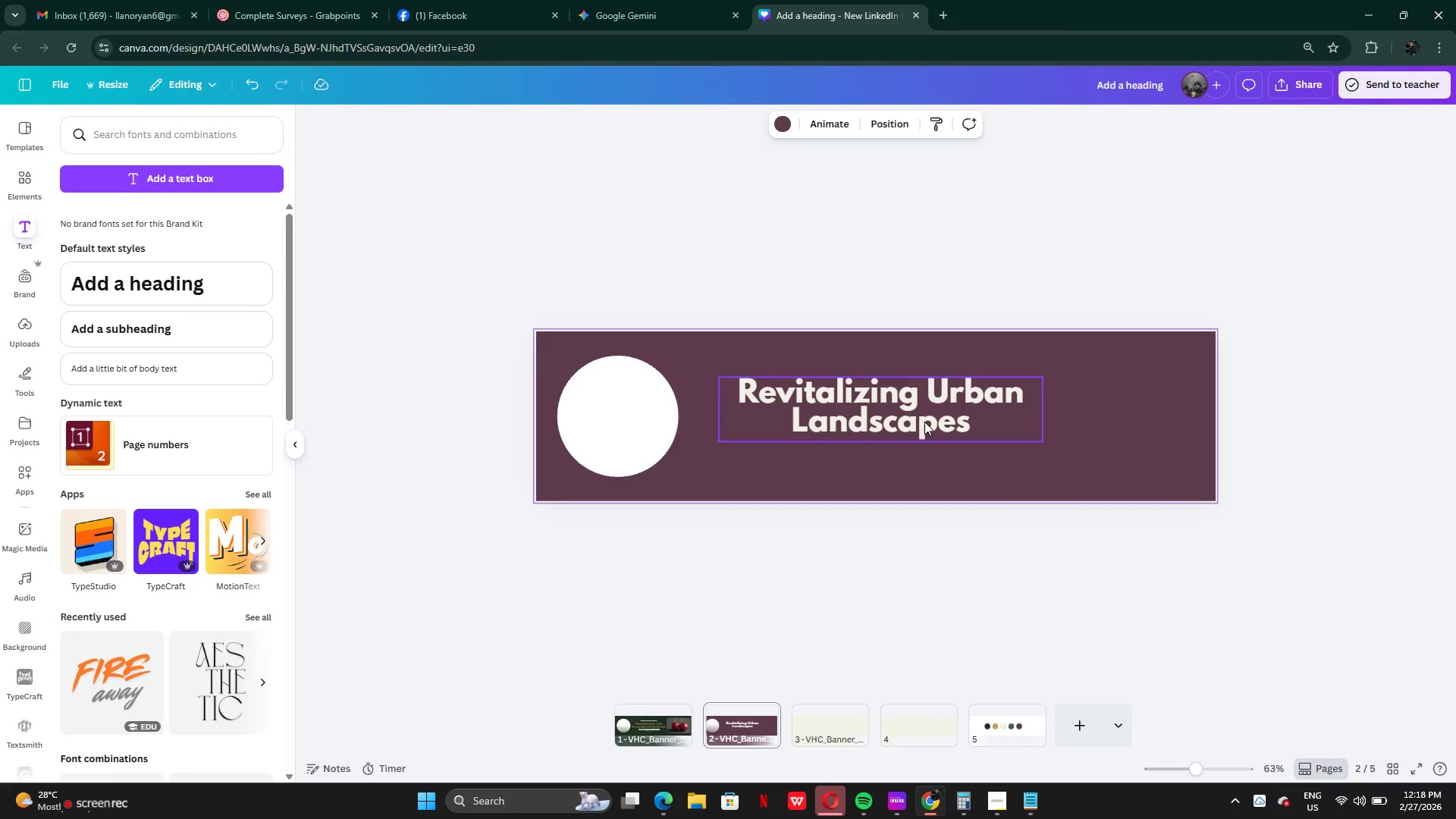 
left_click_drag(start_coordinate=[923, 420], to_coordinate=[921, 425])
 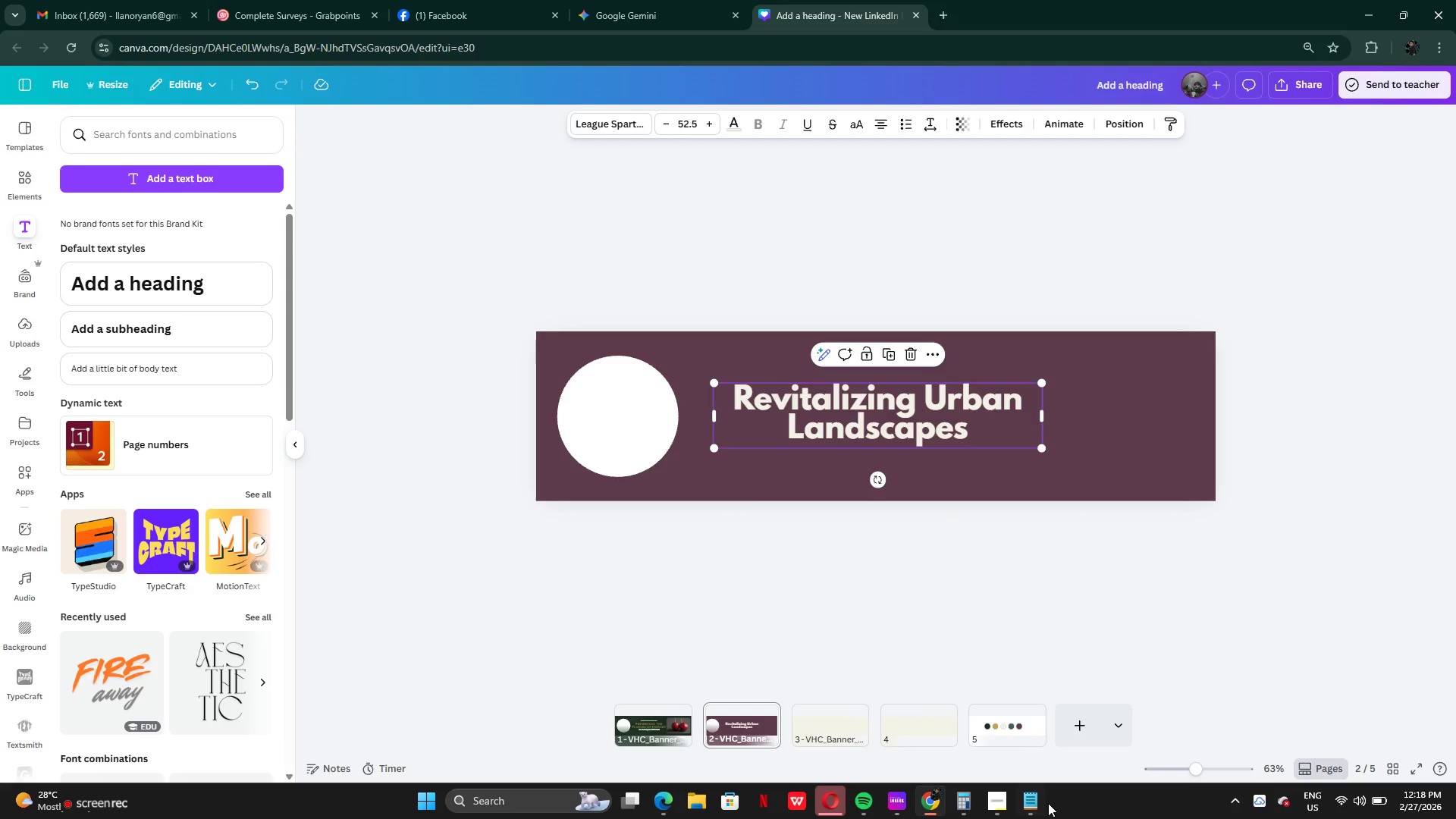 
left_click([1040, 804])
 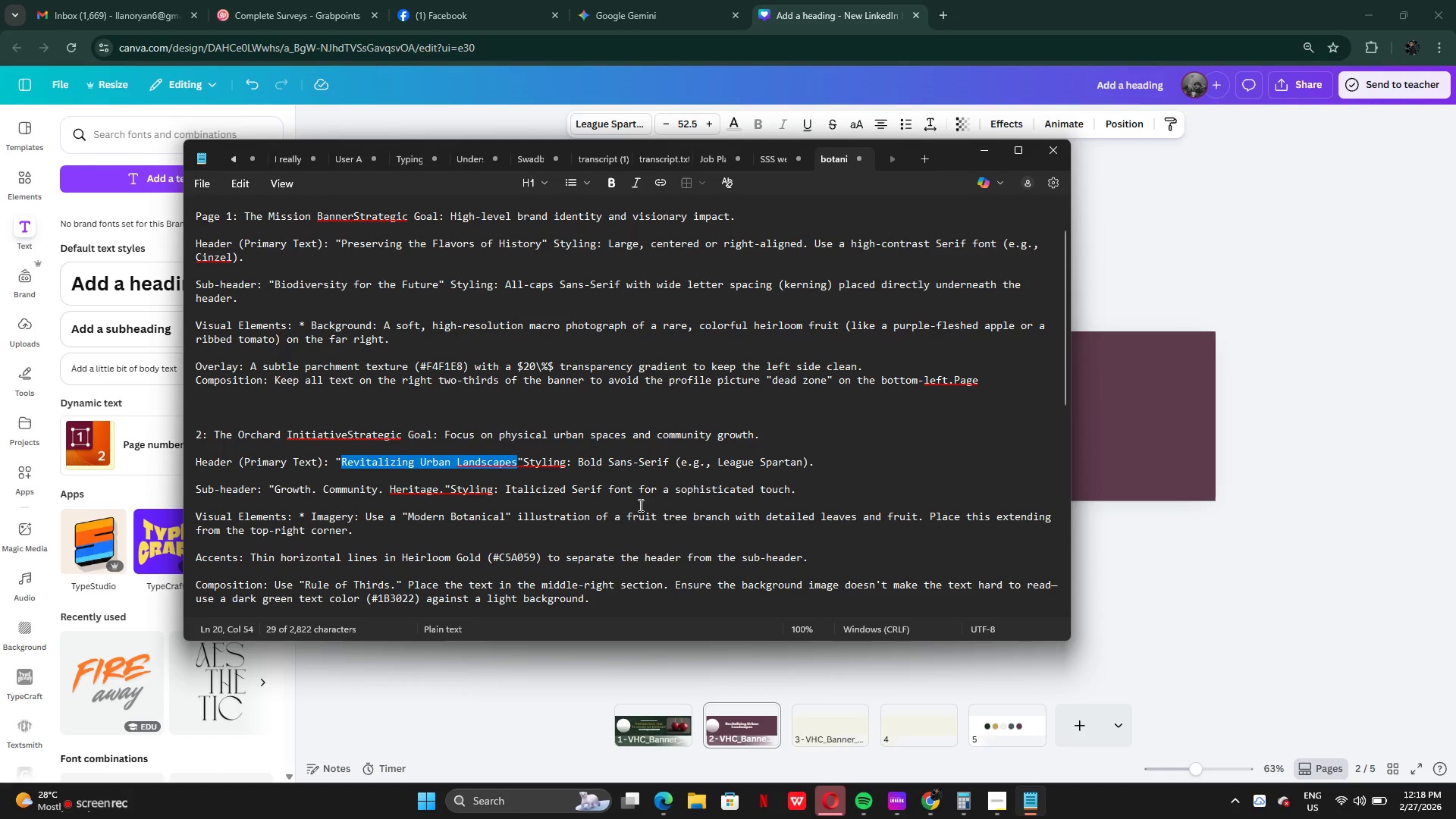 
left_click([317, 502])
 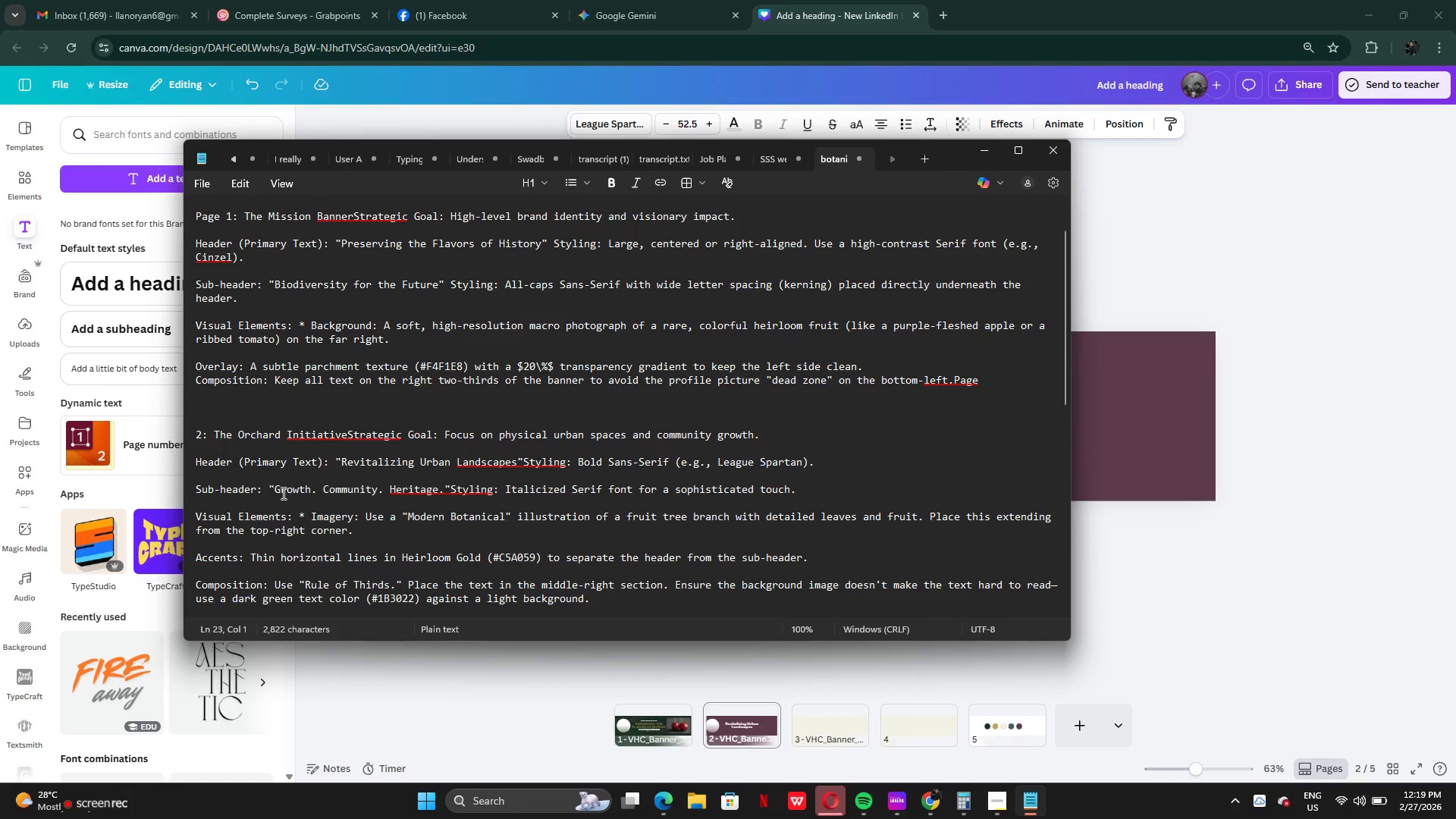 
left_click_drag(start_coordinate=[272, 489], to_coordinate=[444, 494])
 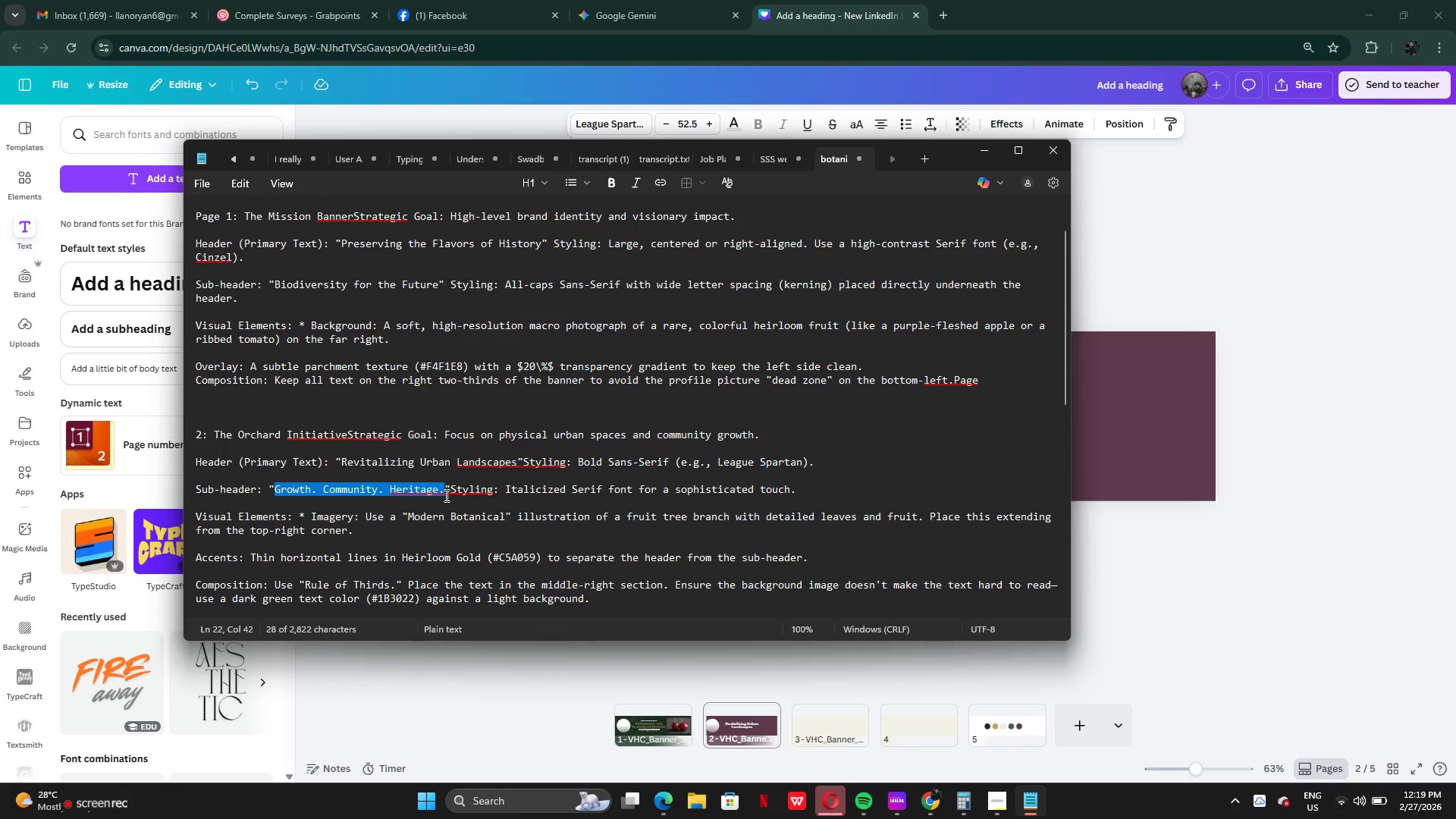 
key(Control+C)
 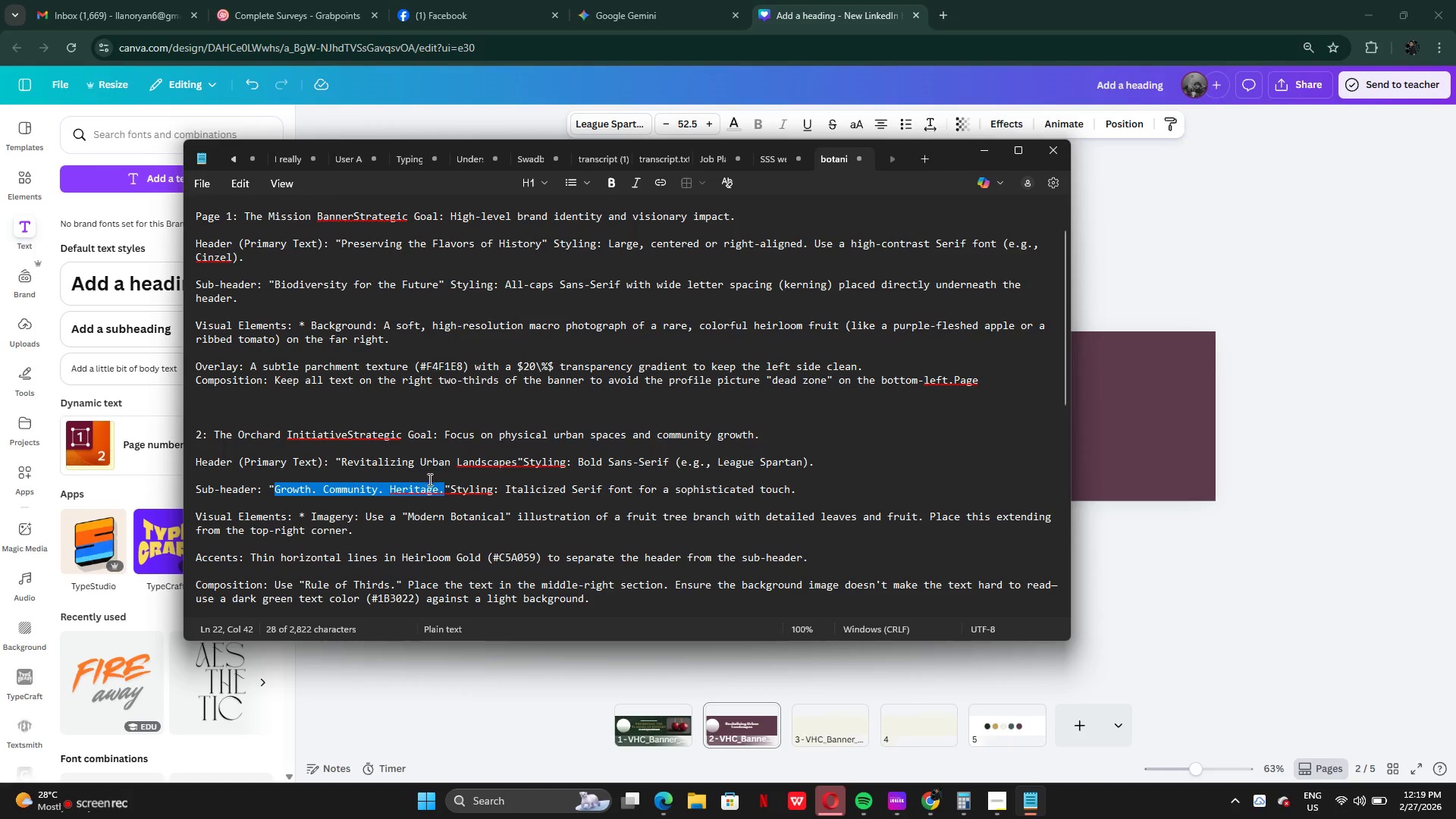 
right_click([422, 491])
 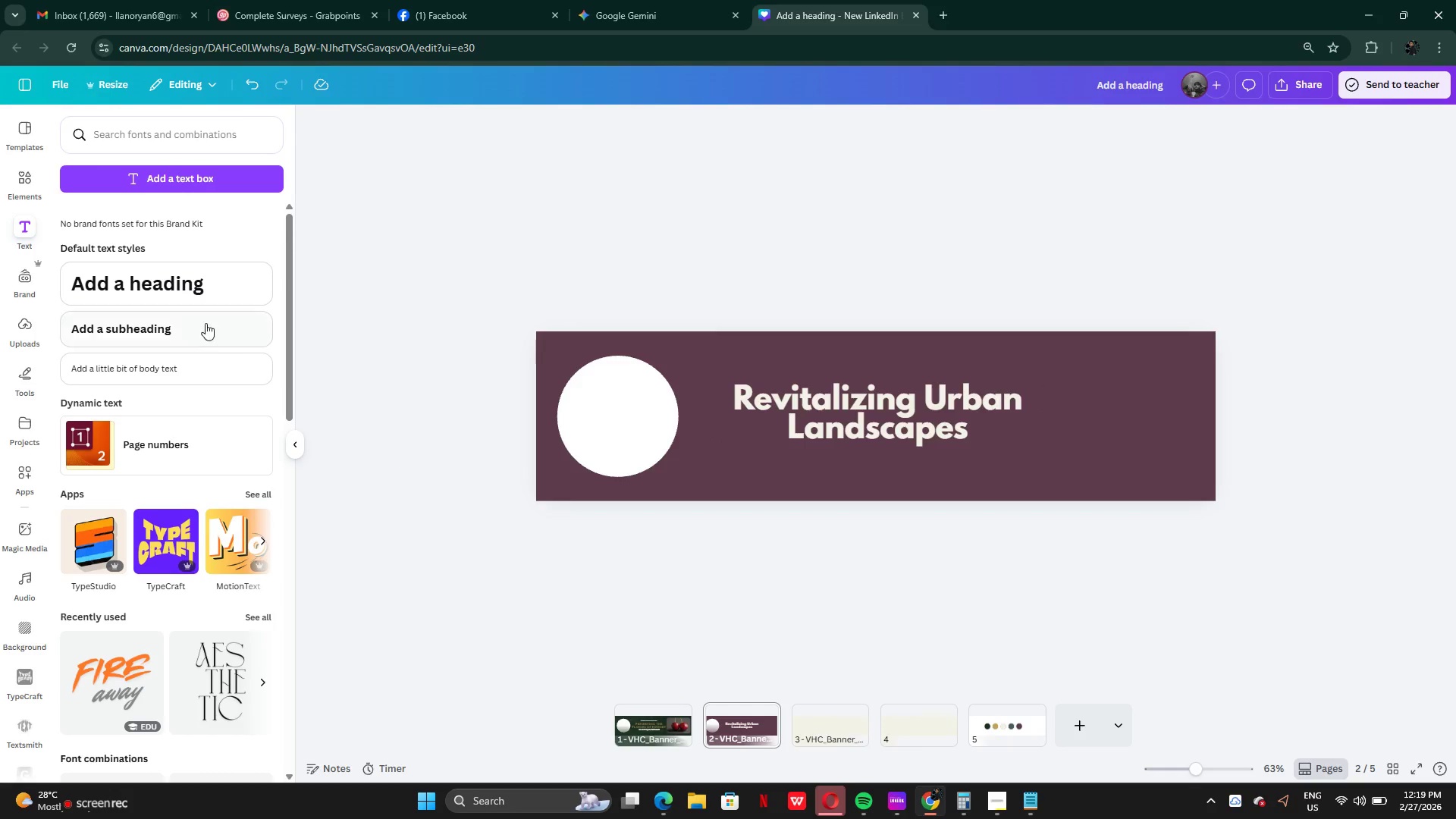 
wait(5.59)
 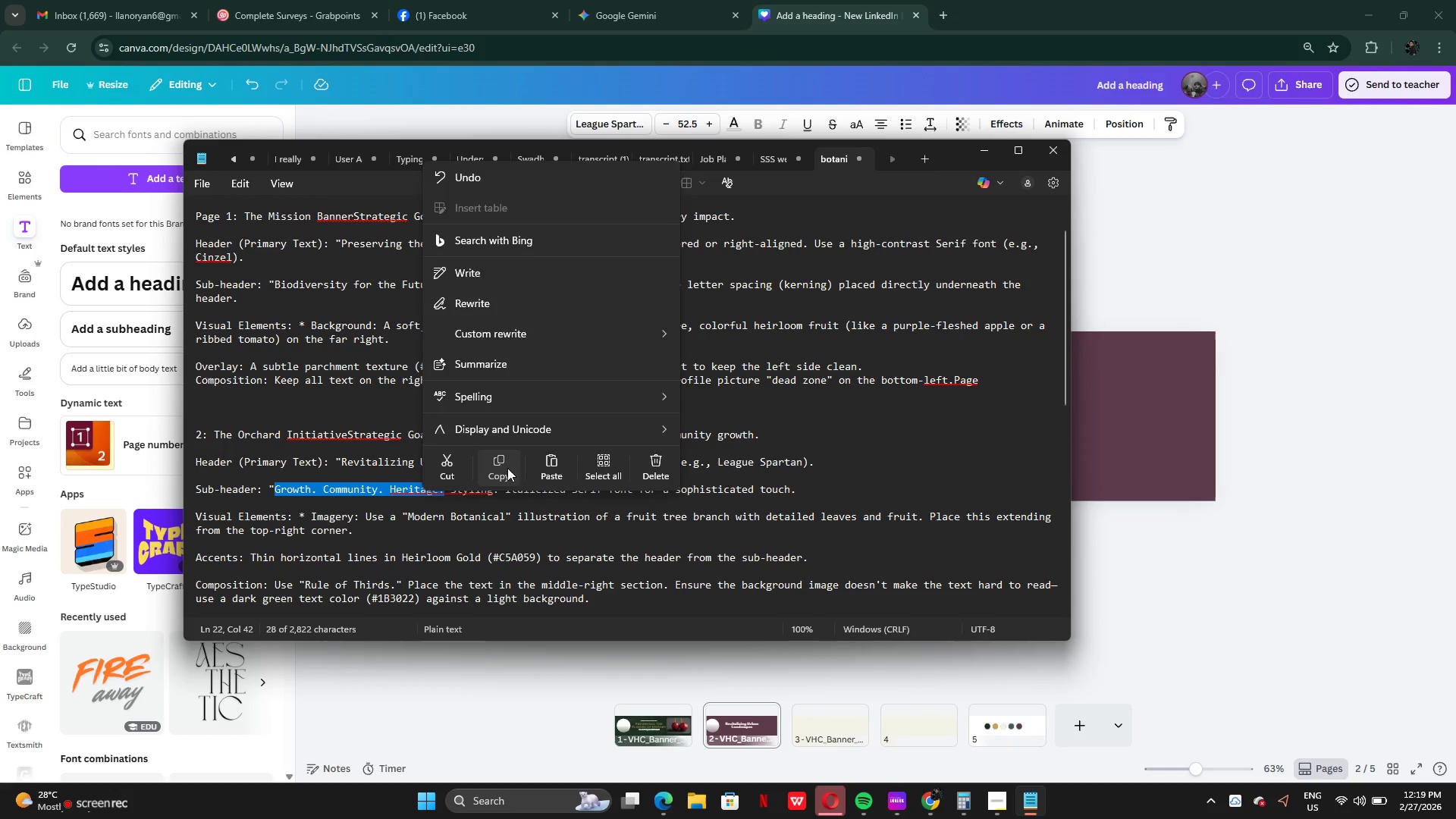 
key(Control+V)
 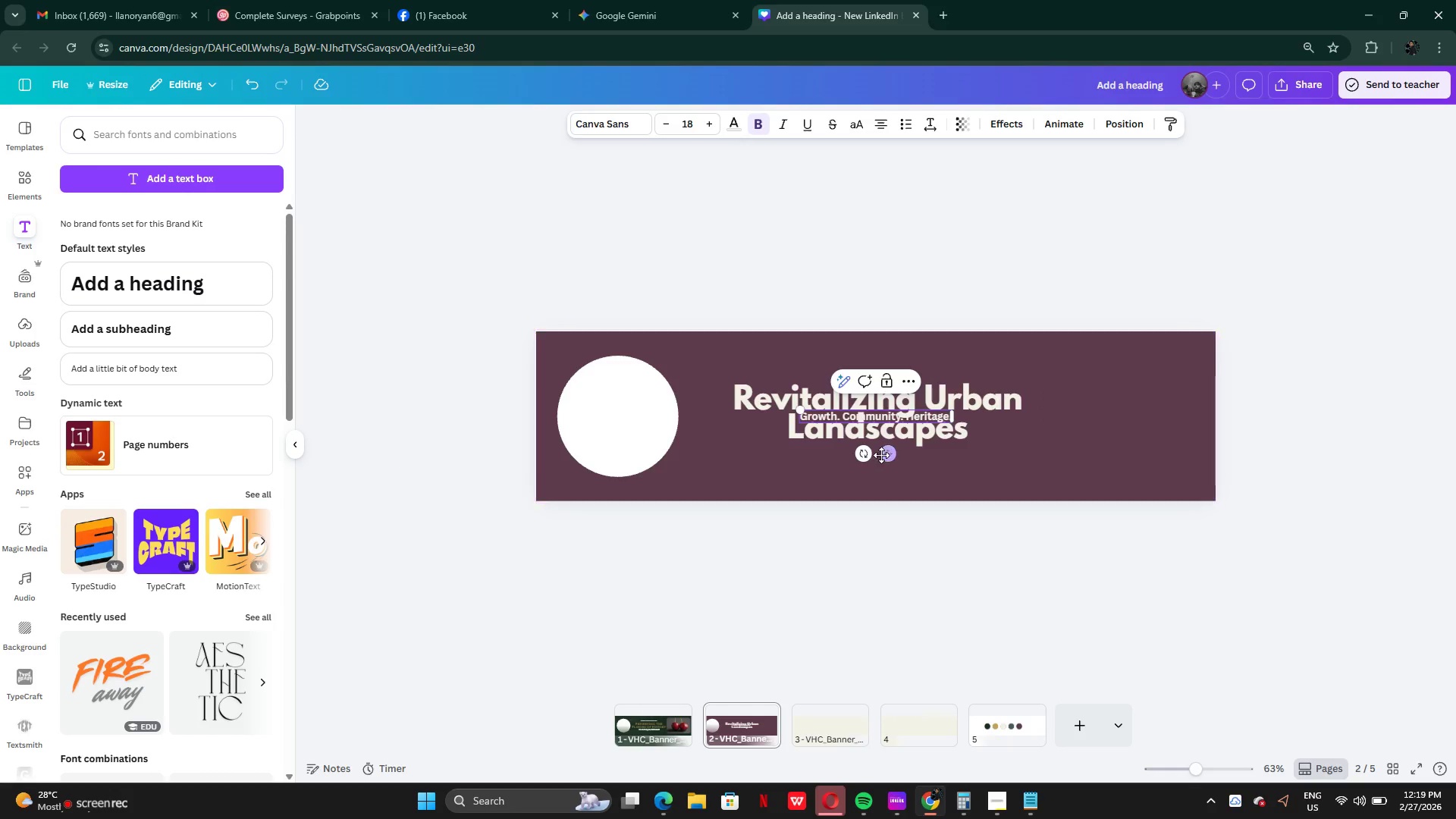 
left_click_drag(start_coordinate=[883, 455], to_coordinate=[876, 491])
 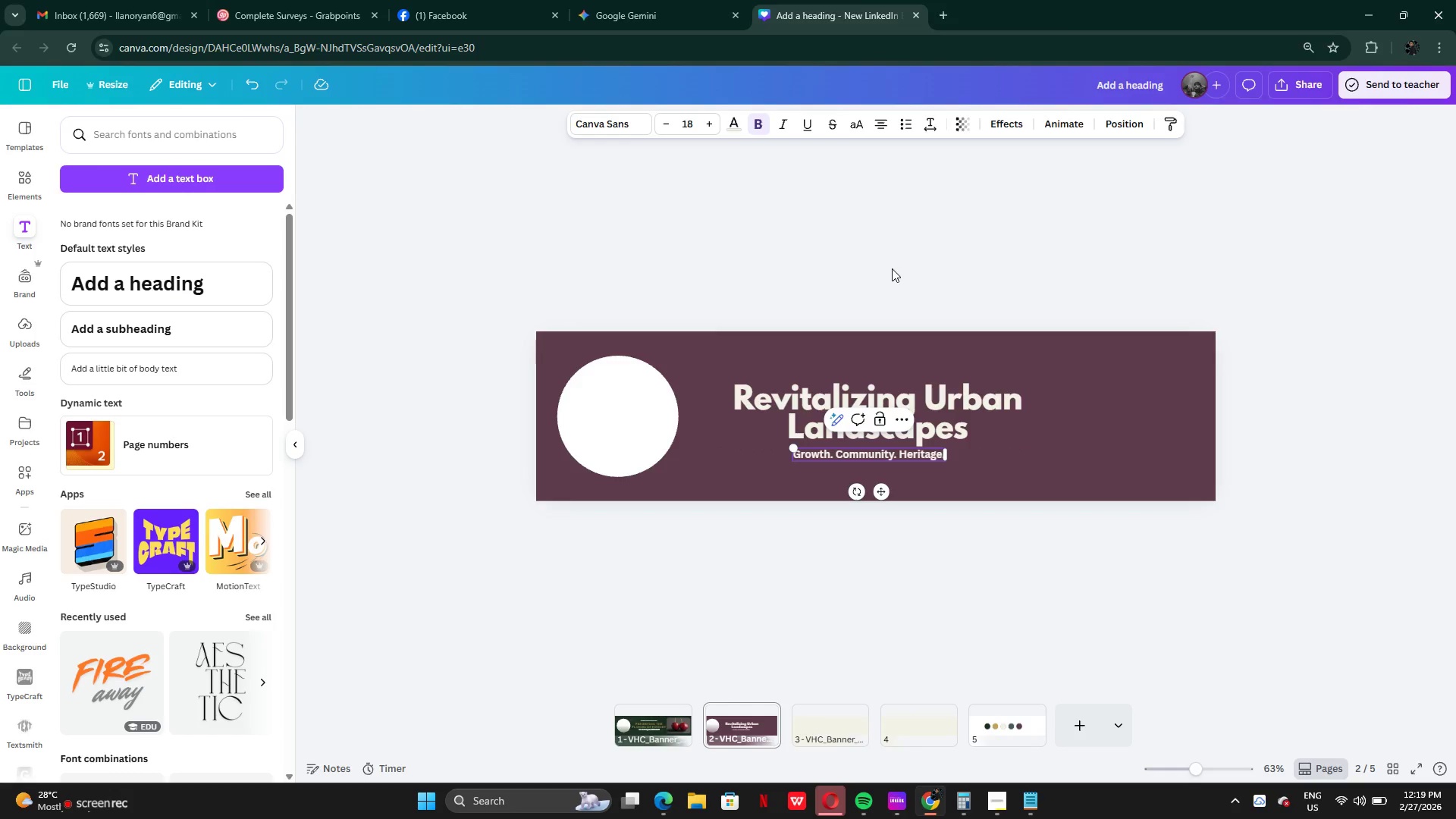 
left_click([892, 268])
 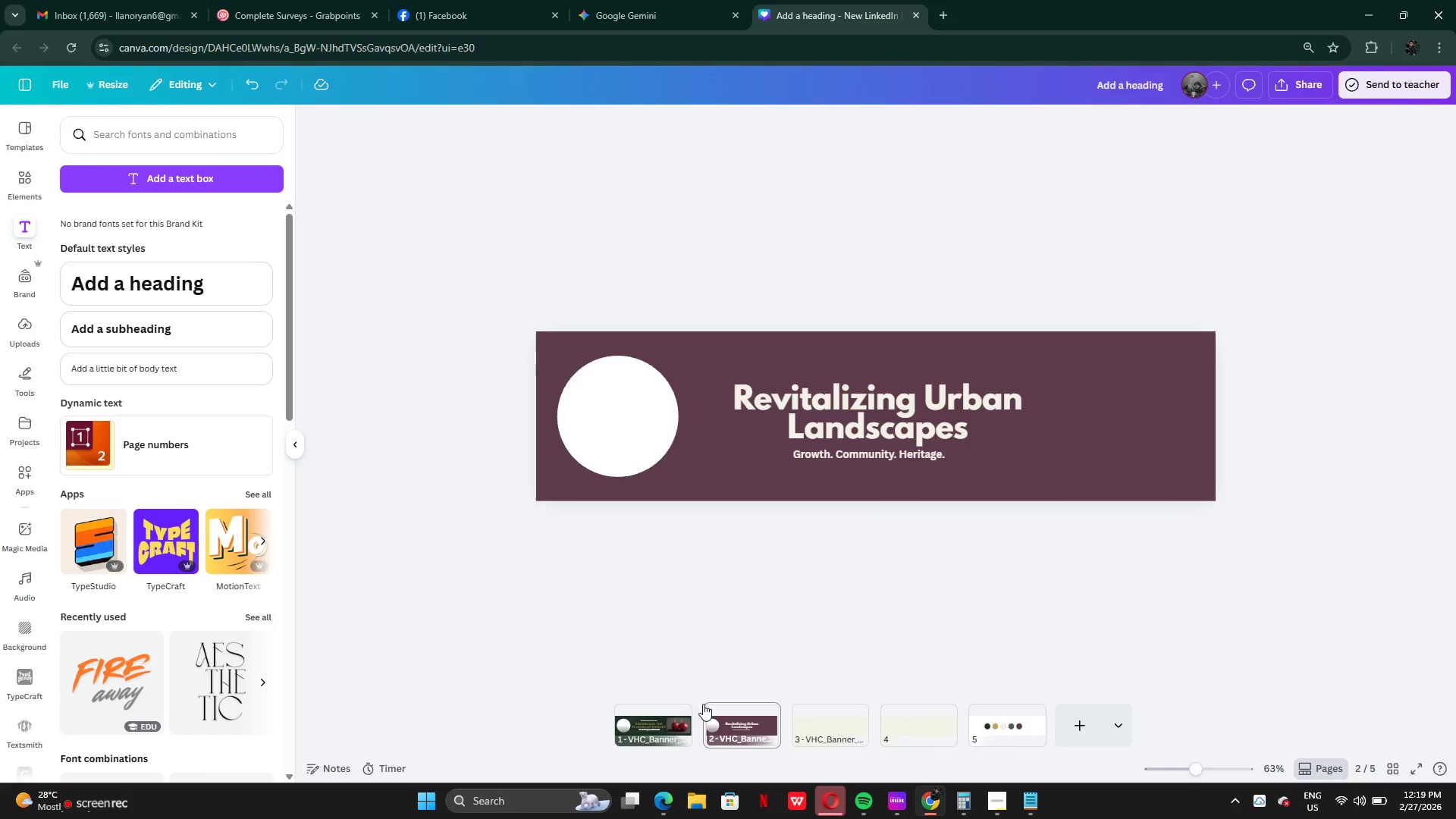 
left_click([667, 730])
 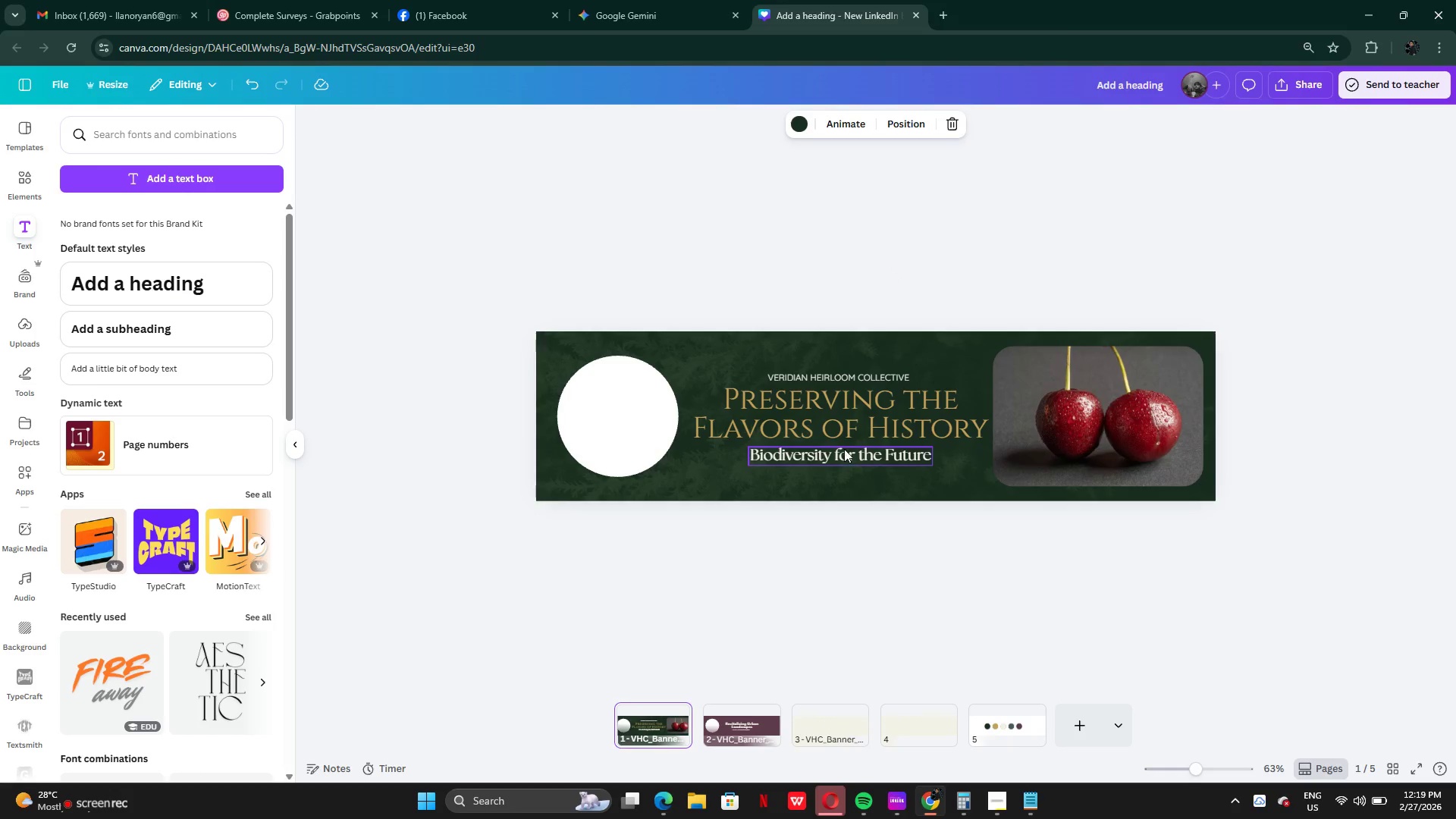 
left_click([844, 448])
 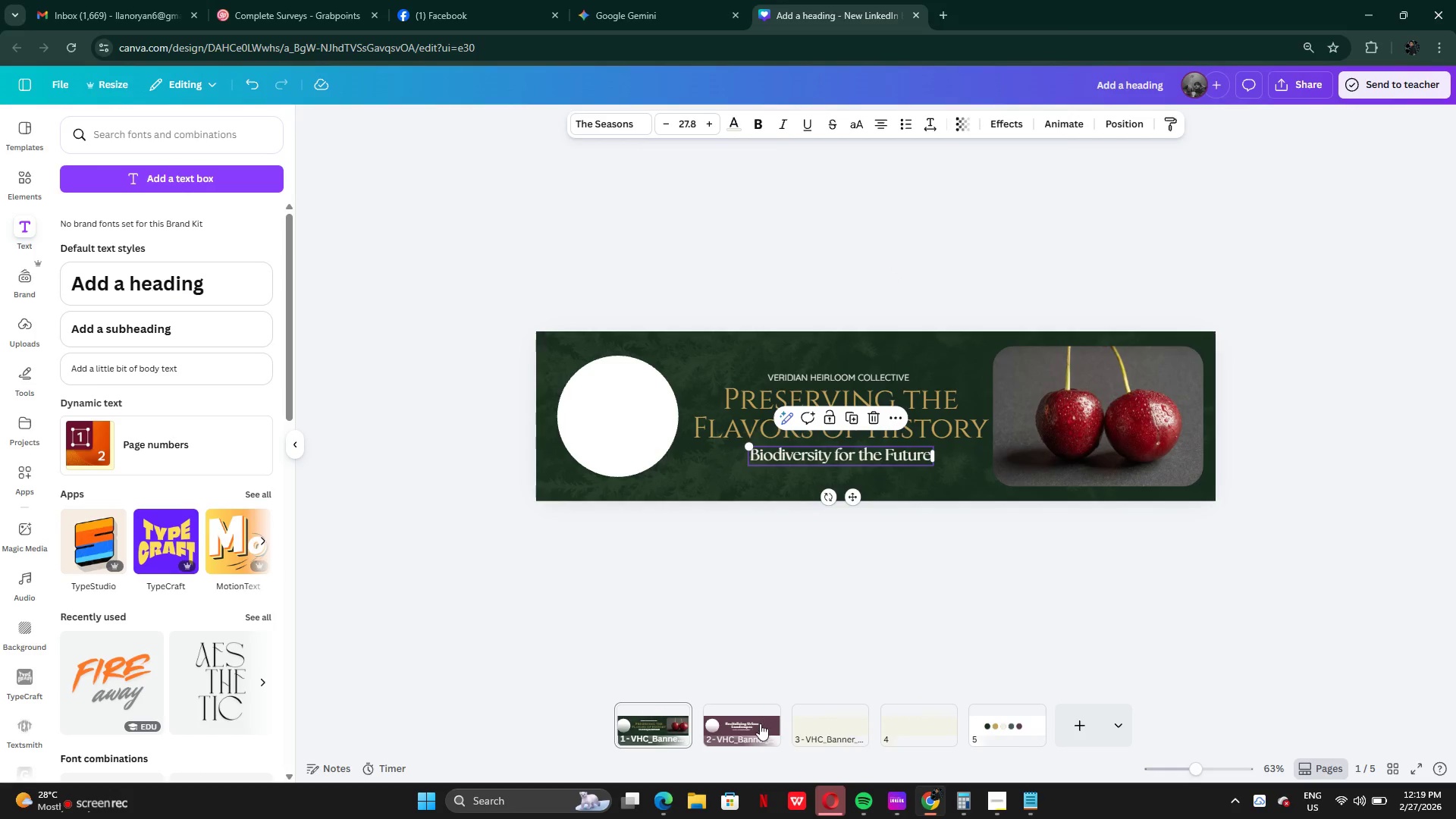 
left_click([757, 726])
 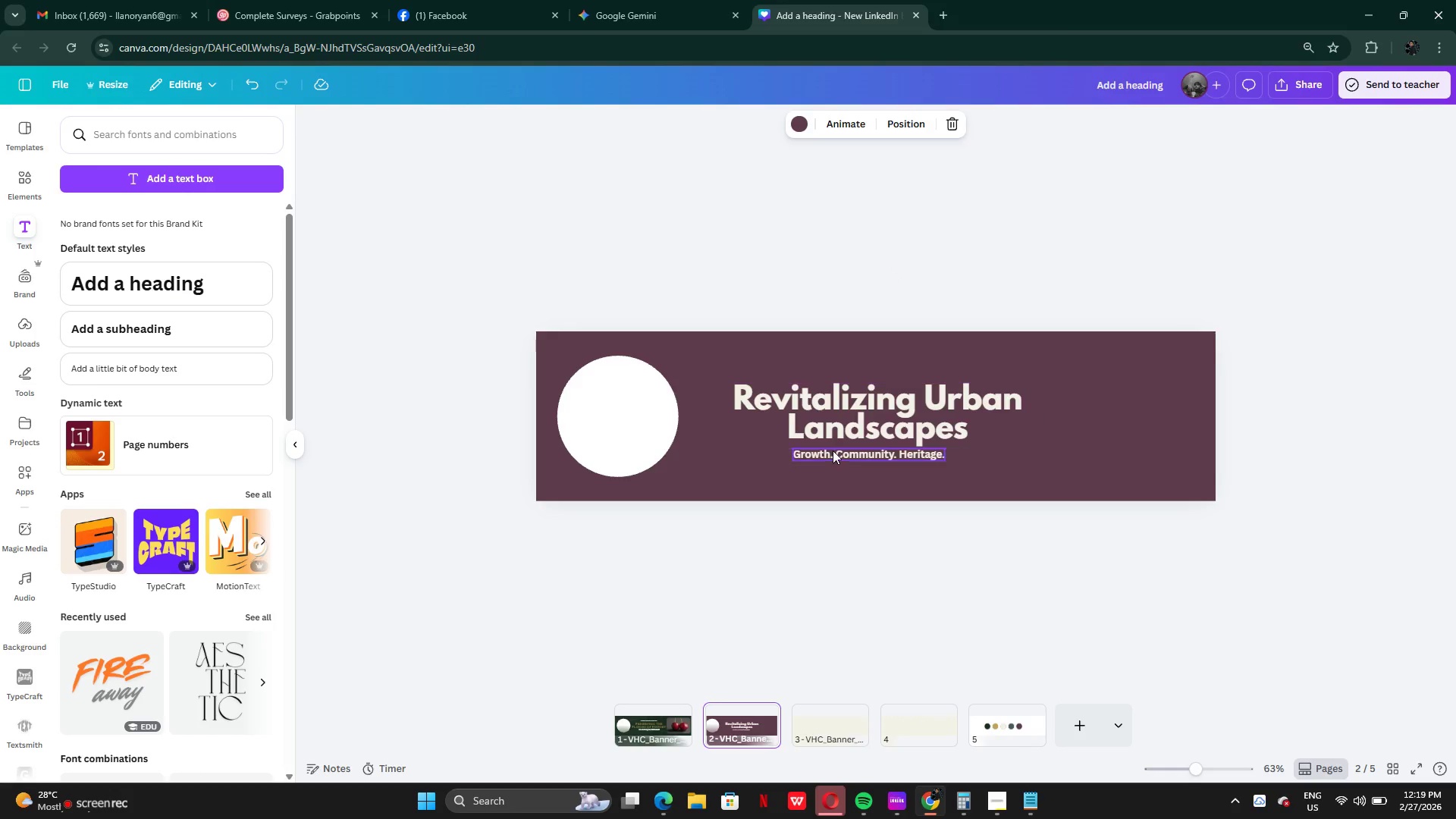 
left_click([833, 452])
 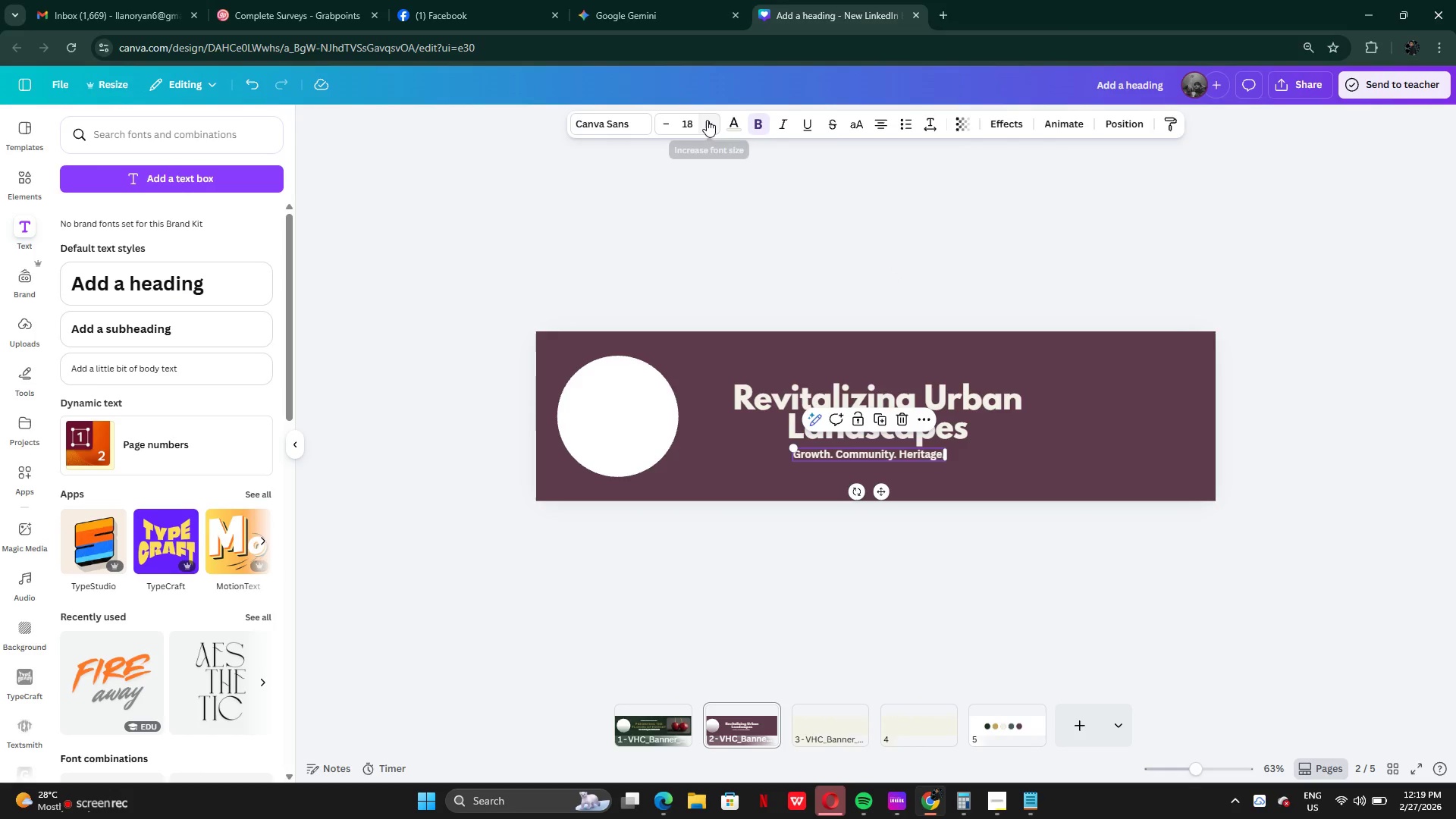 
double_click([708, 121])
 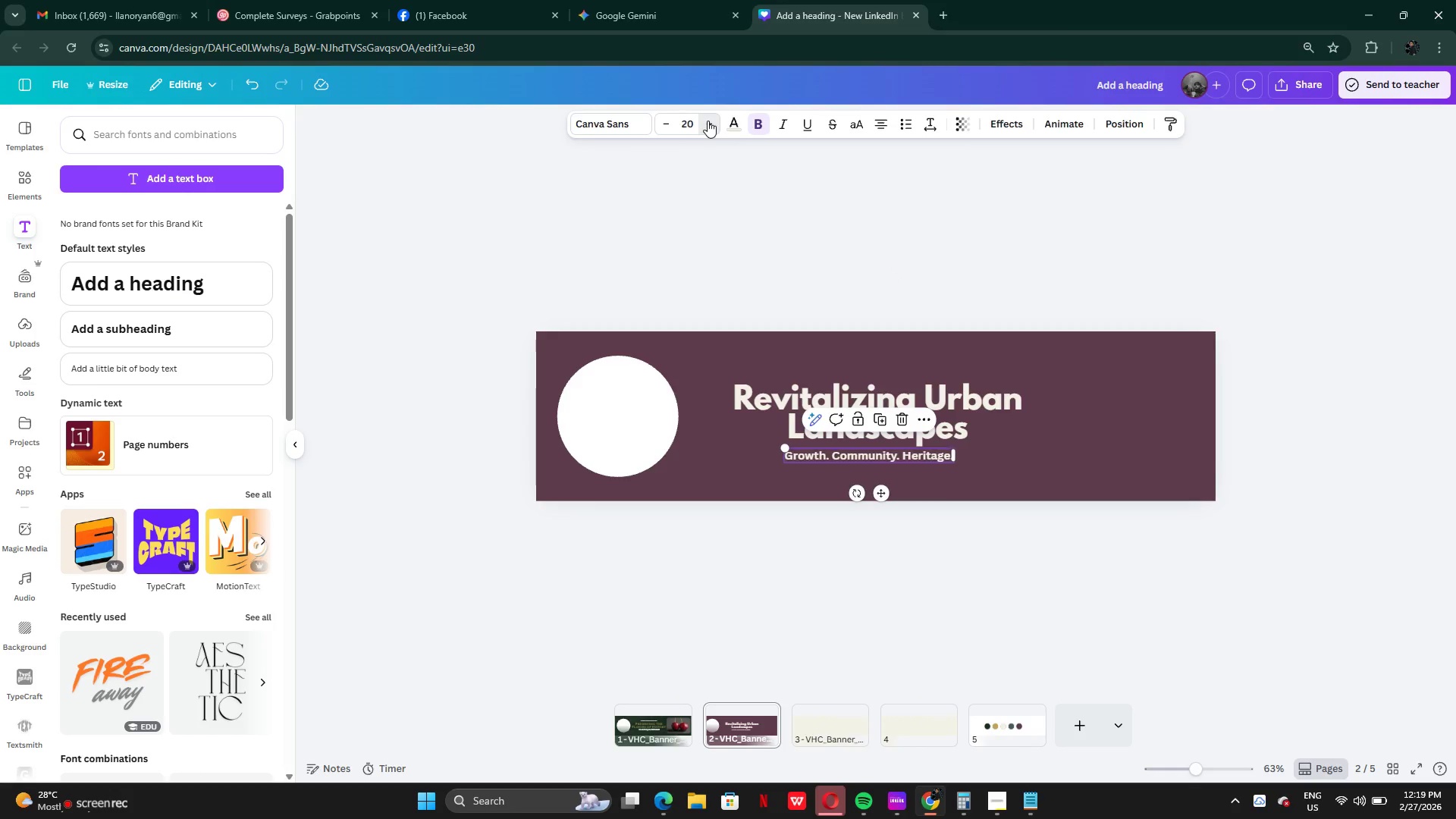 
triple_click([708, 121])
 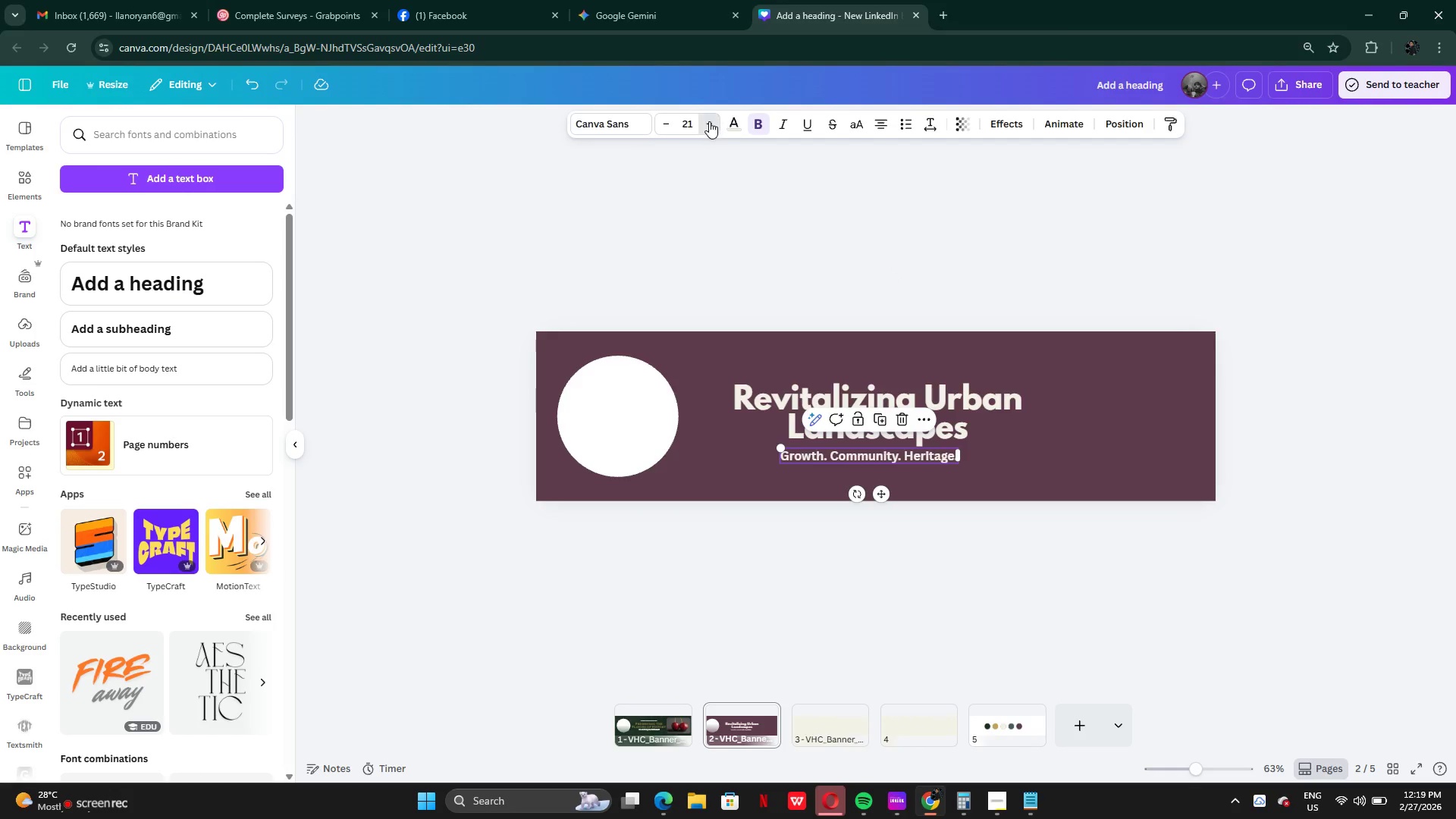 
triple_click([710, 121])
 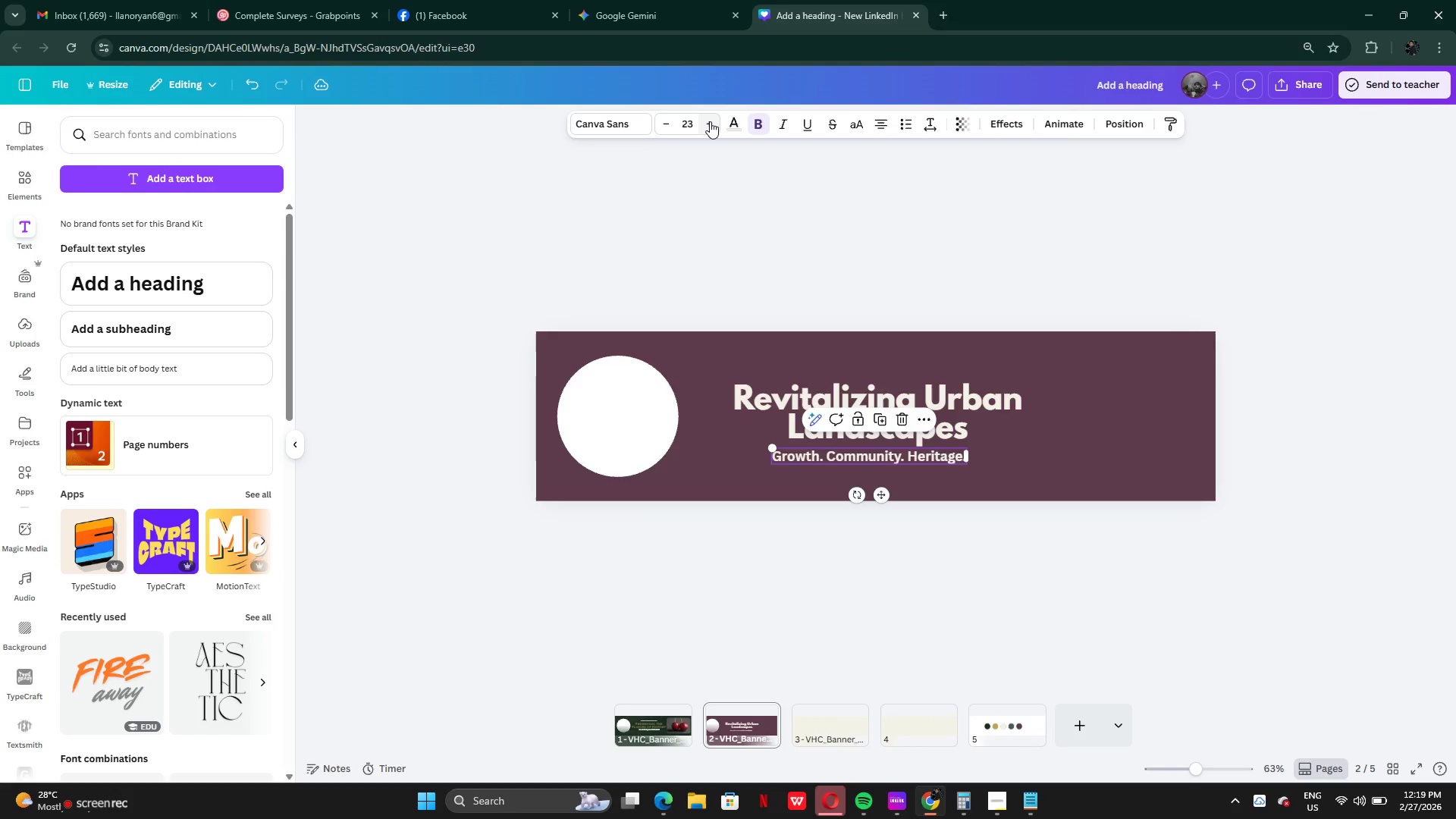 
triple_click([710, 121])
 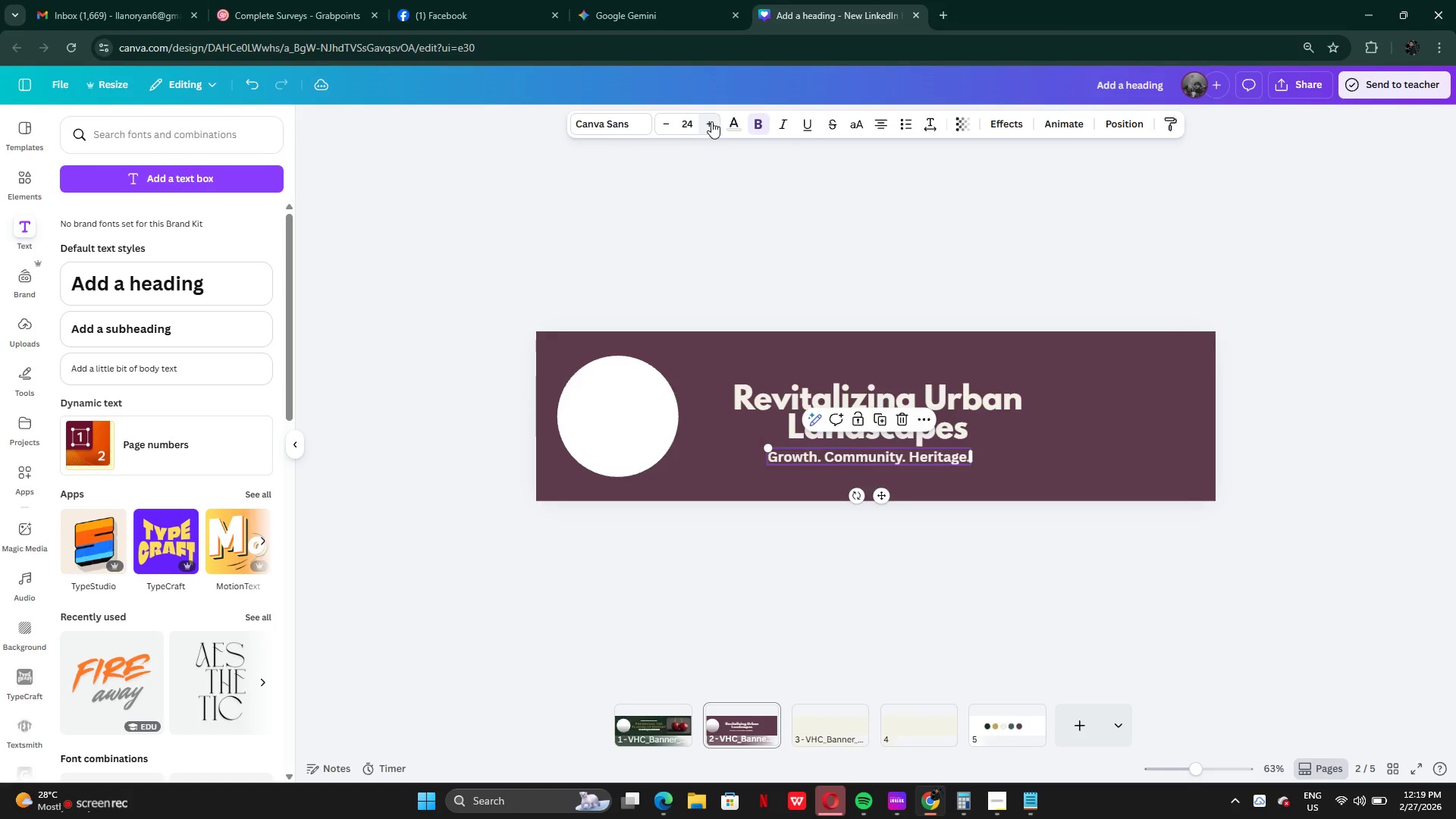 
triple_click([711, 121])
 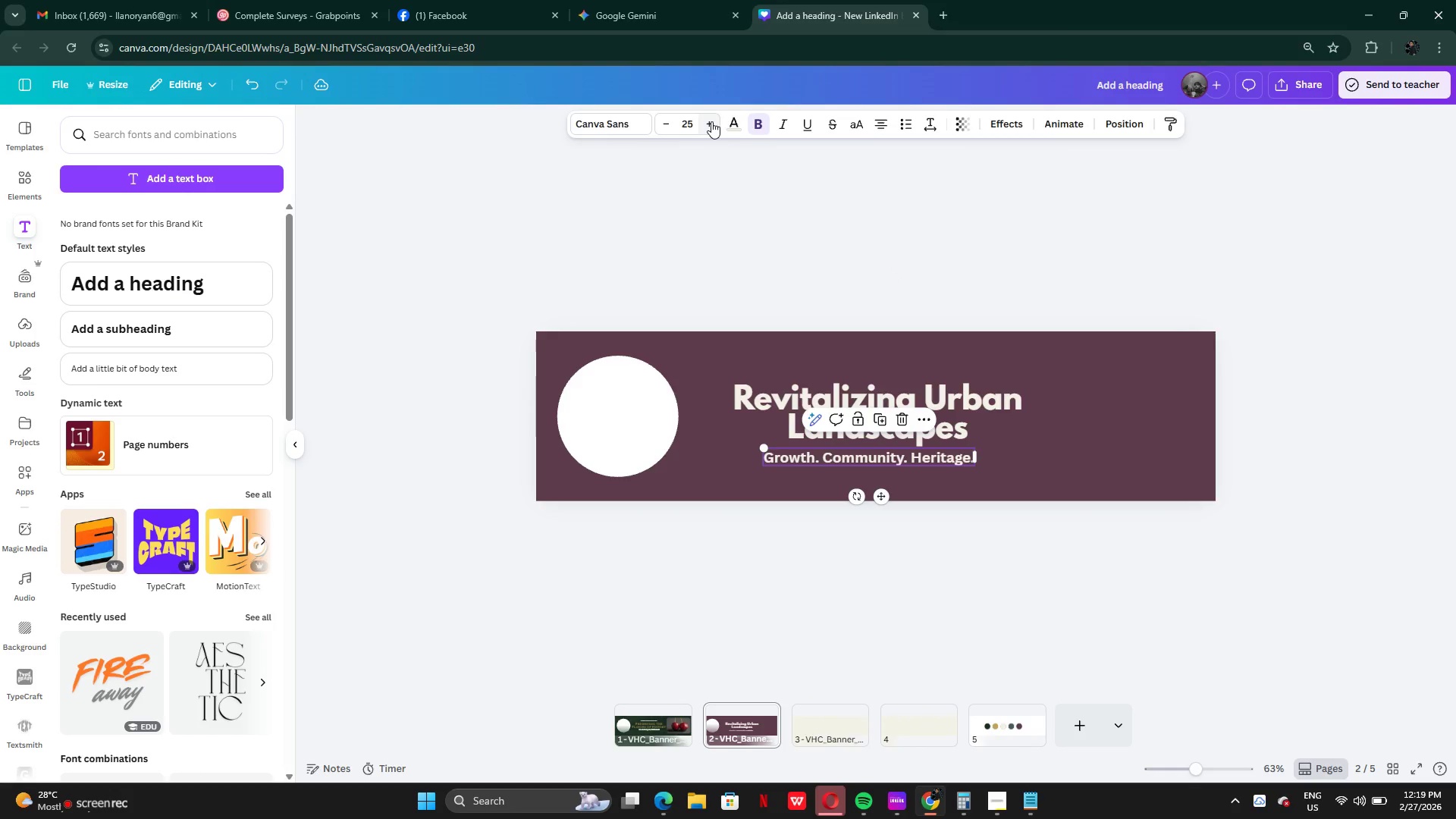 
triple_click([711, 121])
 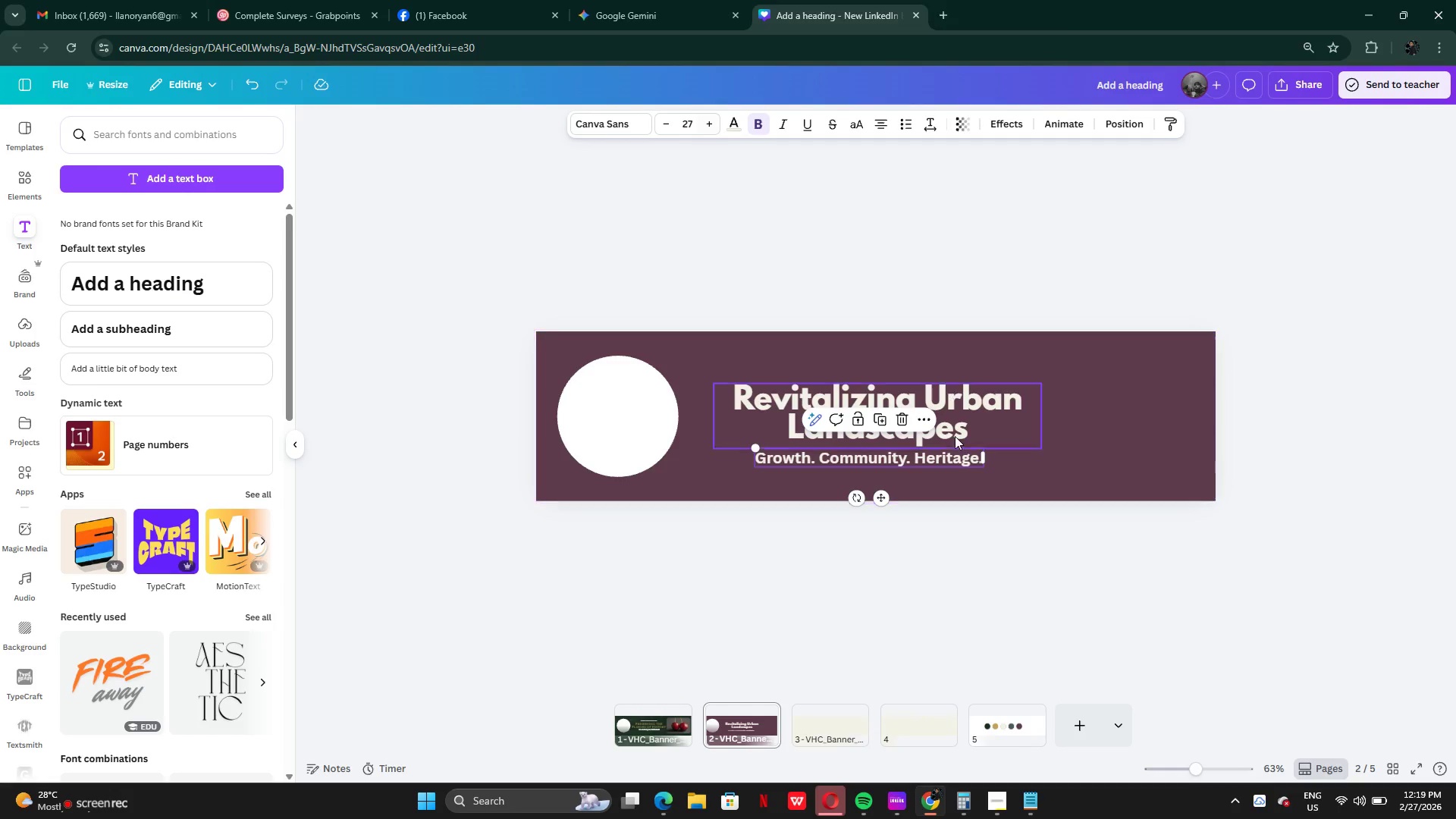 
left_click([947, 435])
 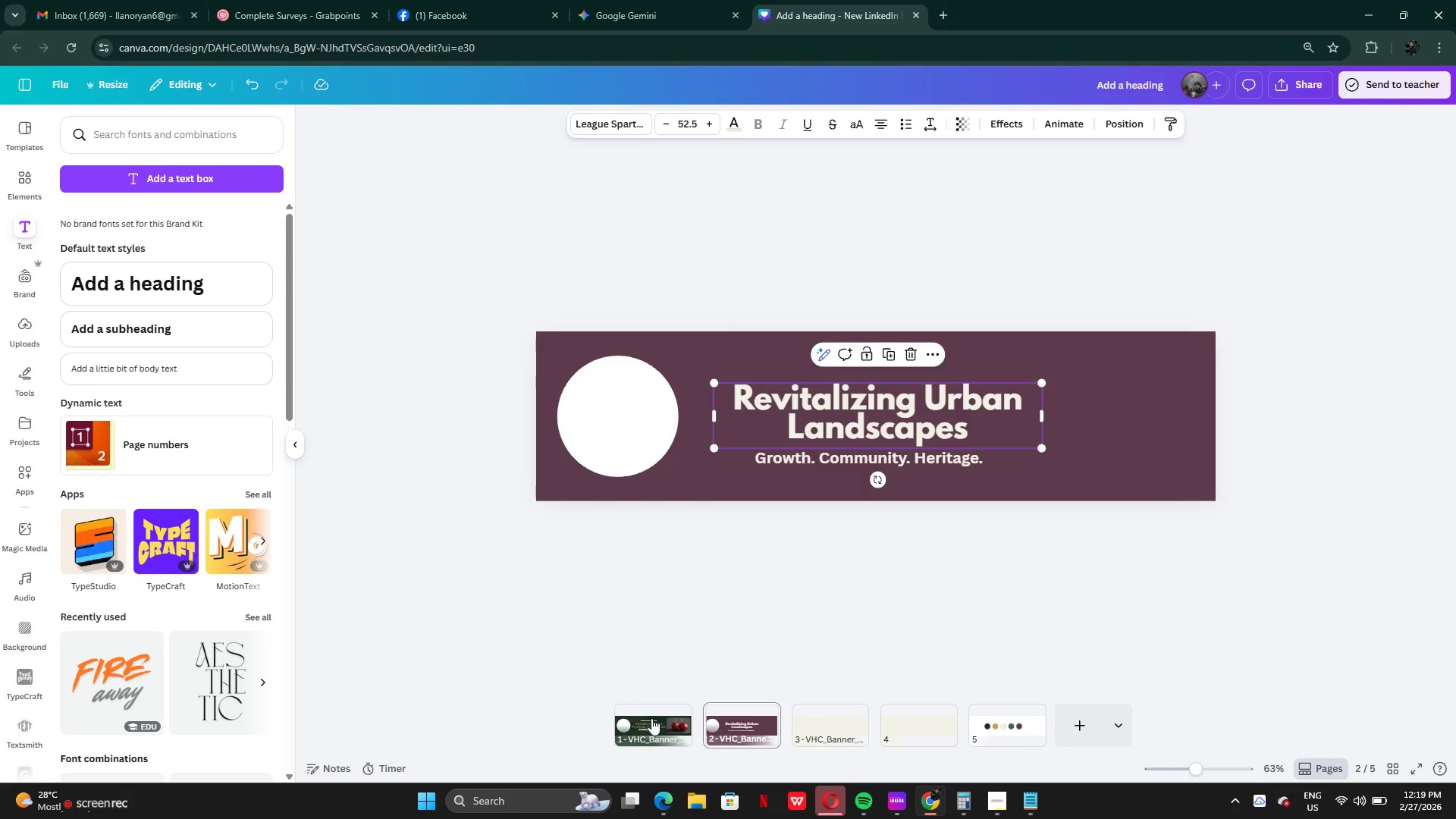 
left_click([644, 723])
 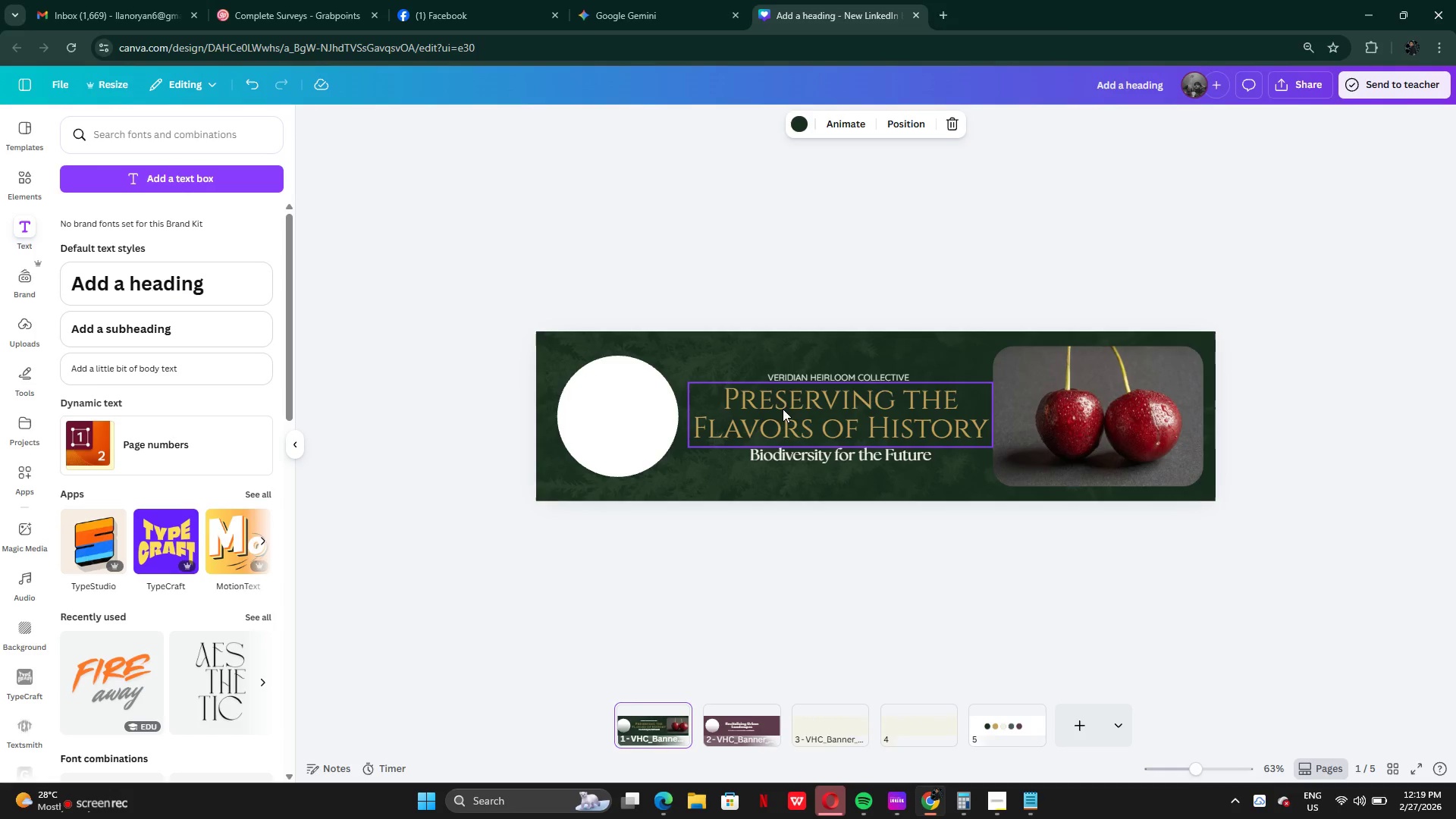 
left_click([783, 395])
 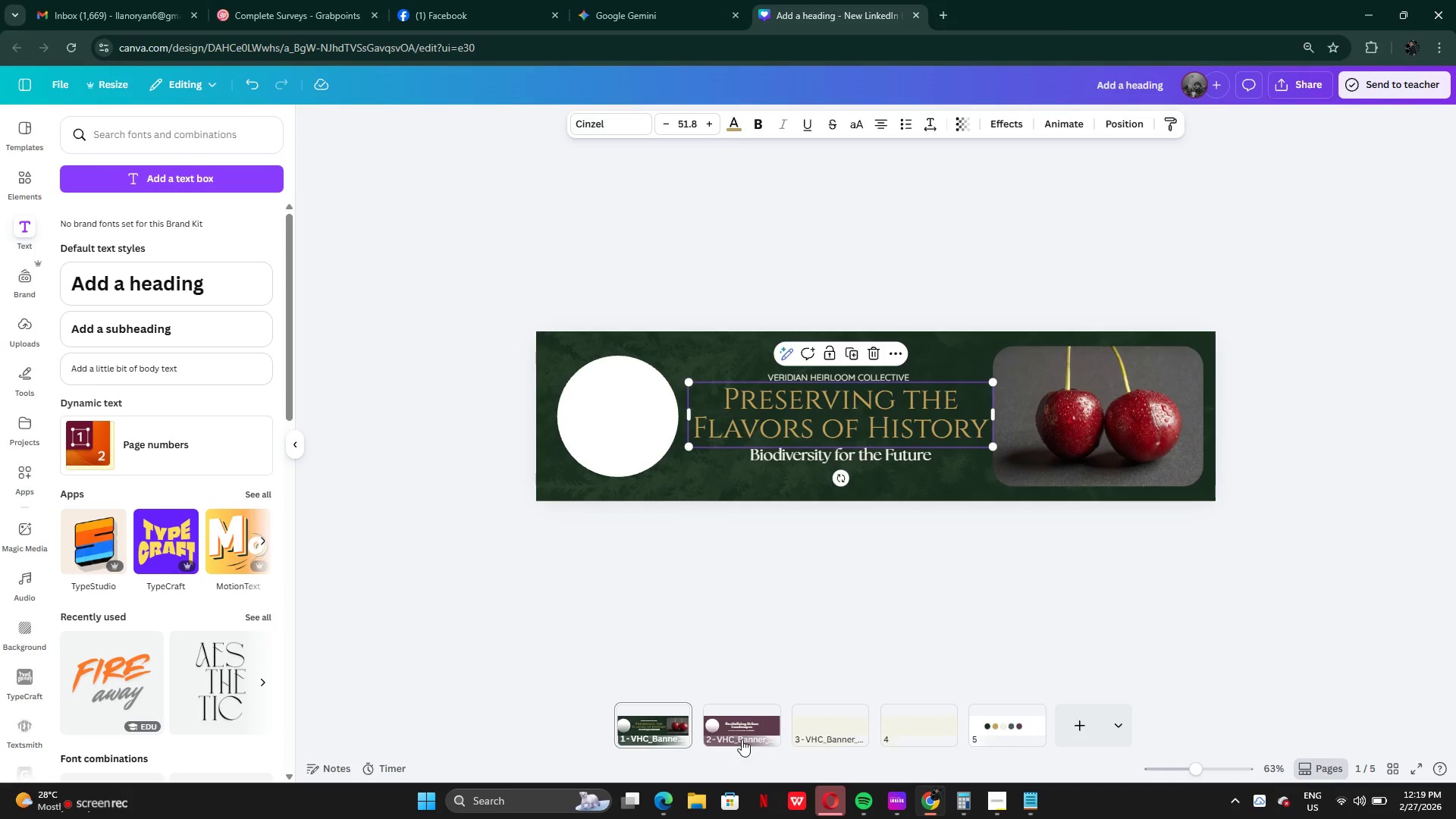 
left_click([744, 740])
 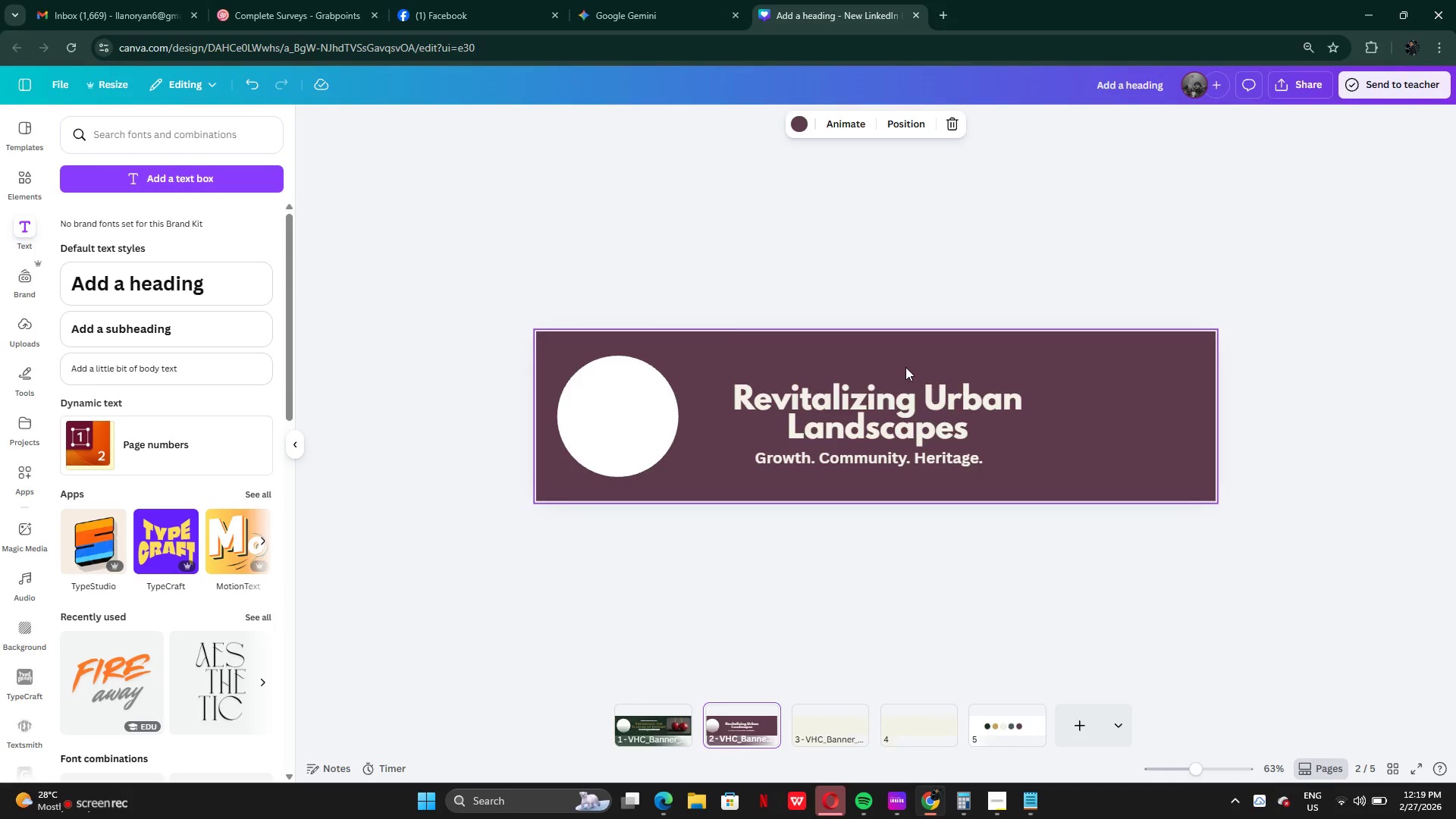 
left_click([890, 397])
 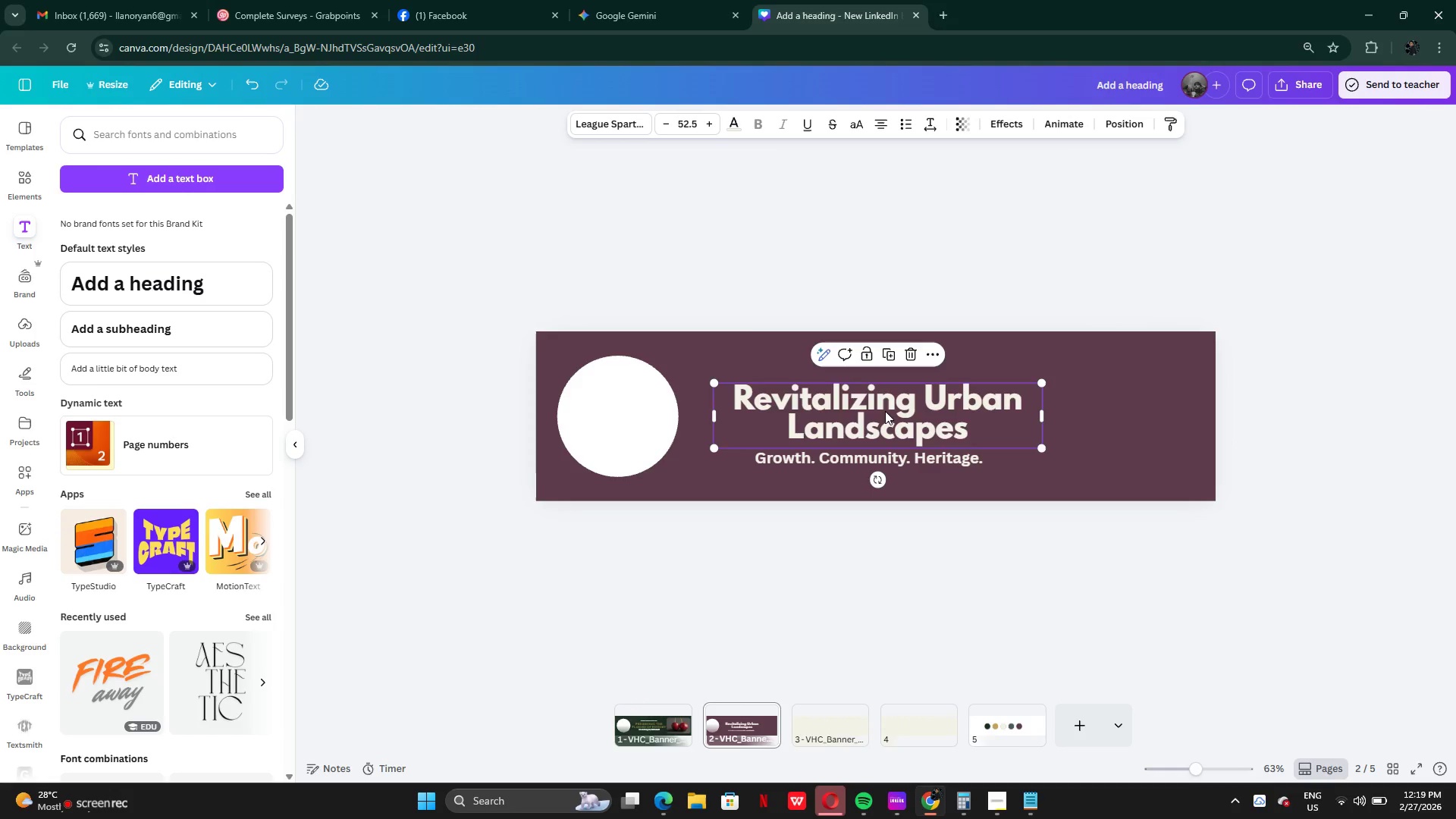 
left_click_drag(start_coordinate=[885, 411], to_coordinate=[877, 414])
 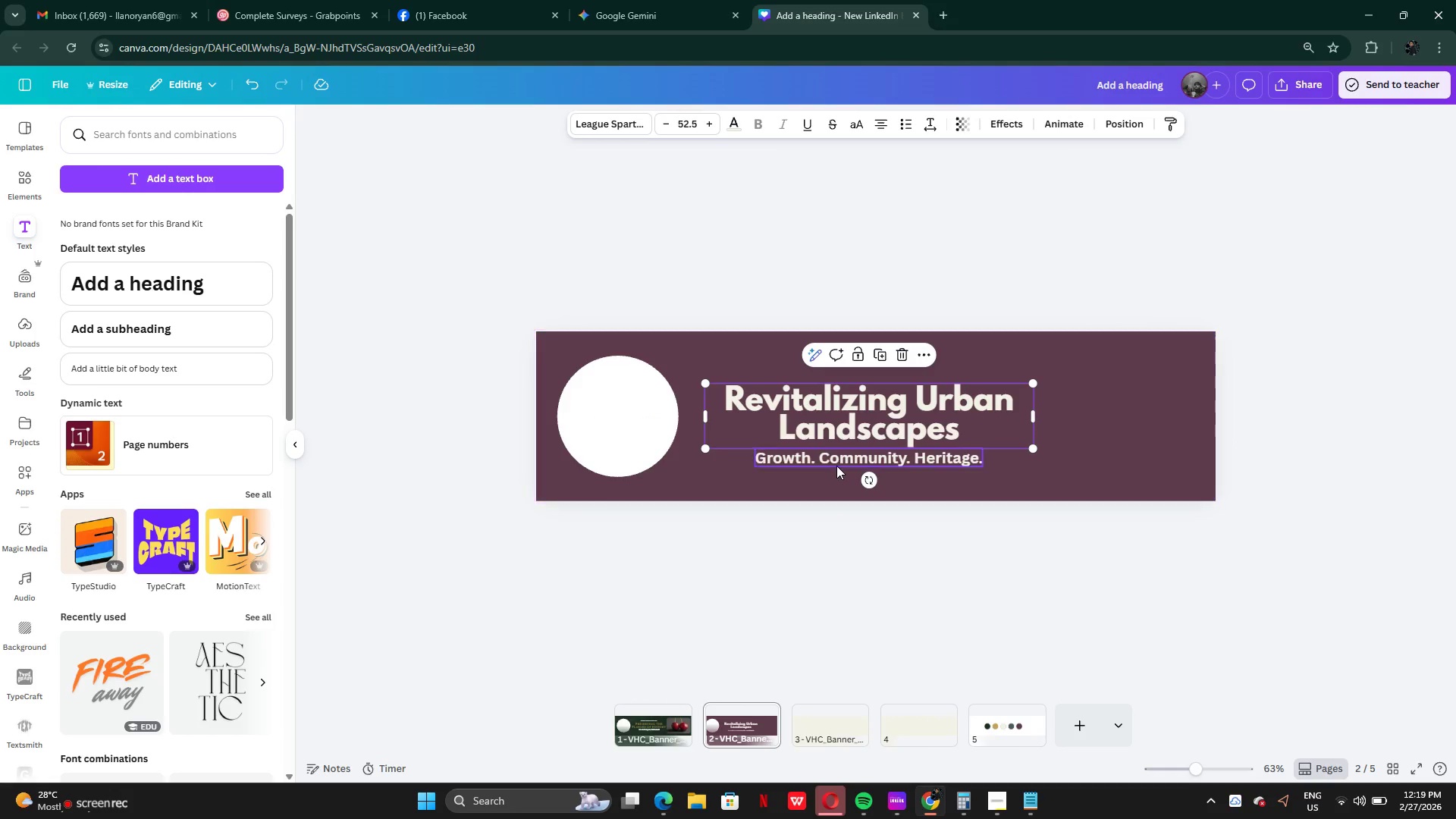 
left_click([836, 466])
 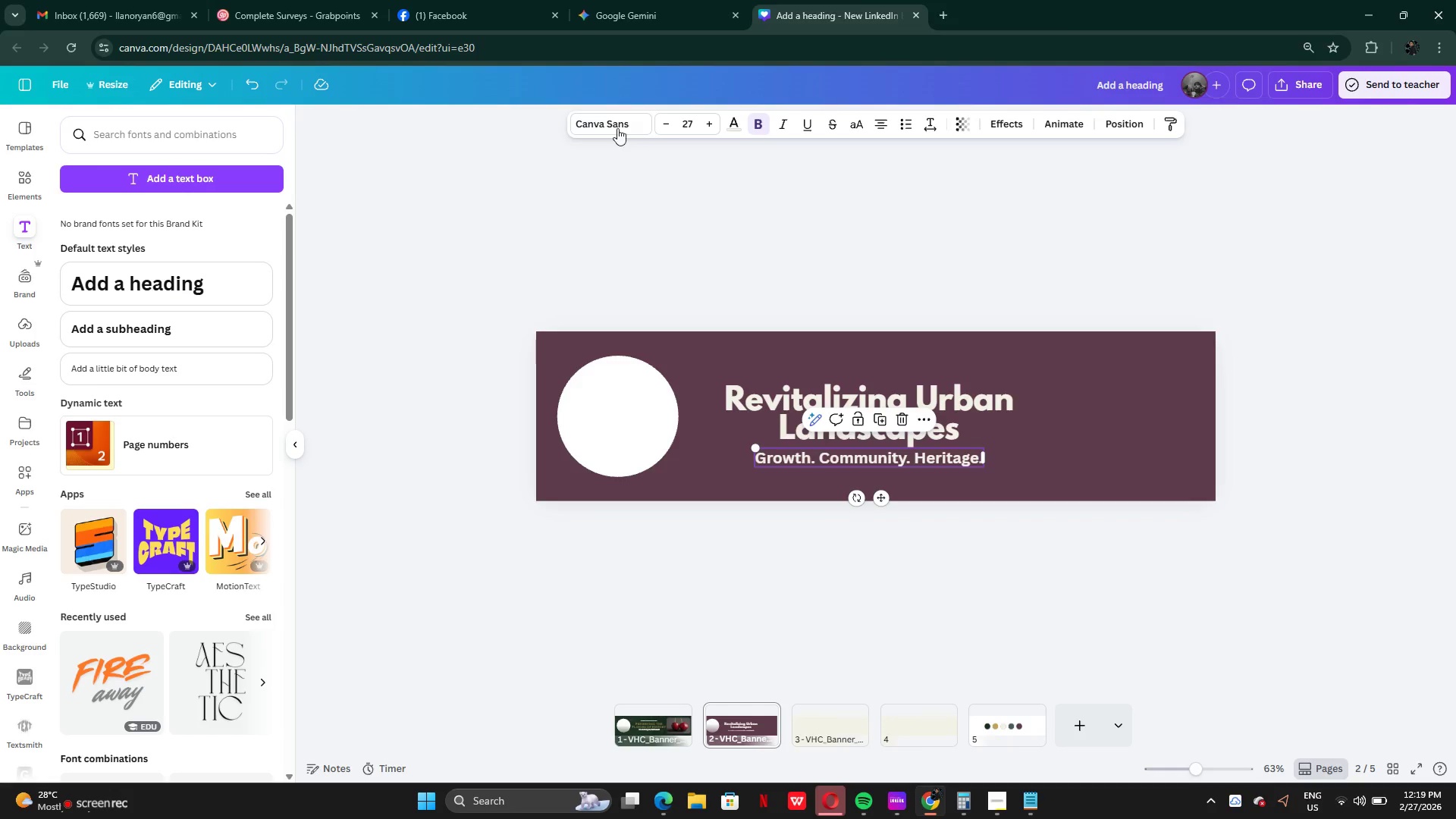 
left_click([615, 125])
 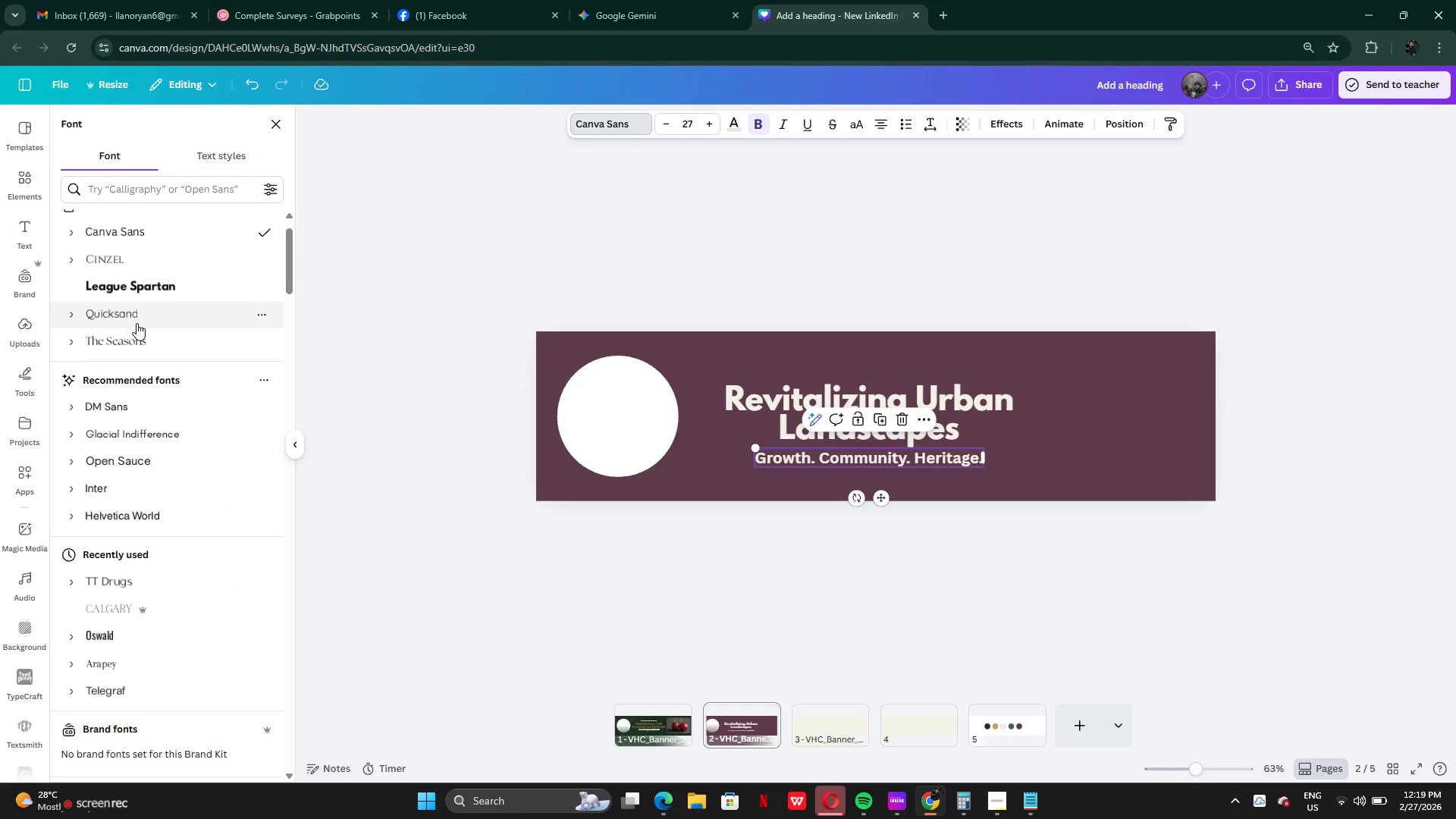 
left_click([131, 314])
 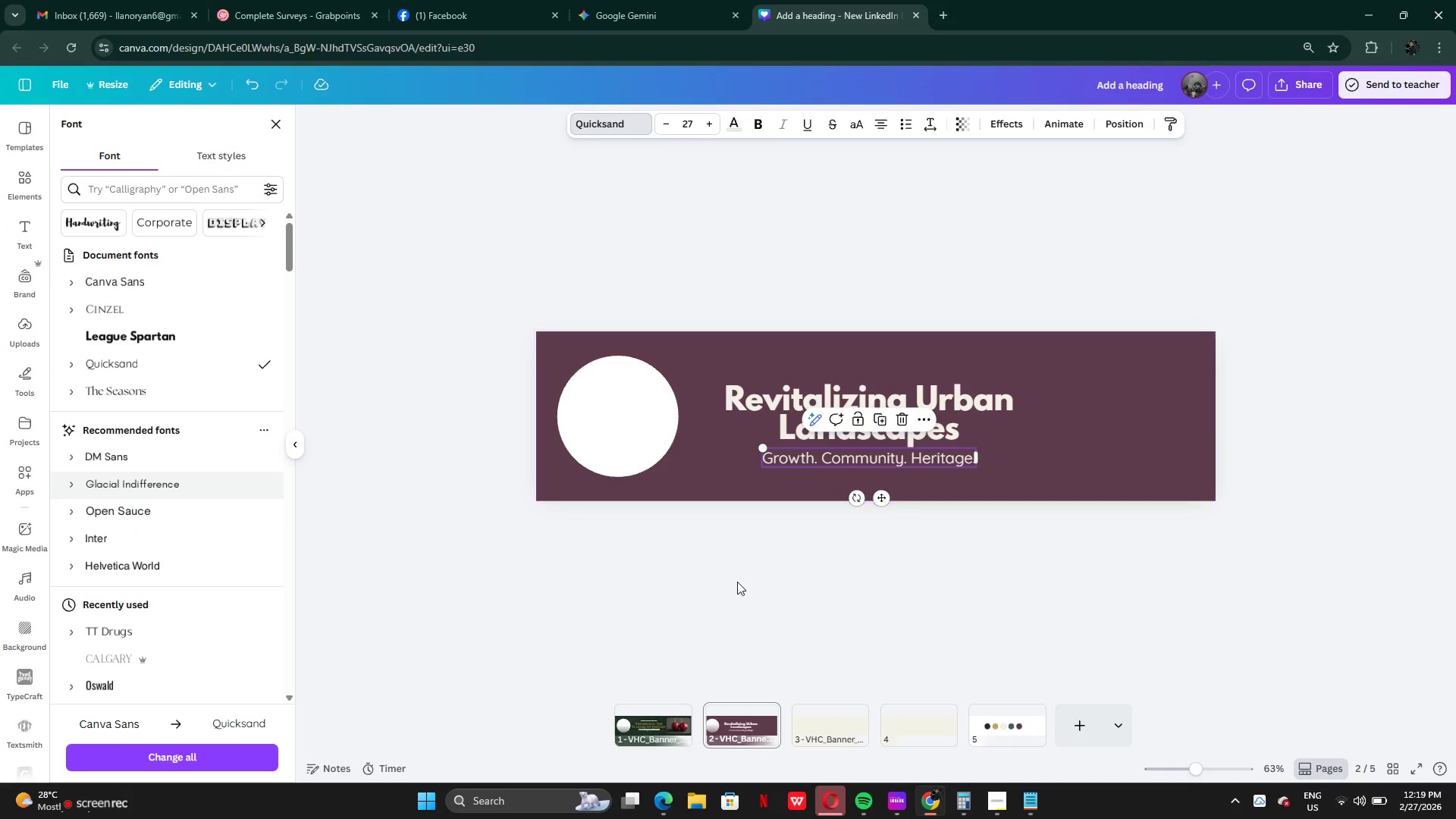 
double_click([635, 562])
 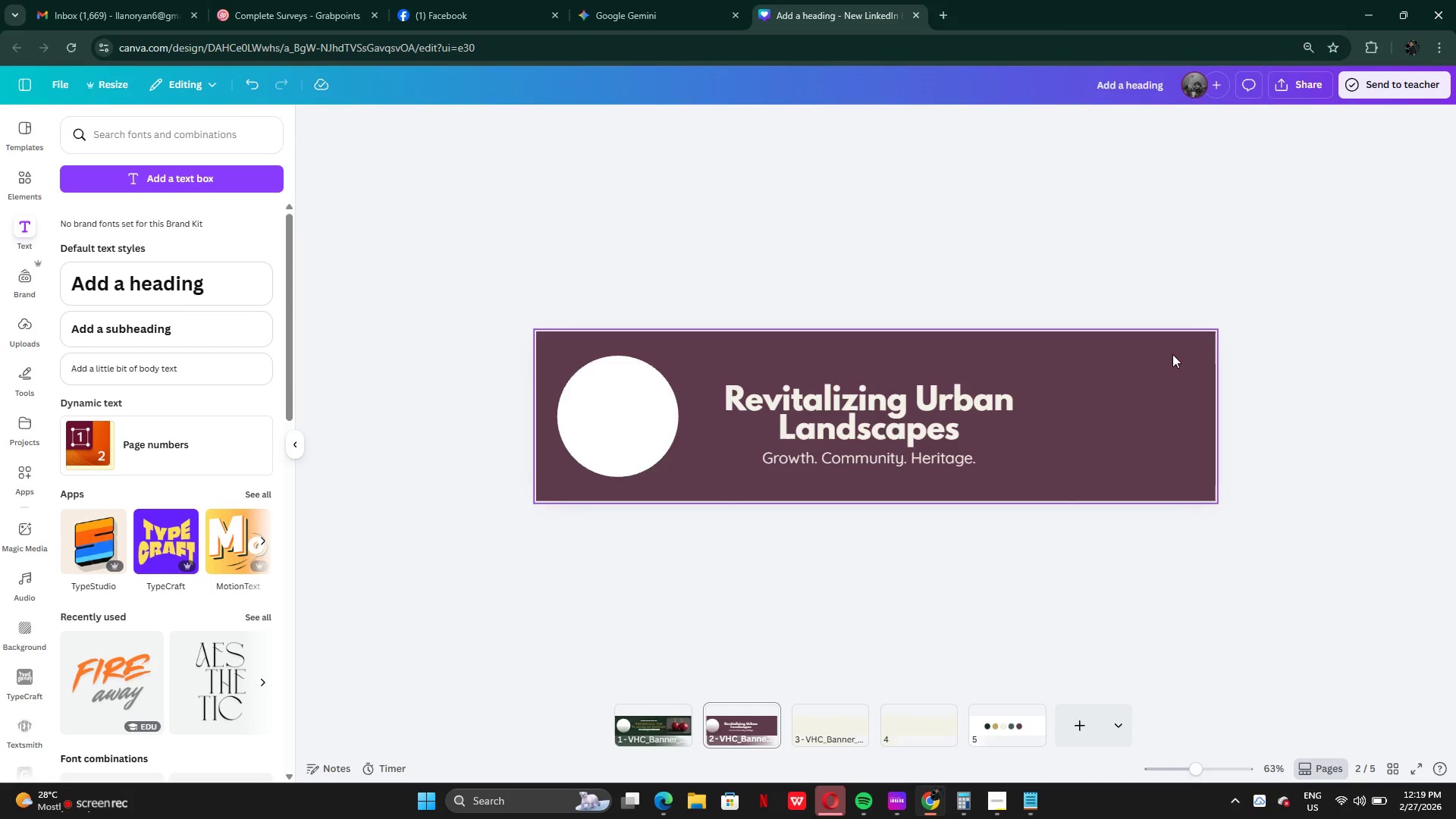 
left_click([1188, 206])
 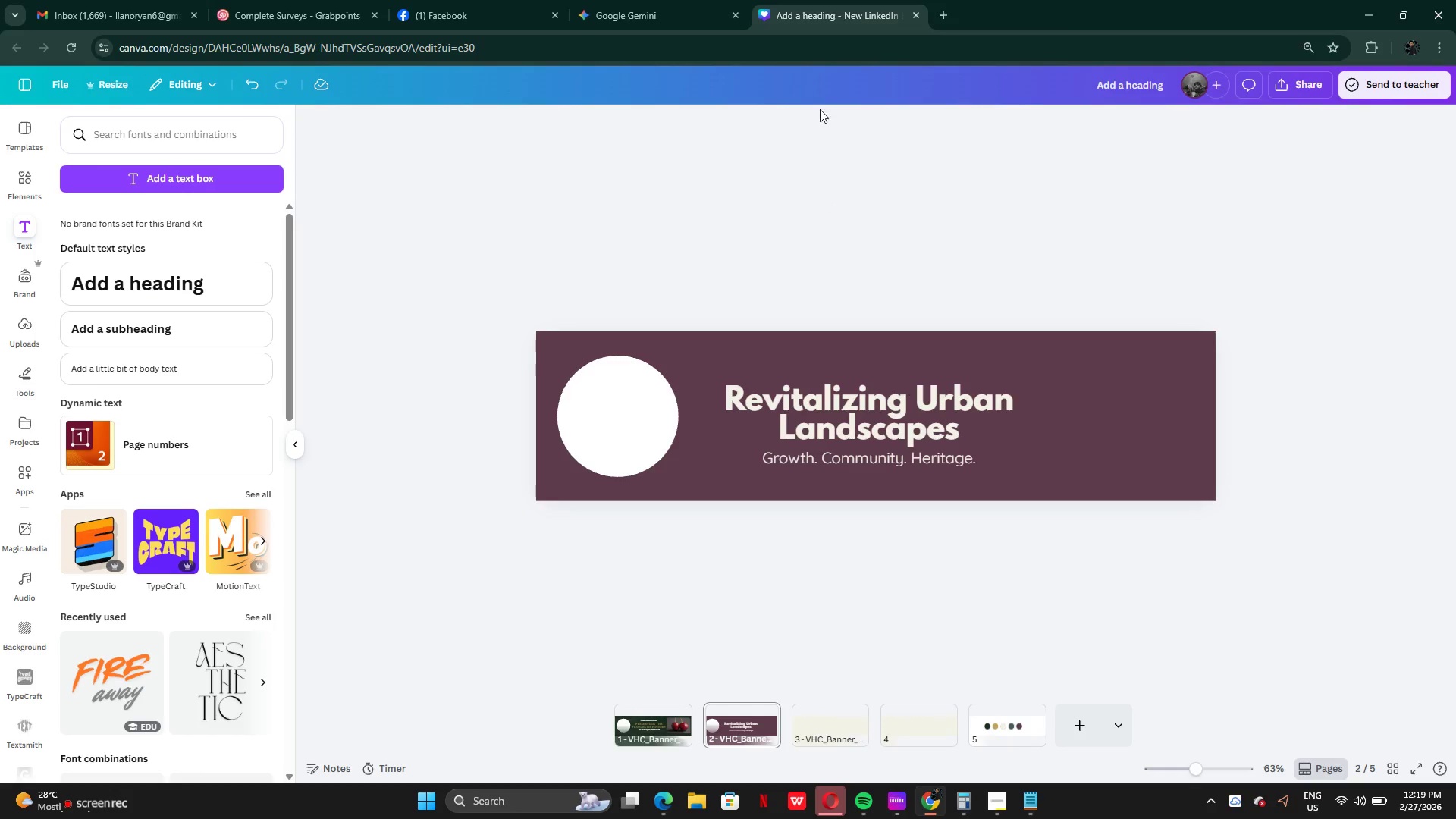 
wait(7.5)
 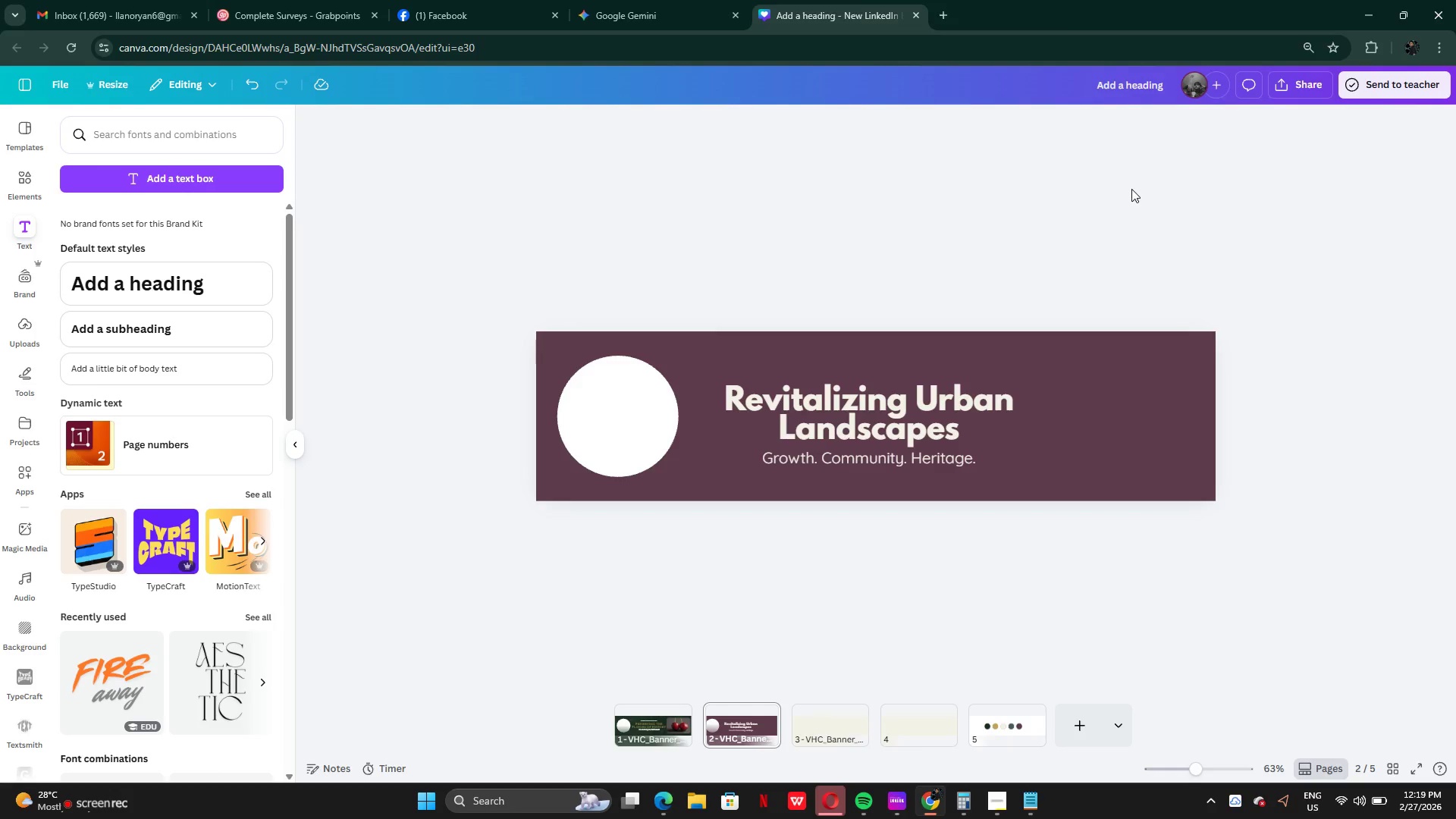 
left_click([1028, 798])
 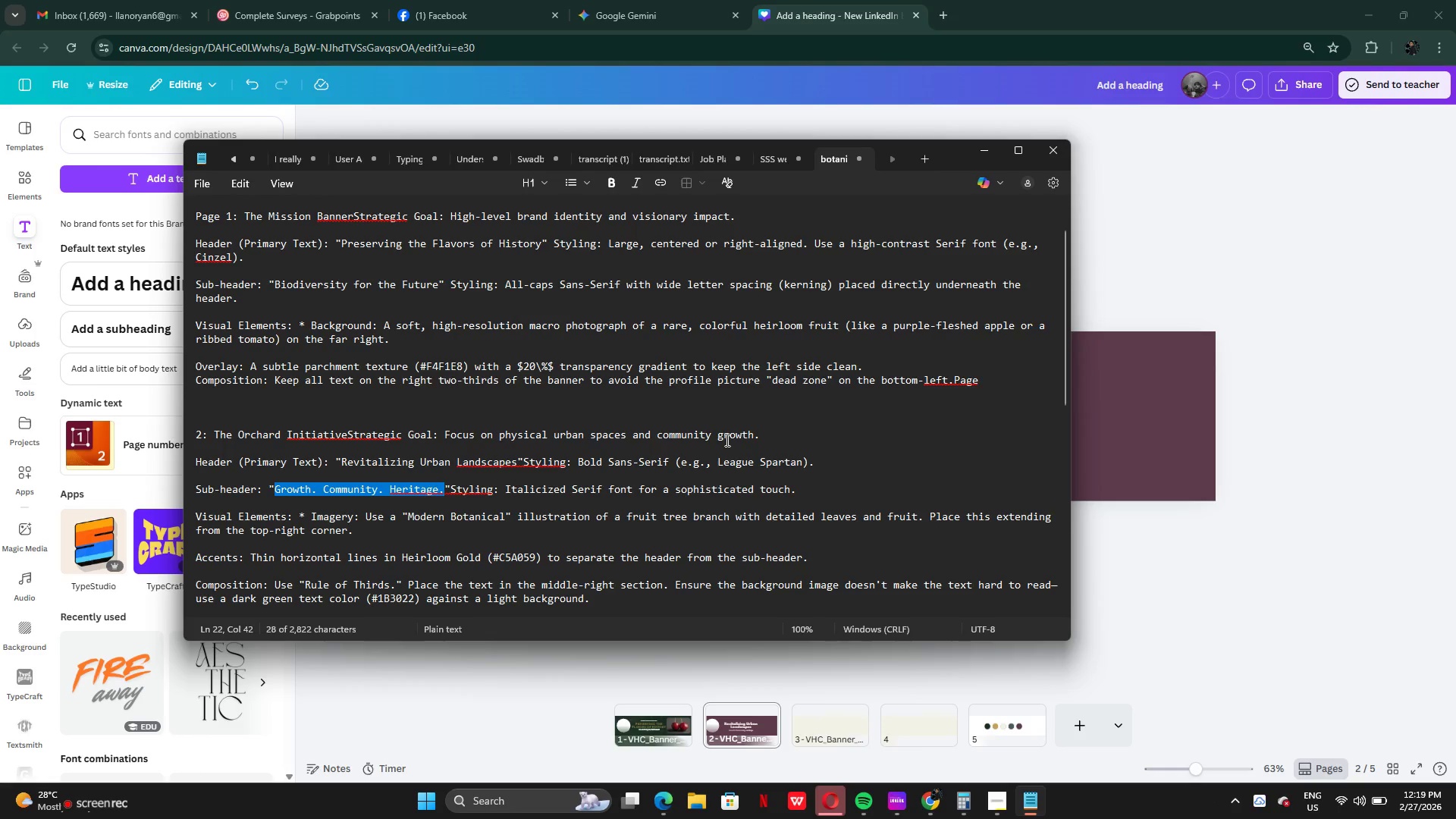 
scroll: coordinate [726, 440], scroll_direction: down, amount: 1.0
 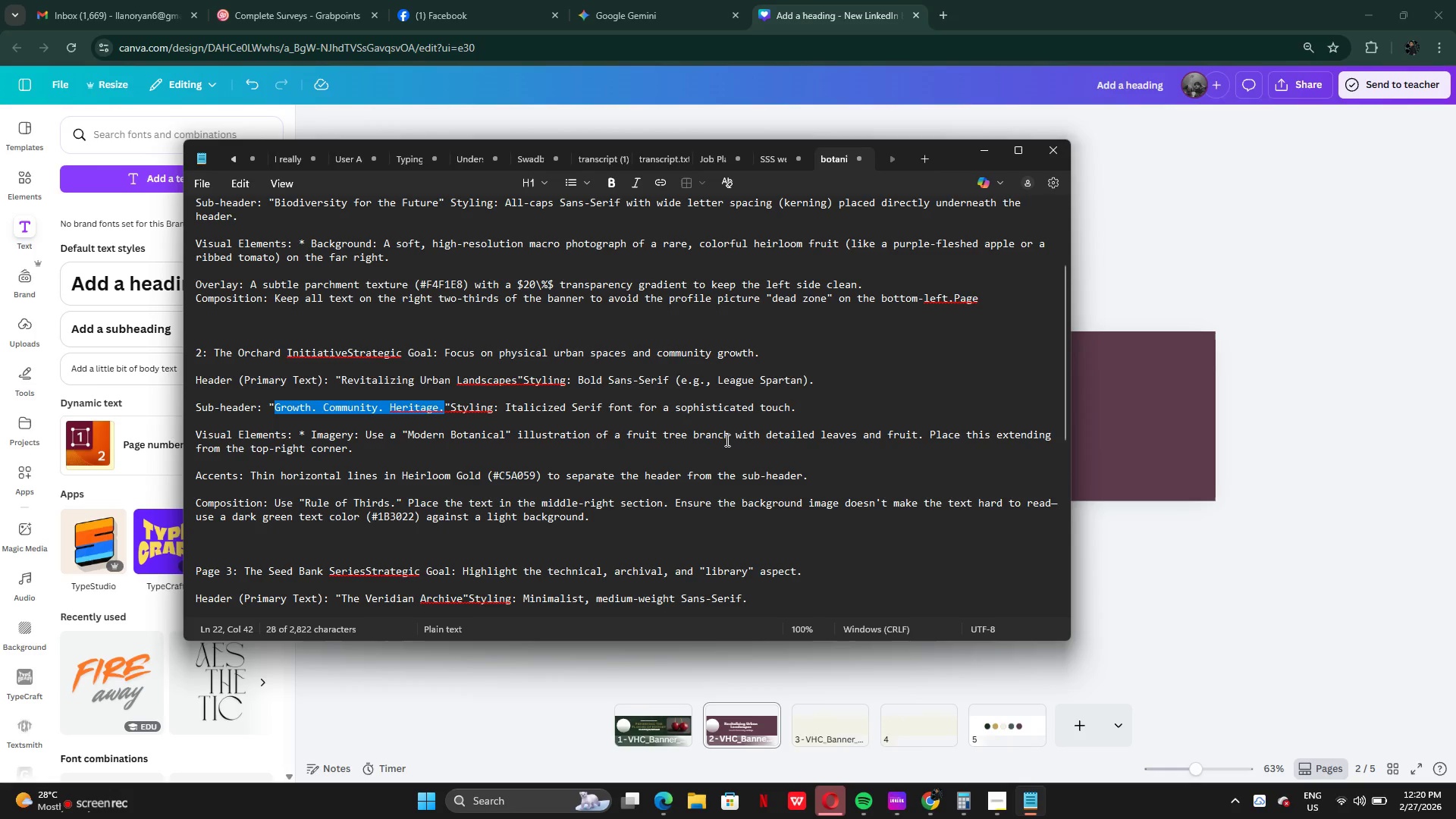 
wait(8.82)
 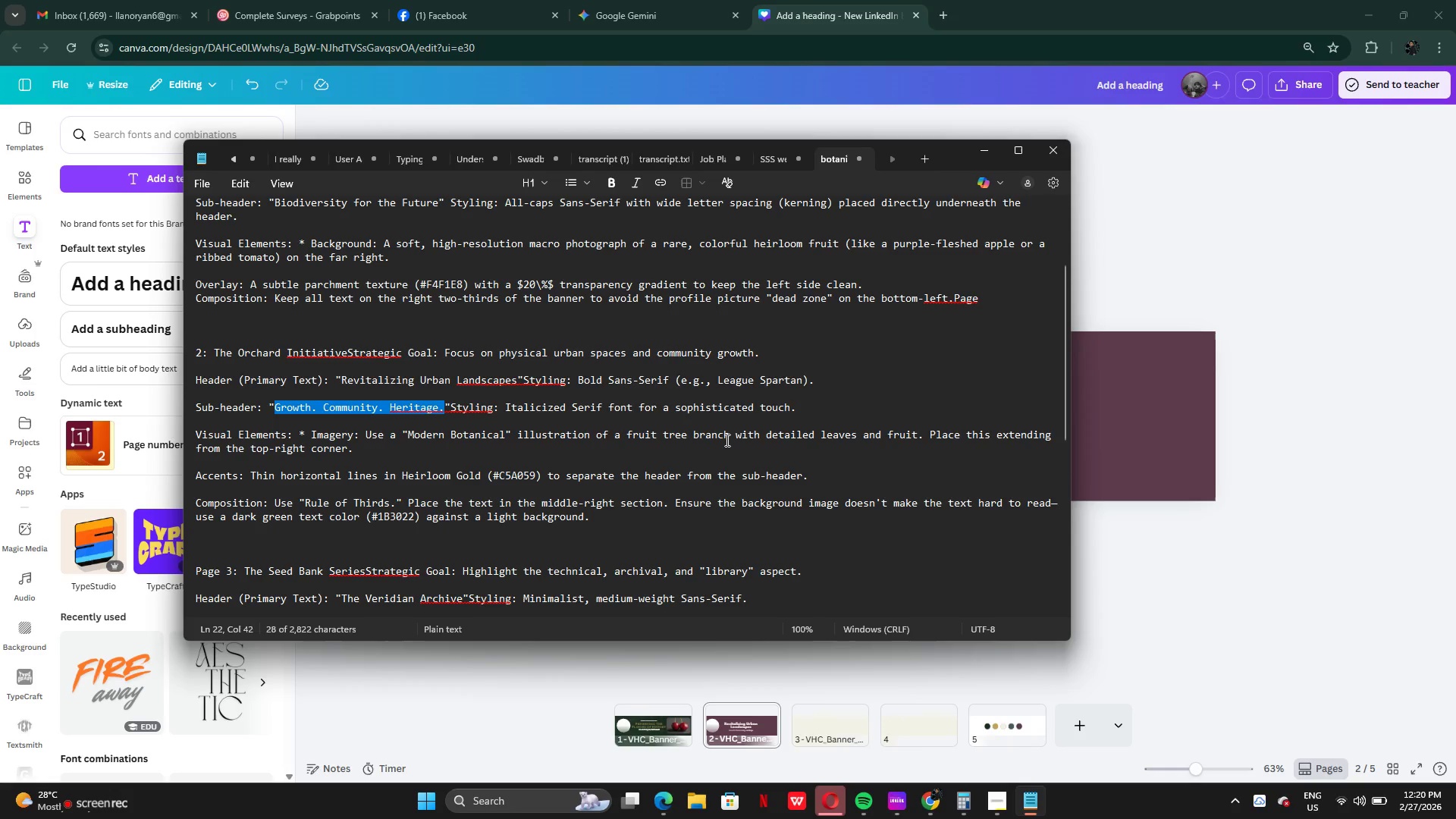 
left_click_drag(start_coordinate=[406, 435], to_coordinate=[507, 434])
 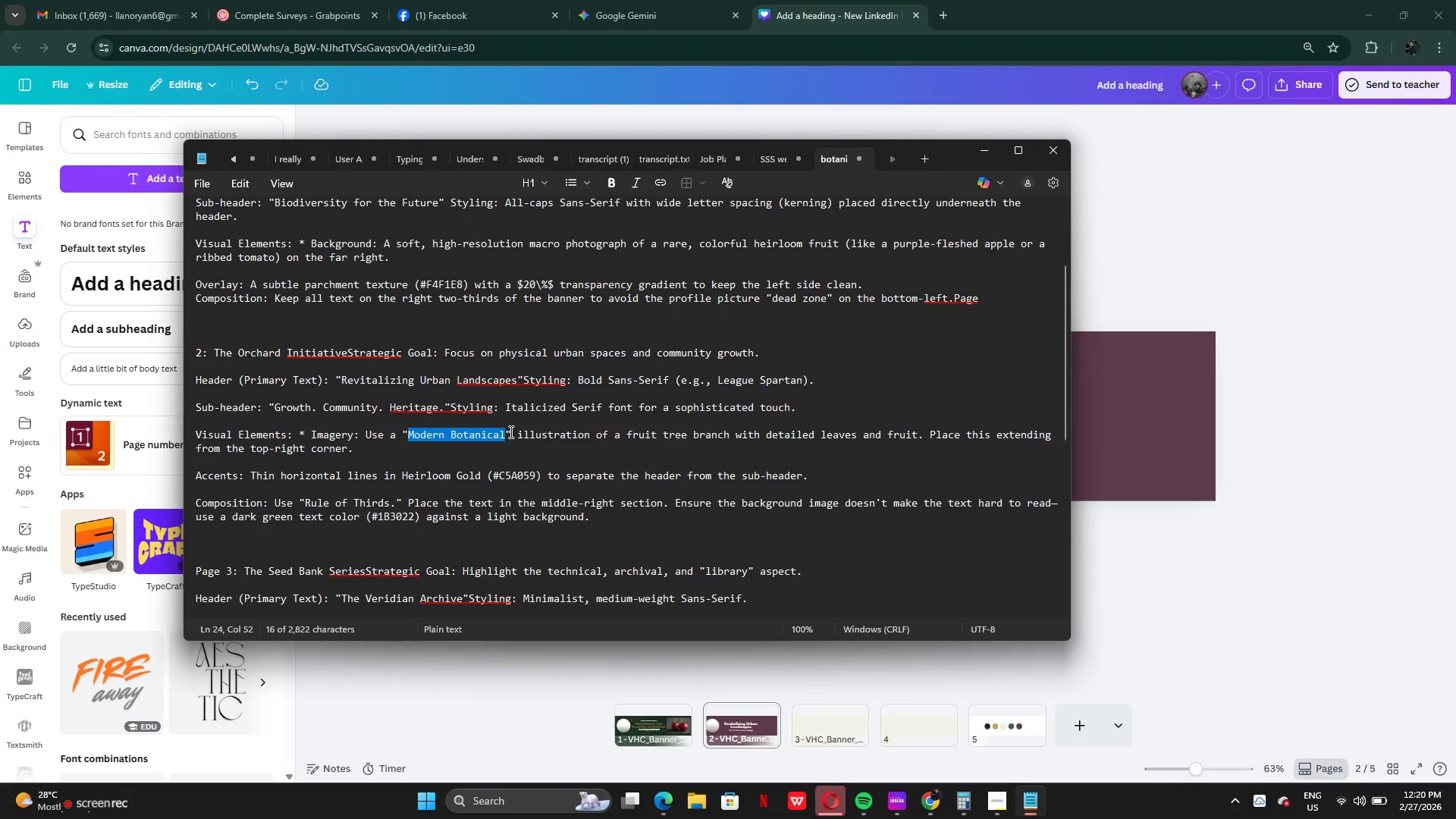 
key(Control+C)
 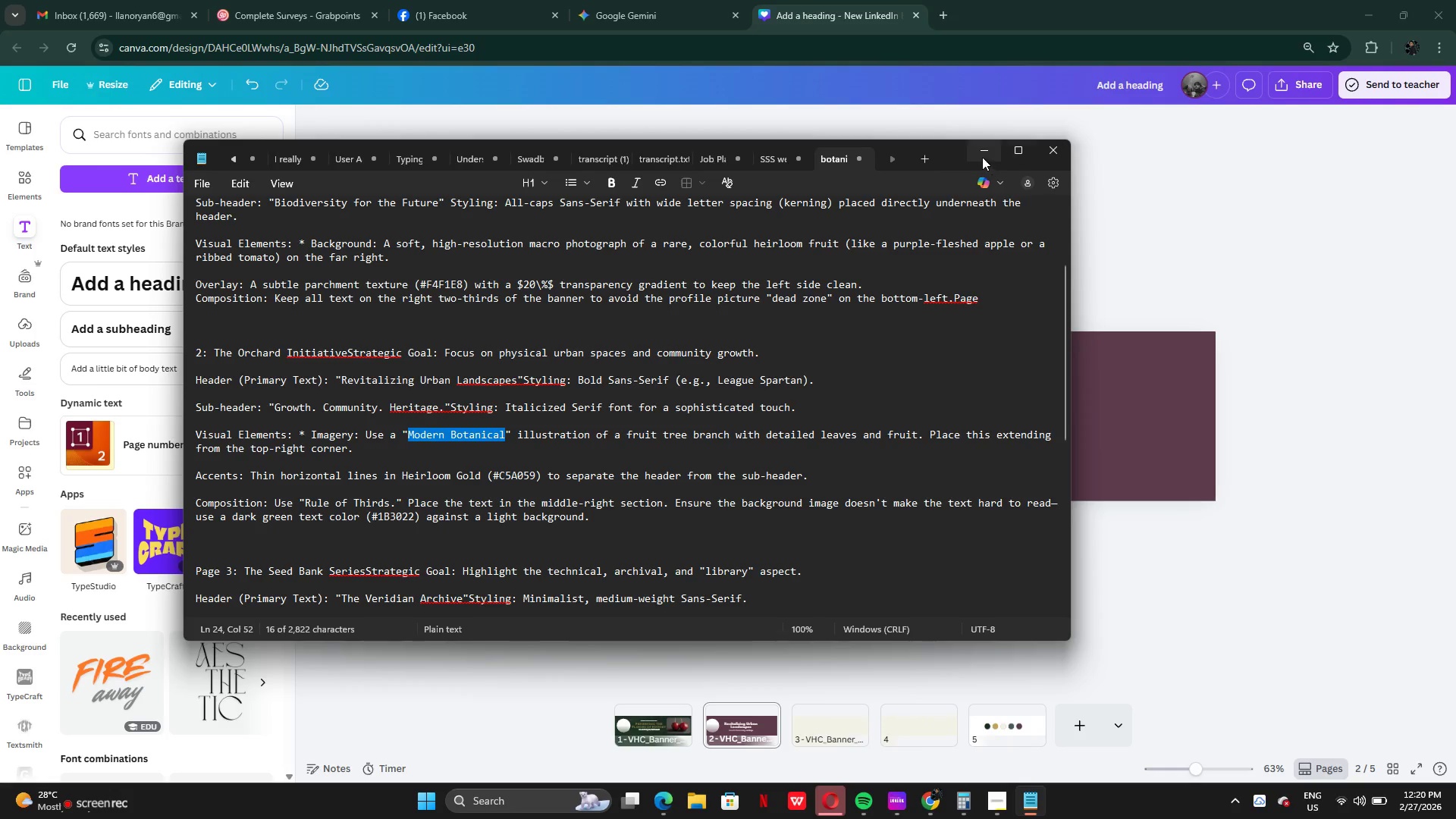 
left_click([982, 156])
 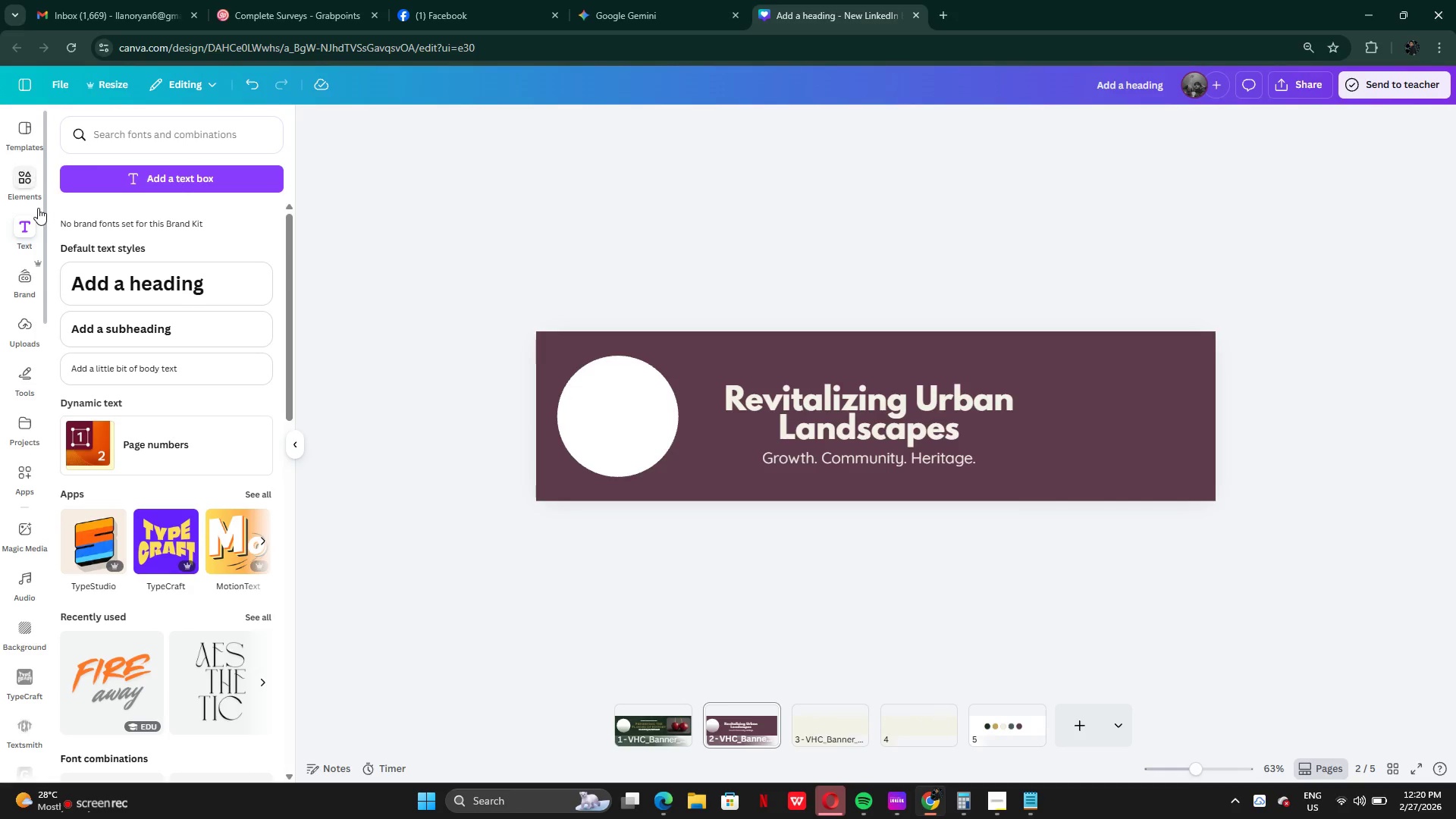 
left_click([30, 194])
 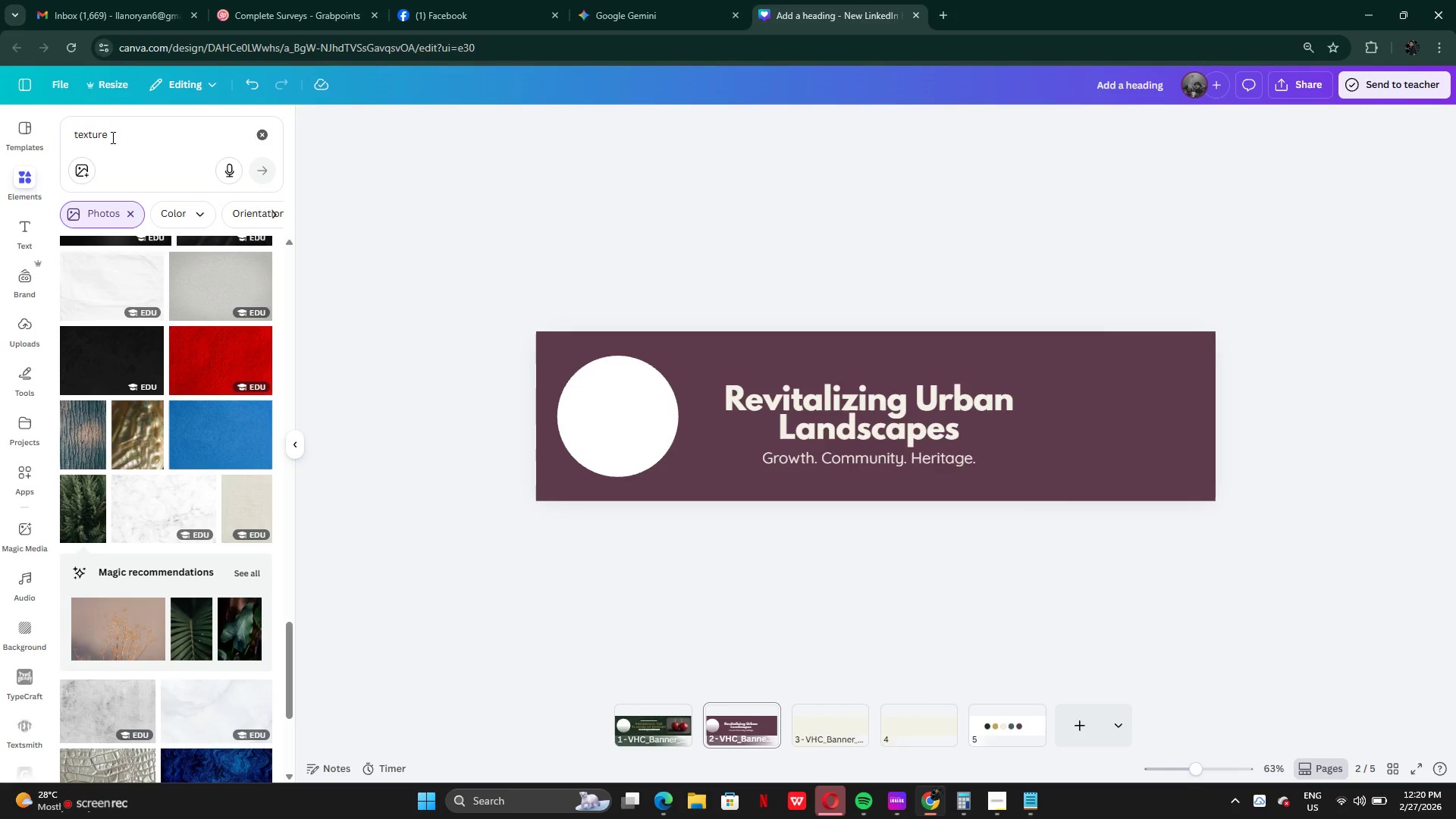 
left_click_drag(start_coordinate=[139, 137], to_coordinate=[73, 143])
 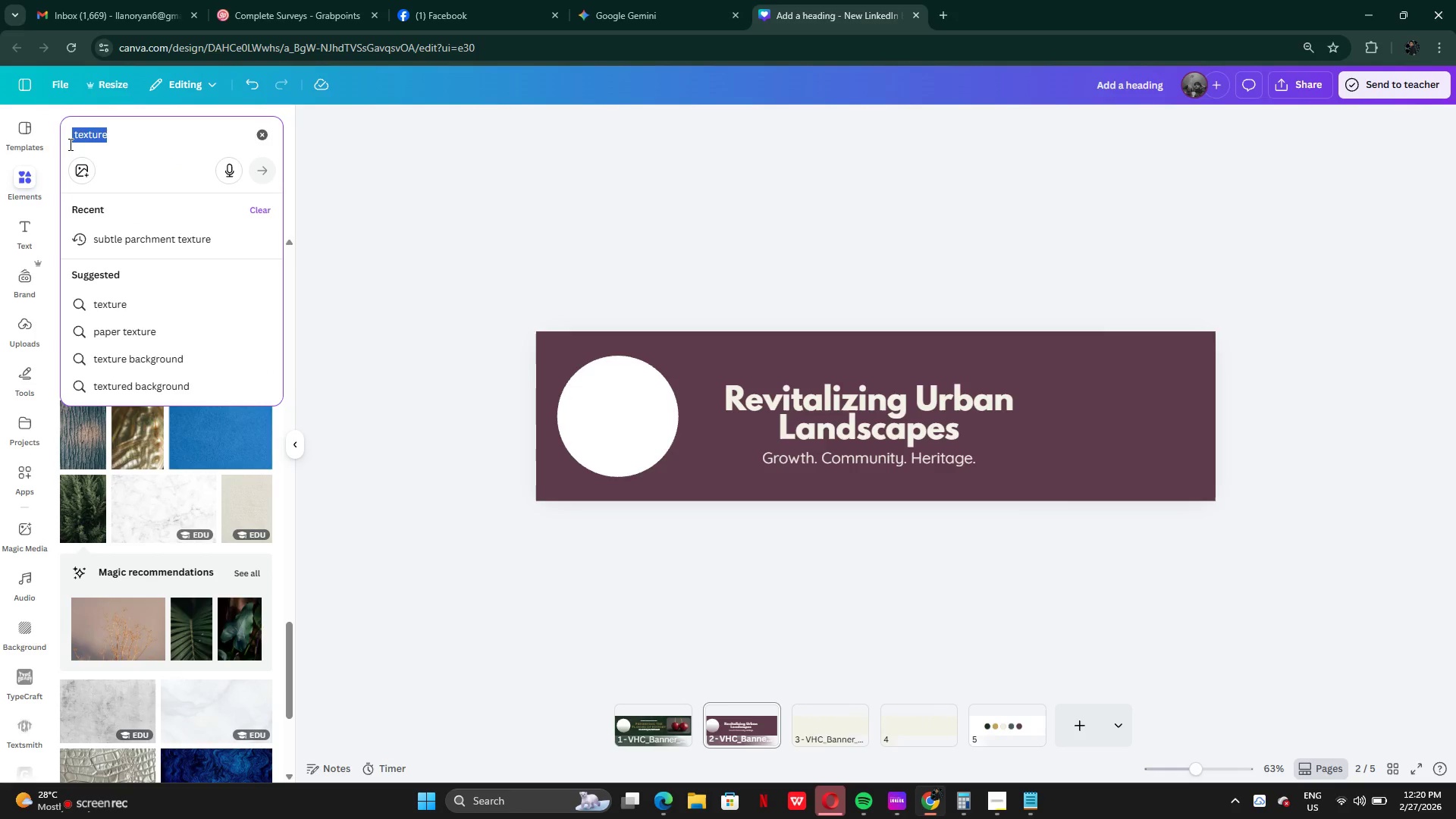 
key(Control+V)
 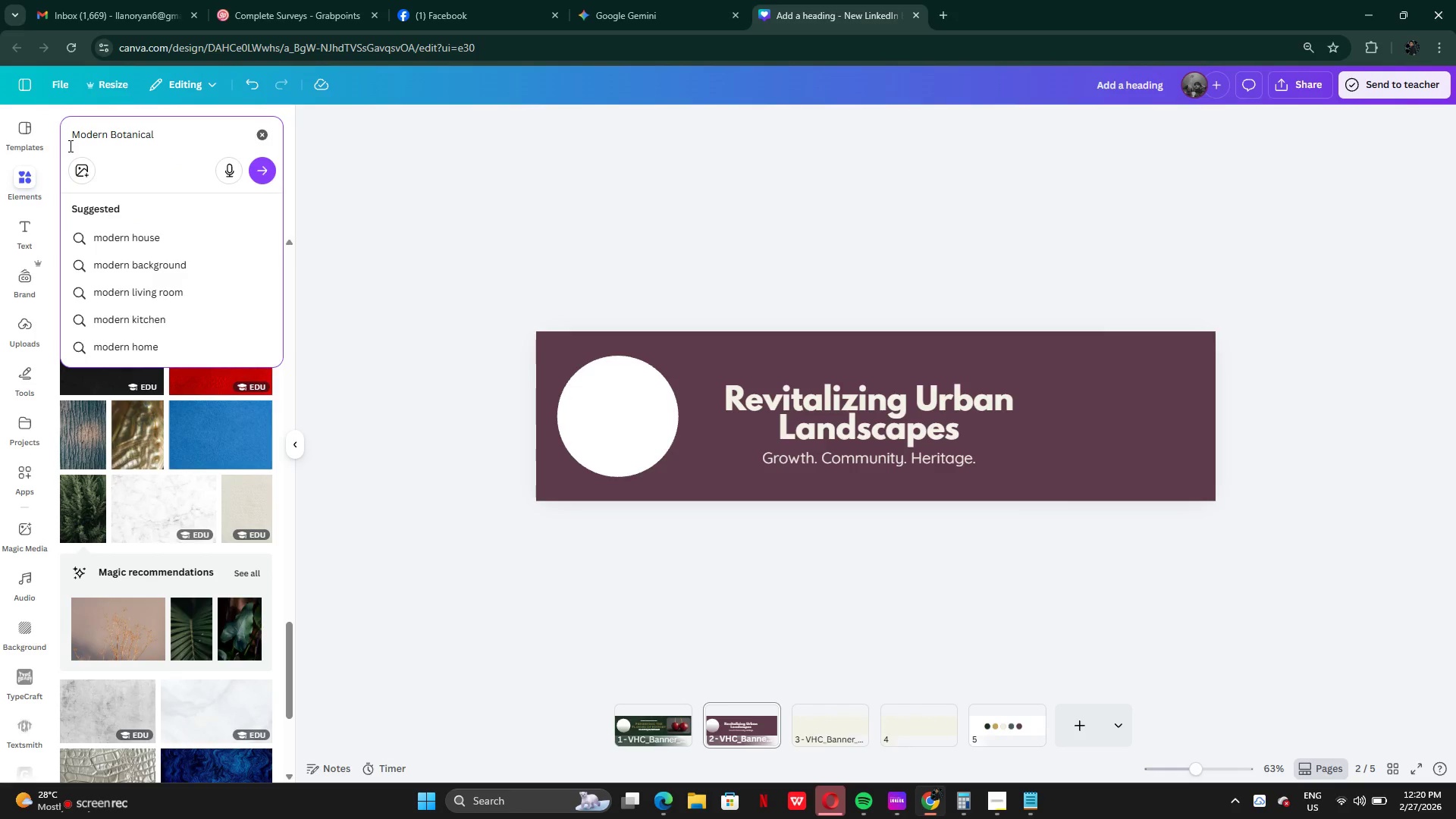 
key(Enter)
 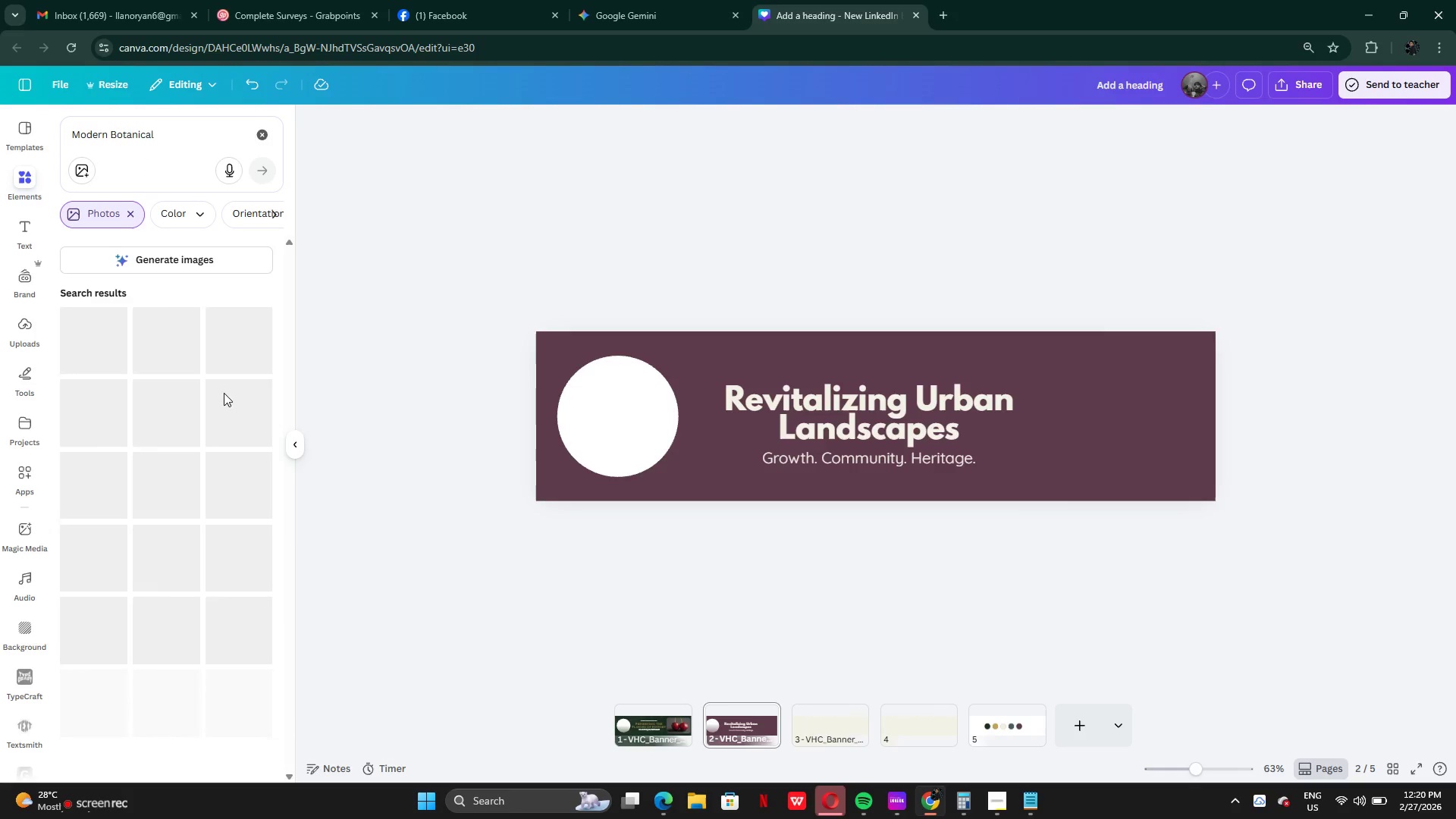 
mouse_move([236, 443])
 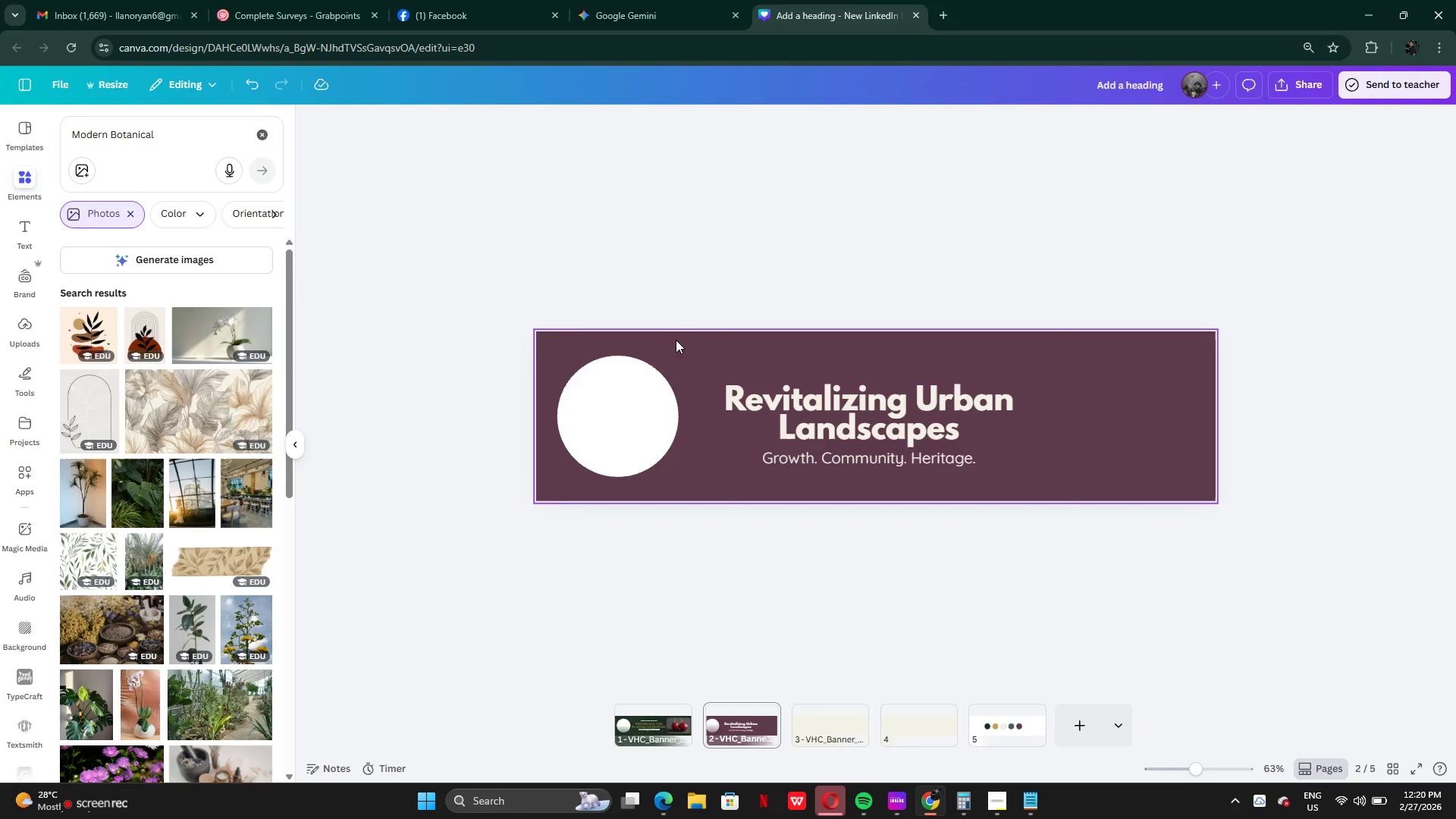 
left_click([650, 353])
 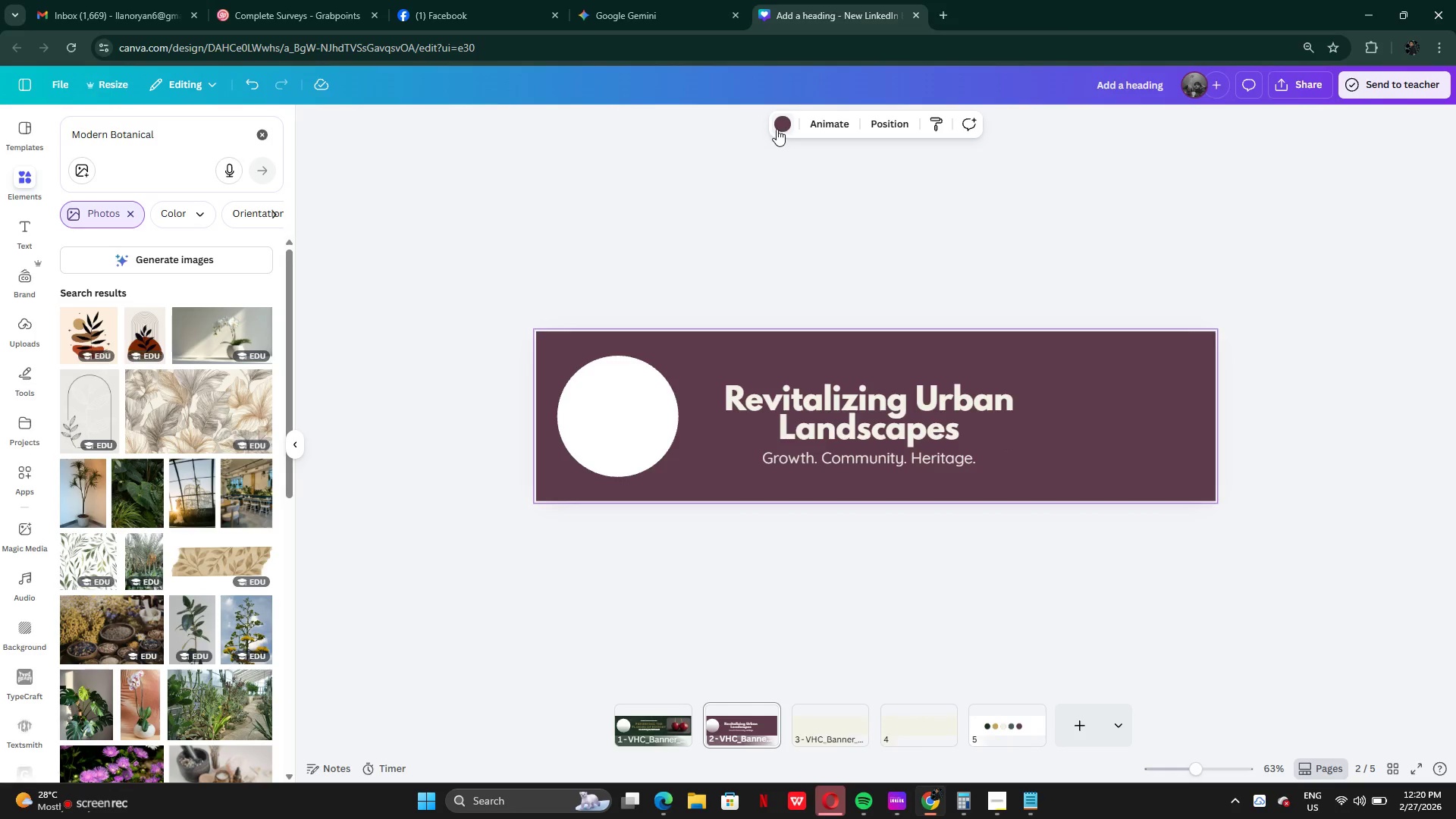 
left_click([778, 124])
 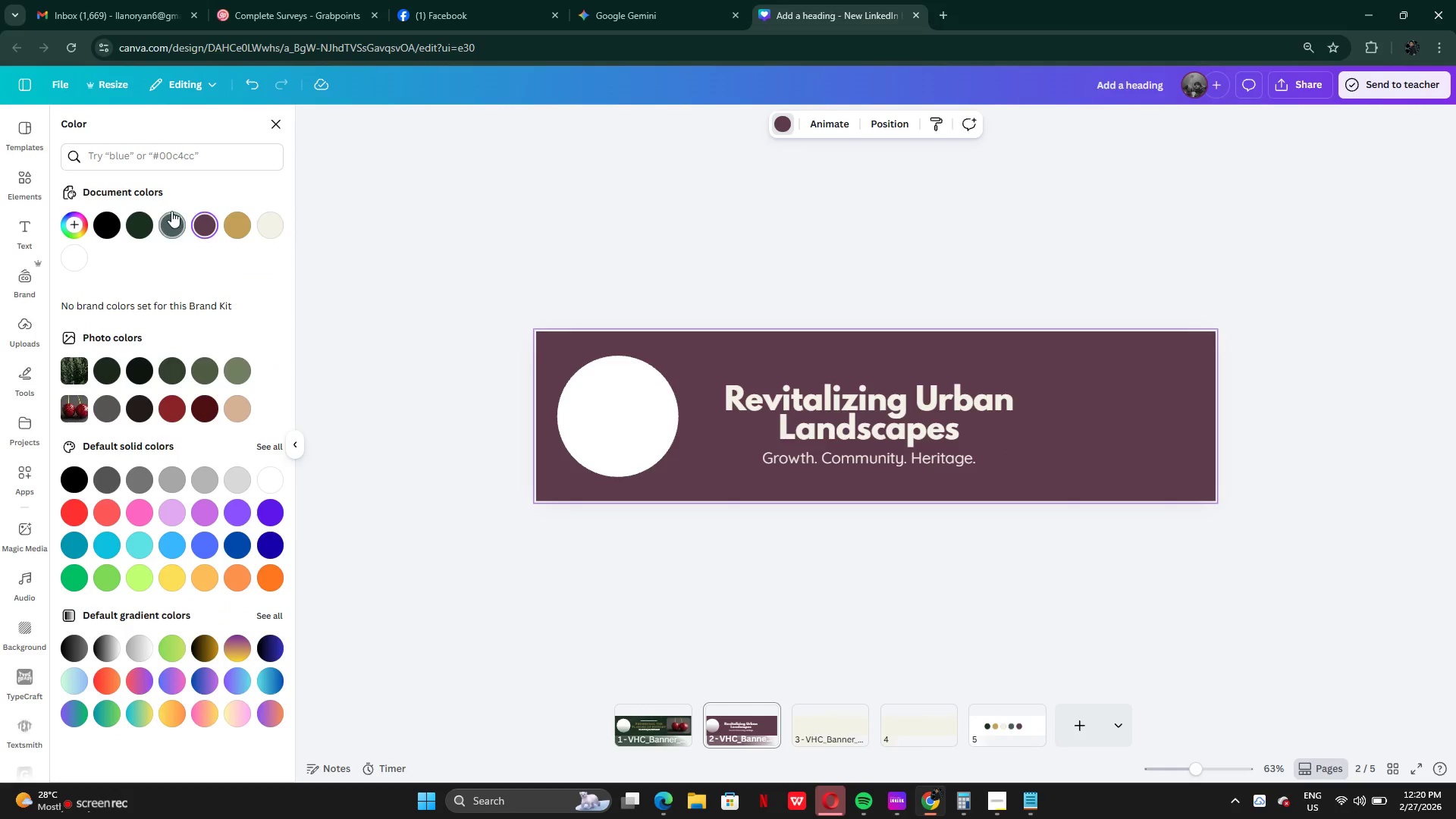 
left_click([171, 212])
 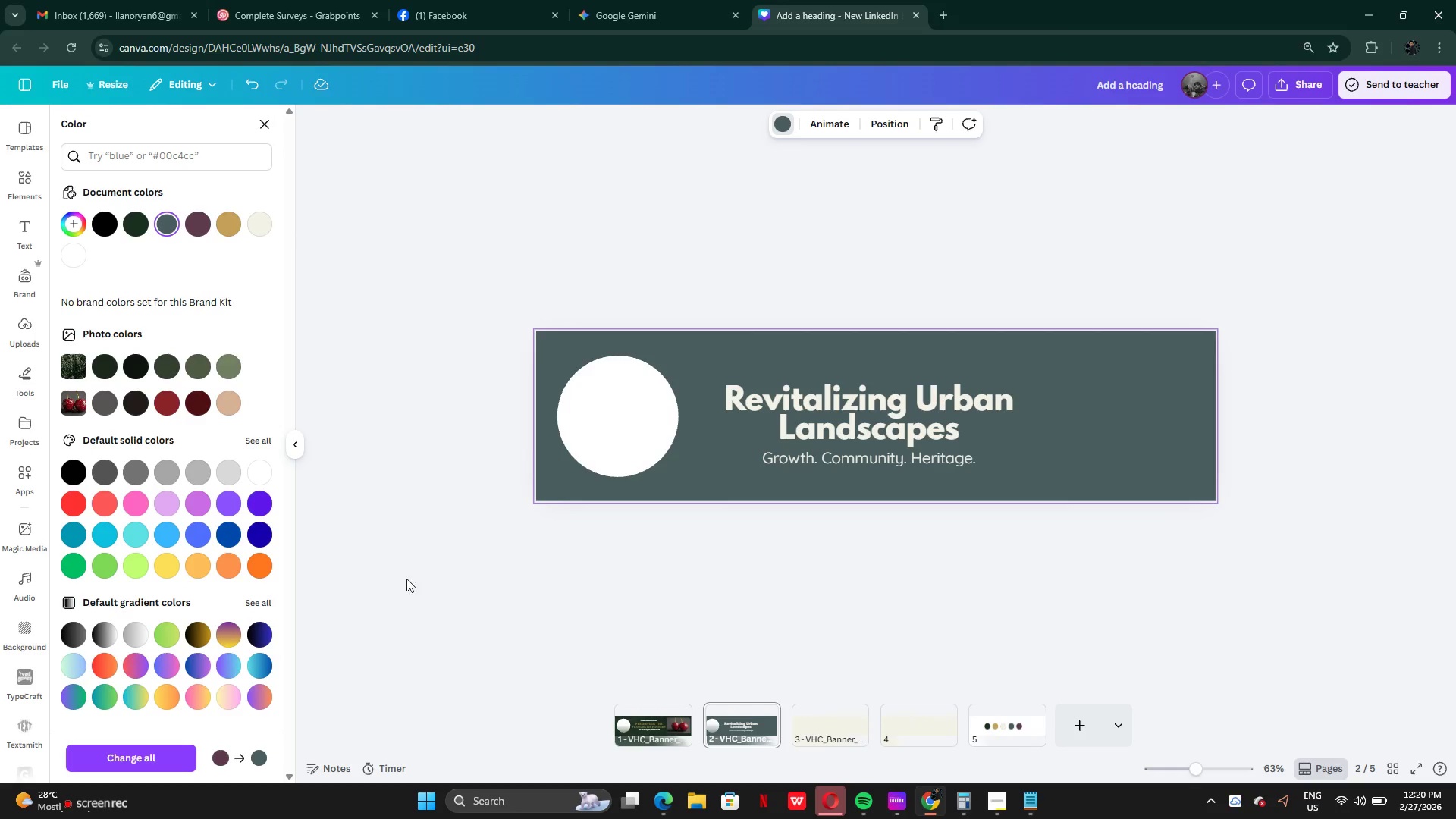 
left_click([18, 187])
 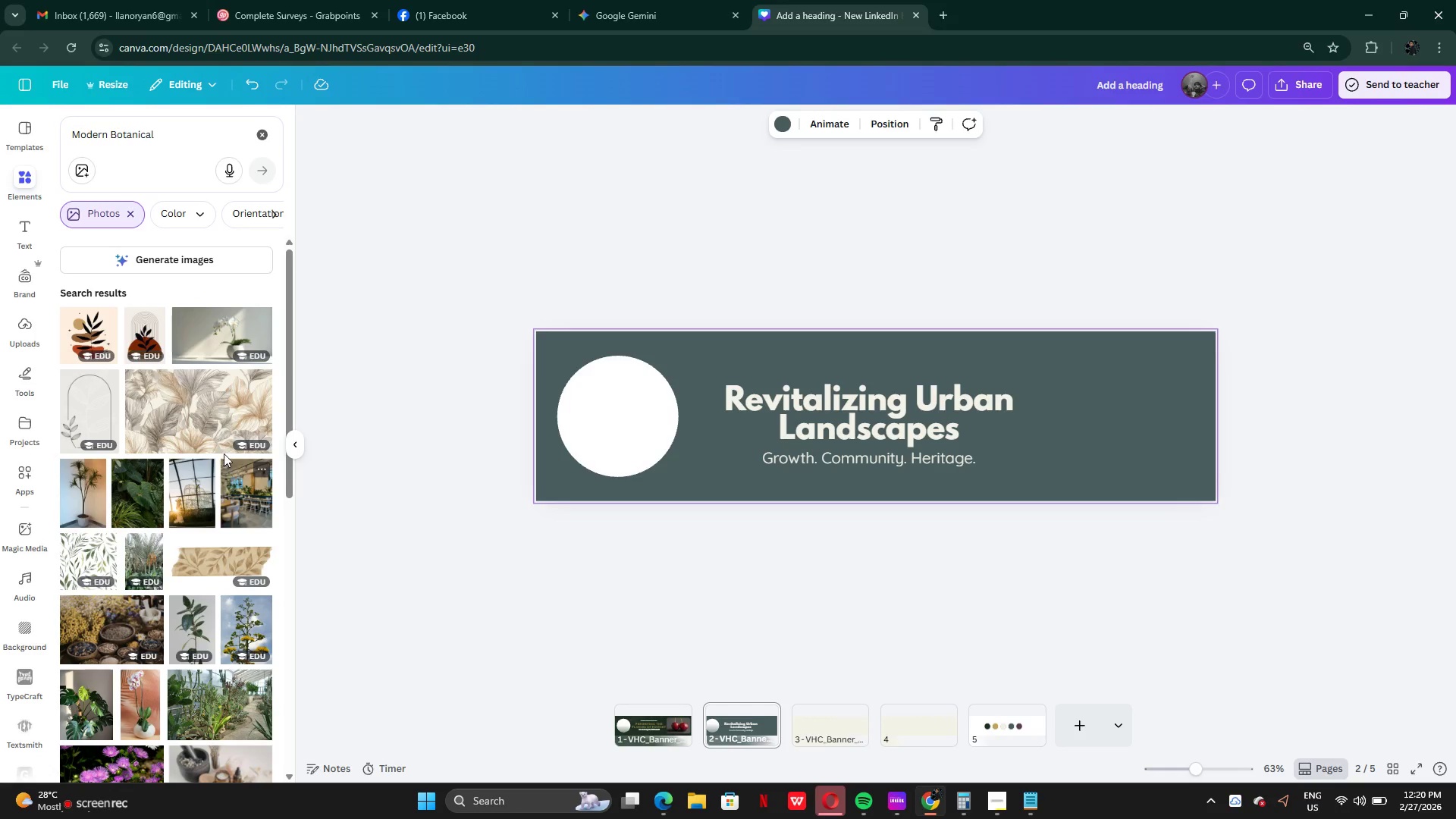 
mouse_move([192, 511])
 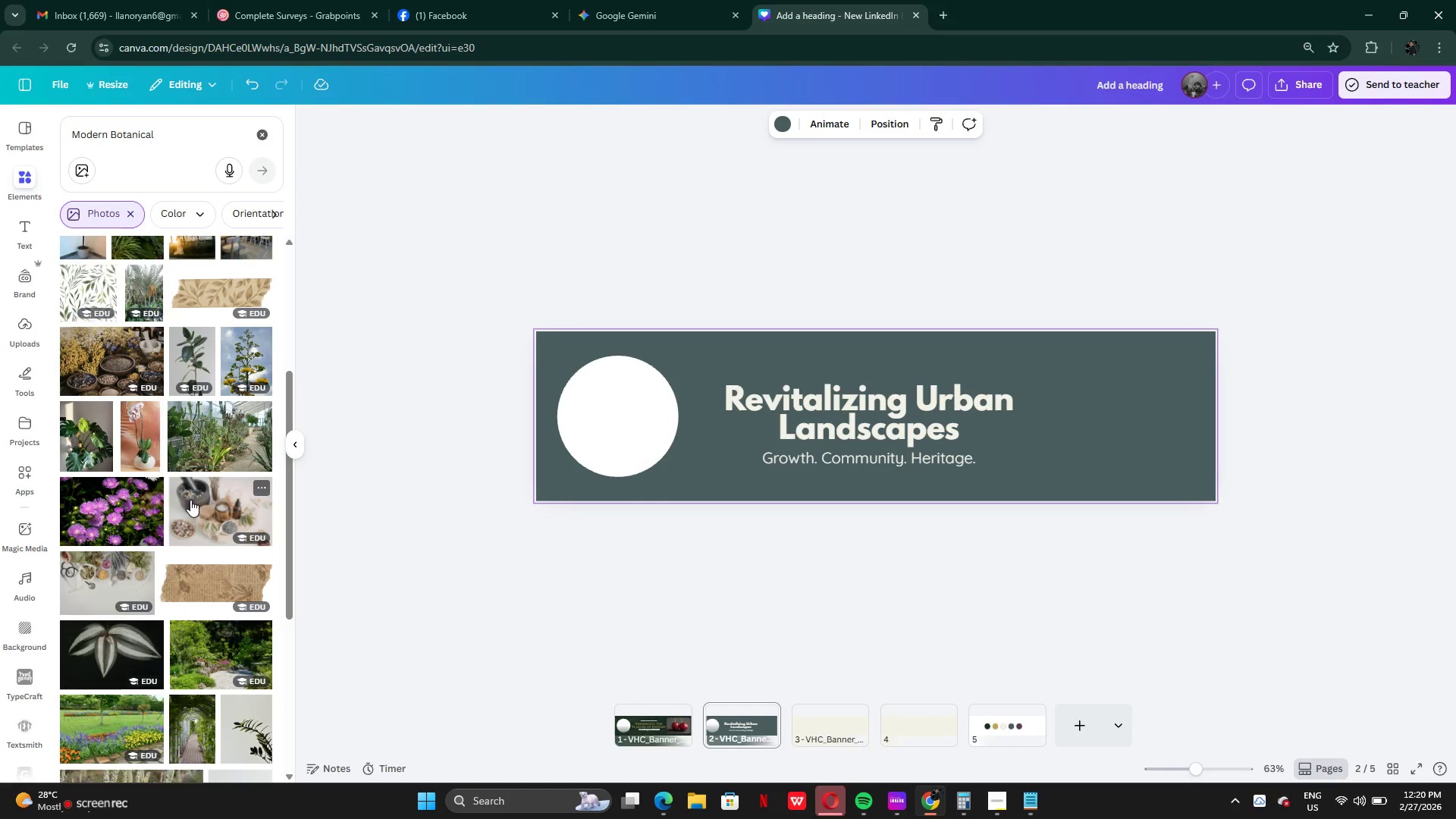 
wait(7.81)
 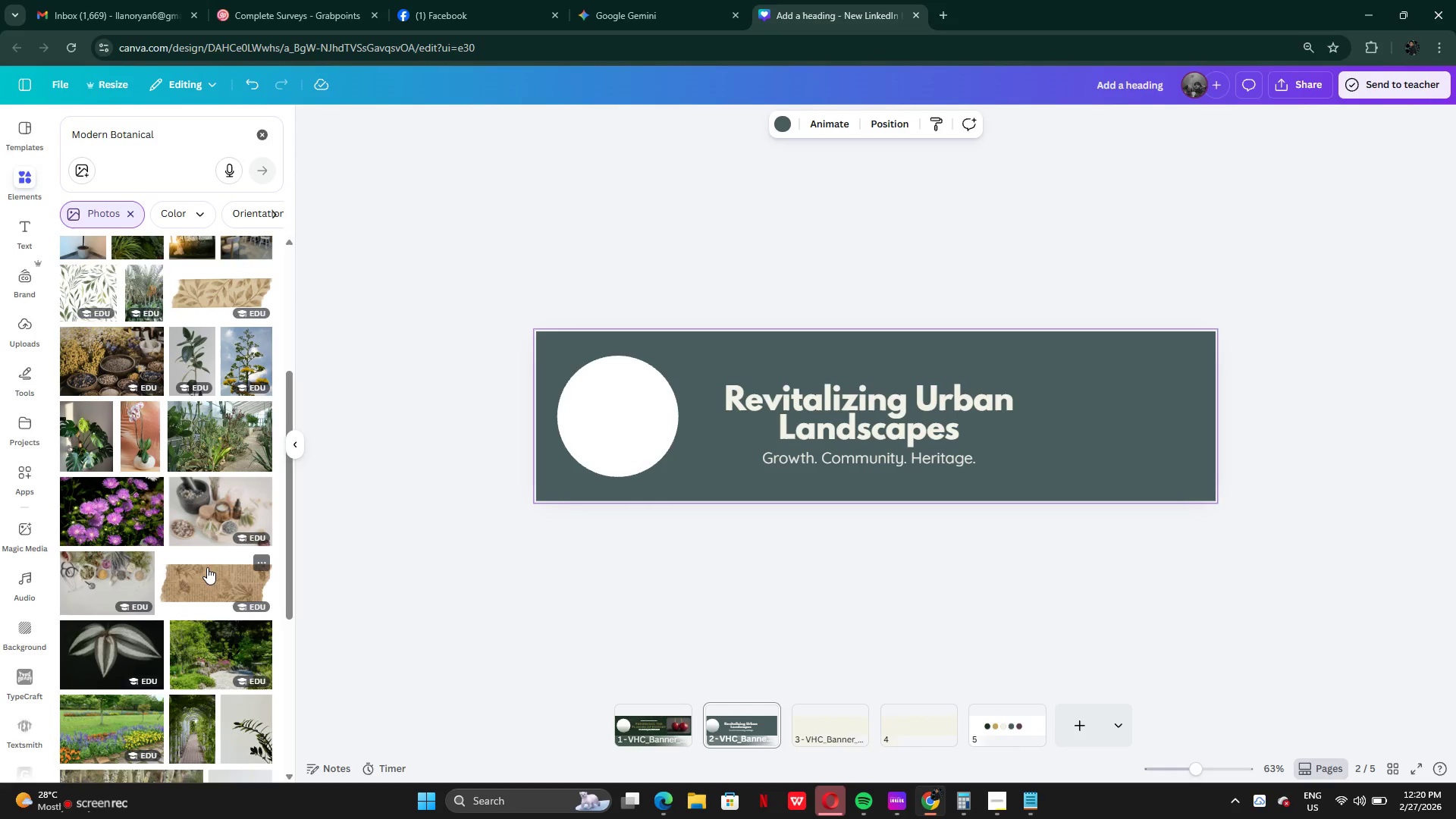 
left_click([1024, 799])
 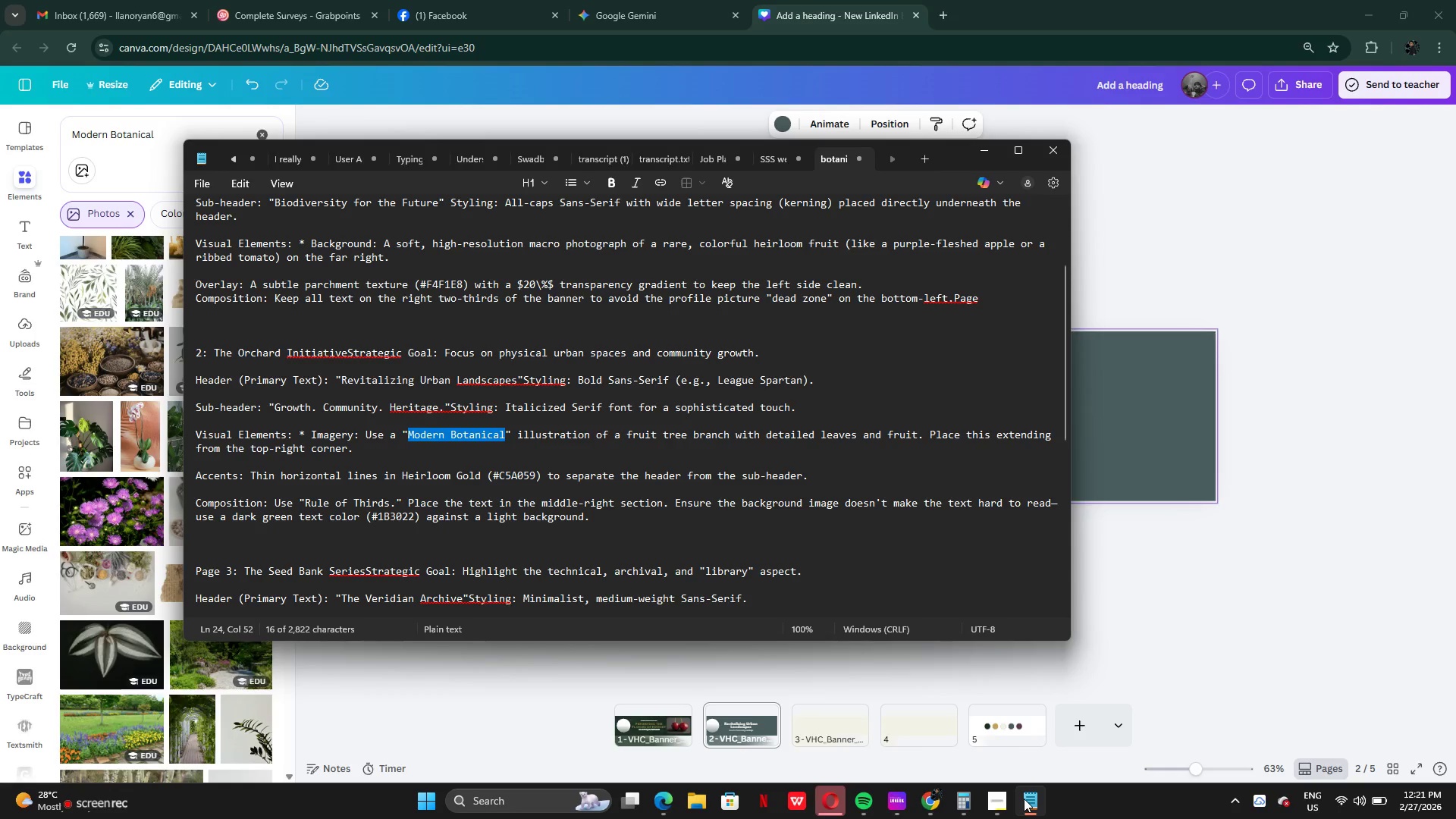 
wait(38.48)
 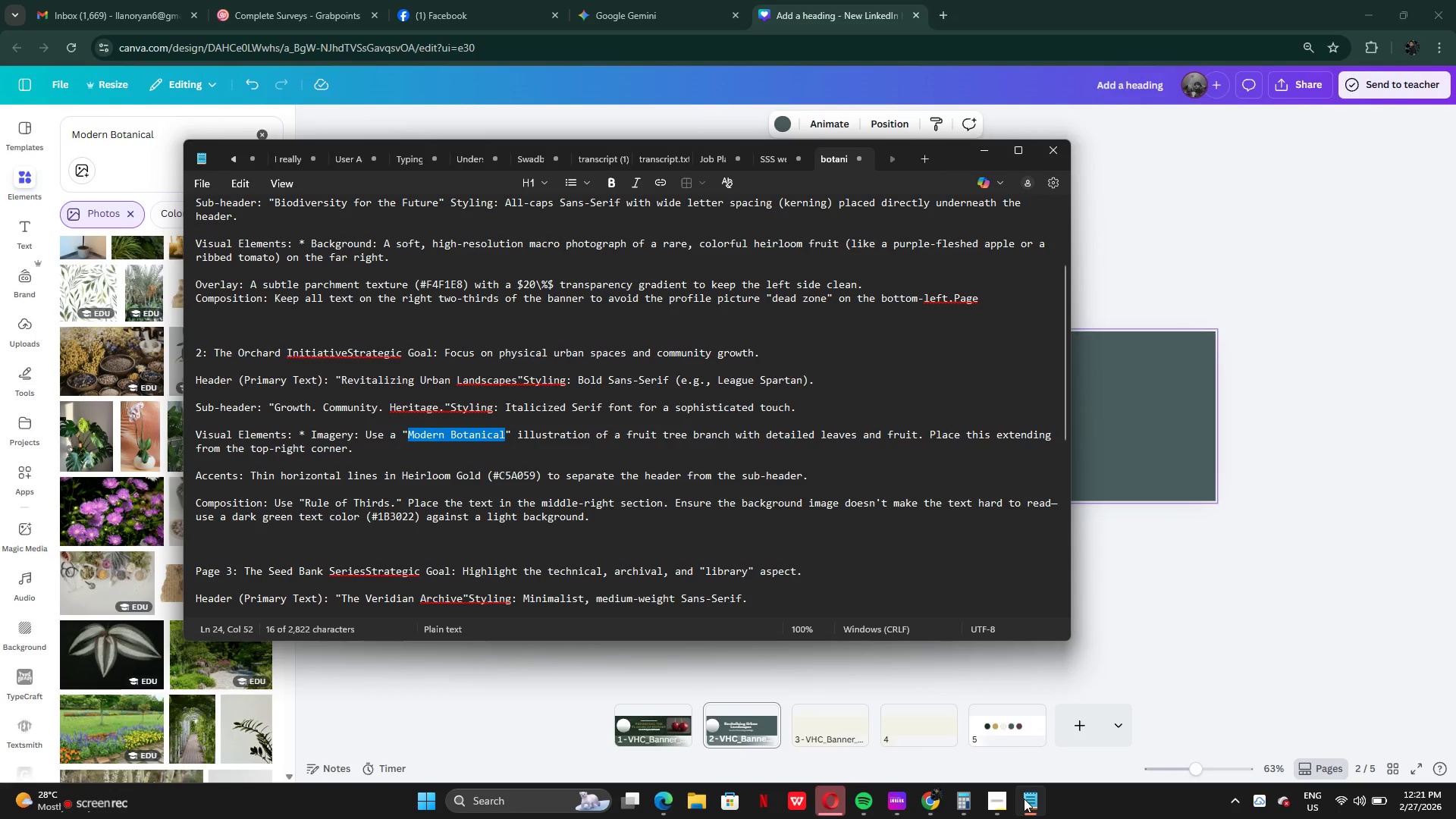 
left_click([1320, 399])
 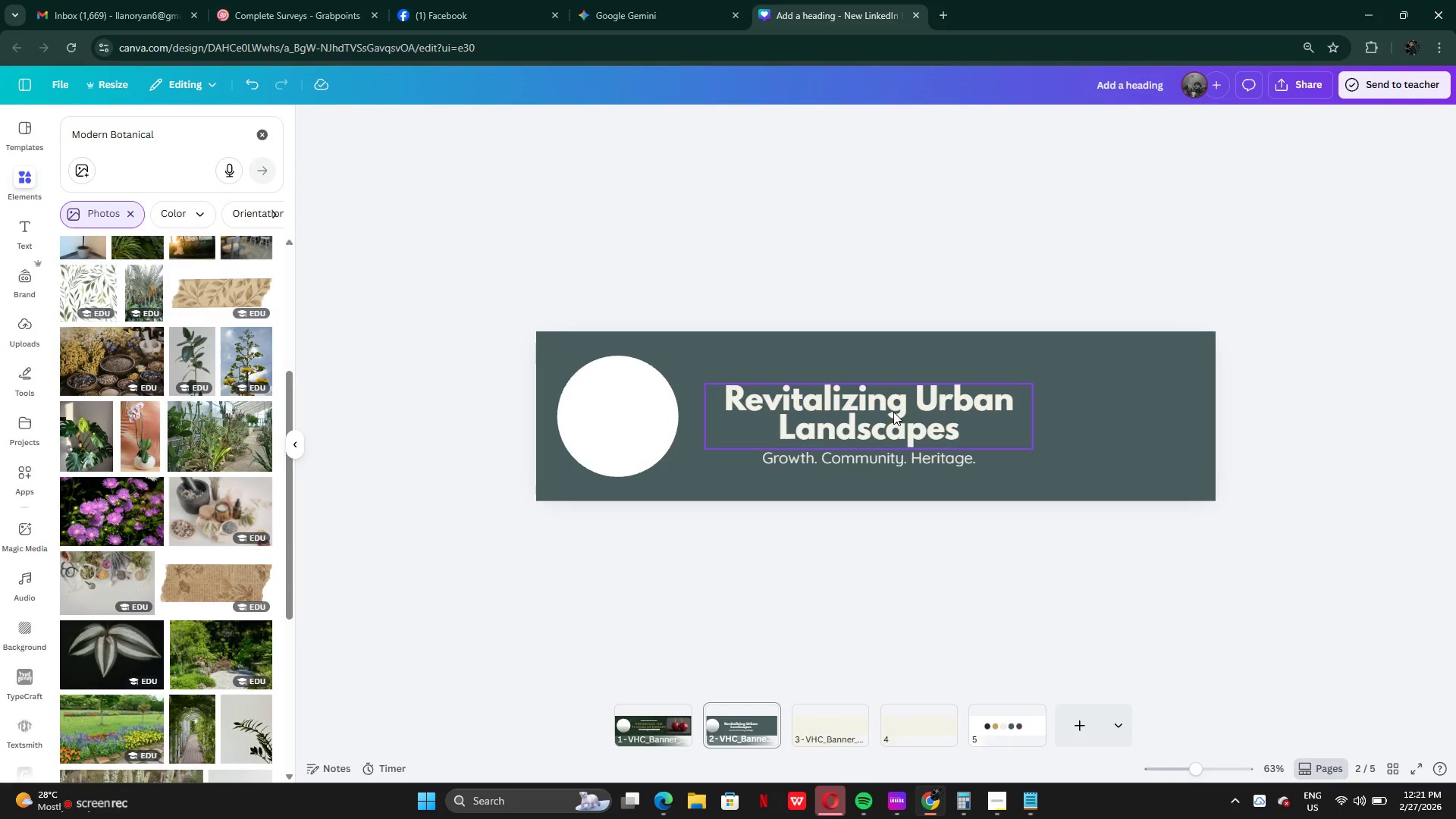 
left_click([893, 412])
 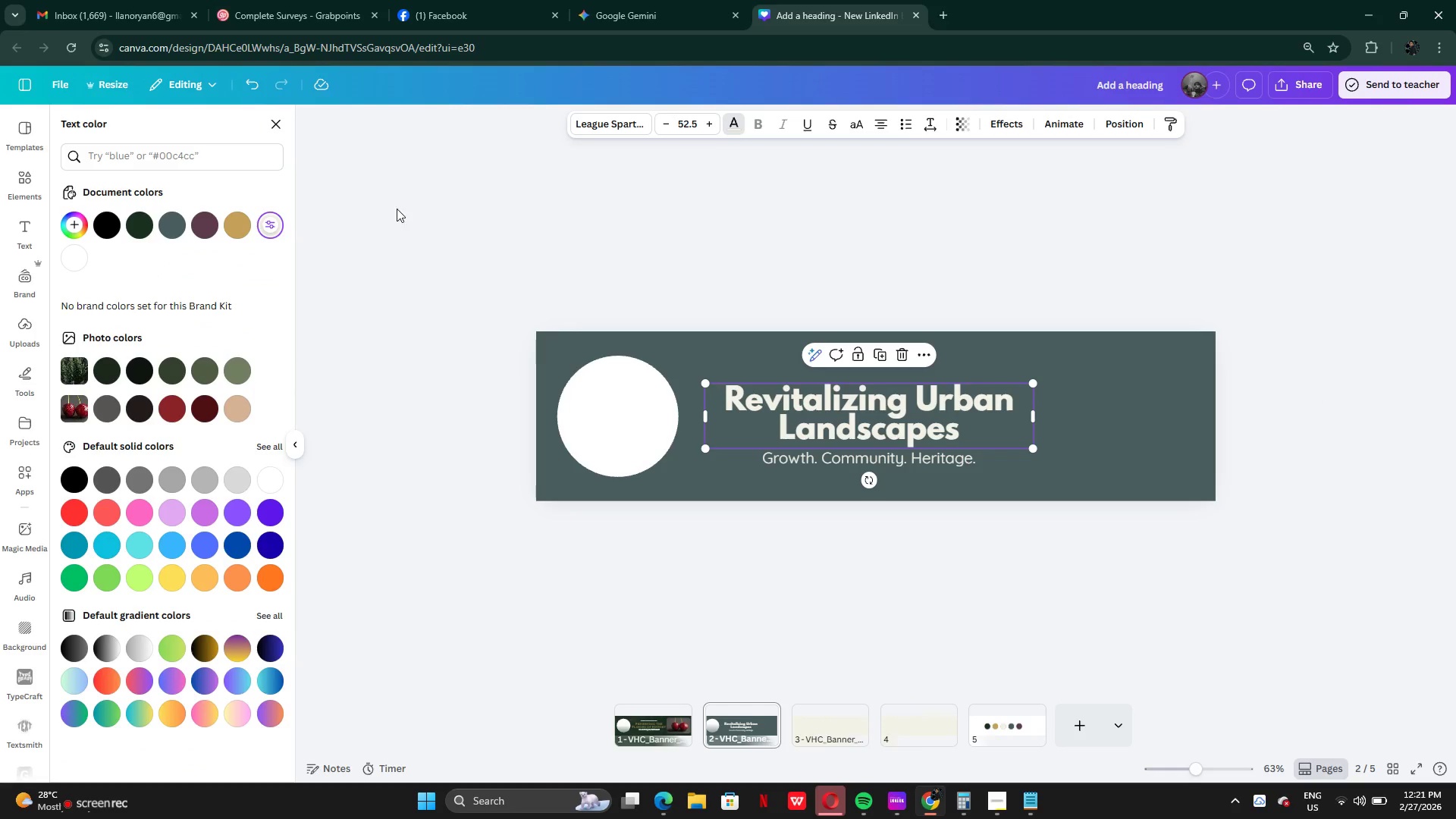 
left_click([145, 226])
 